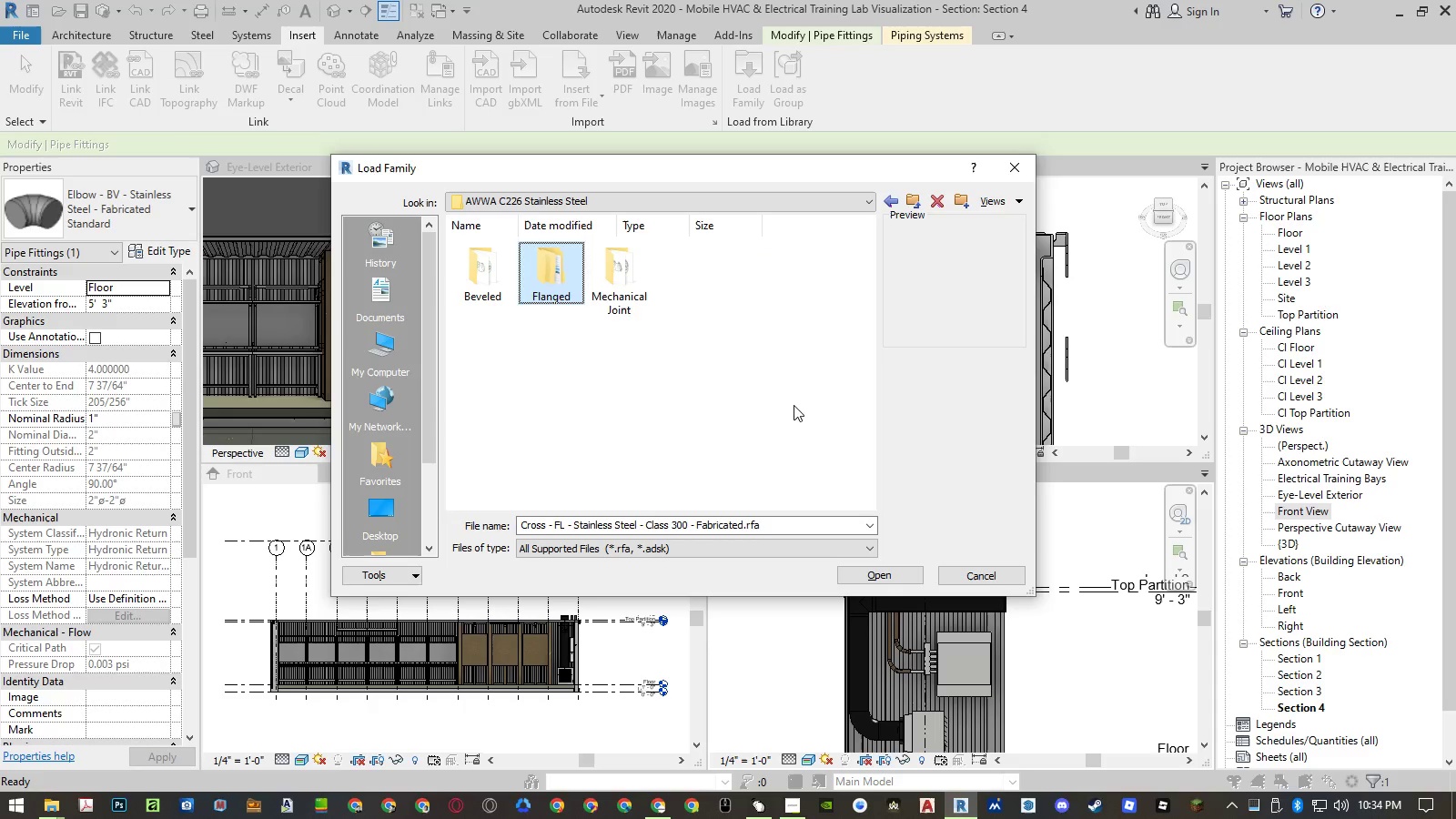 
key(ArrowRight)
 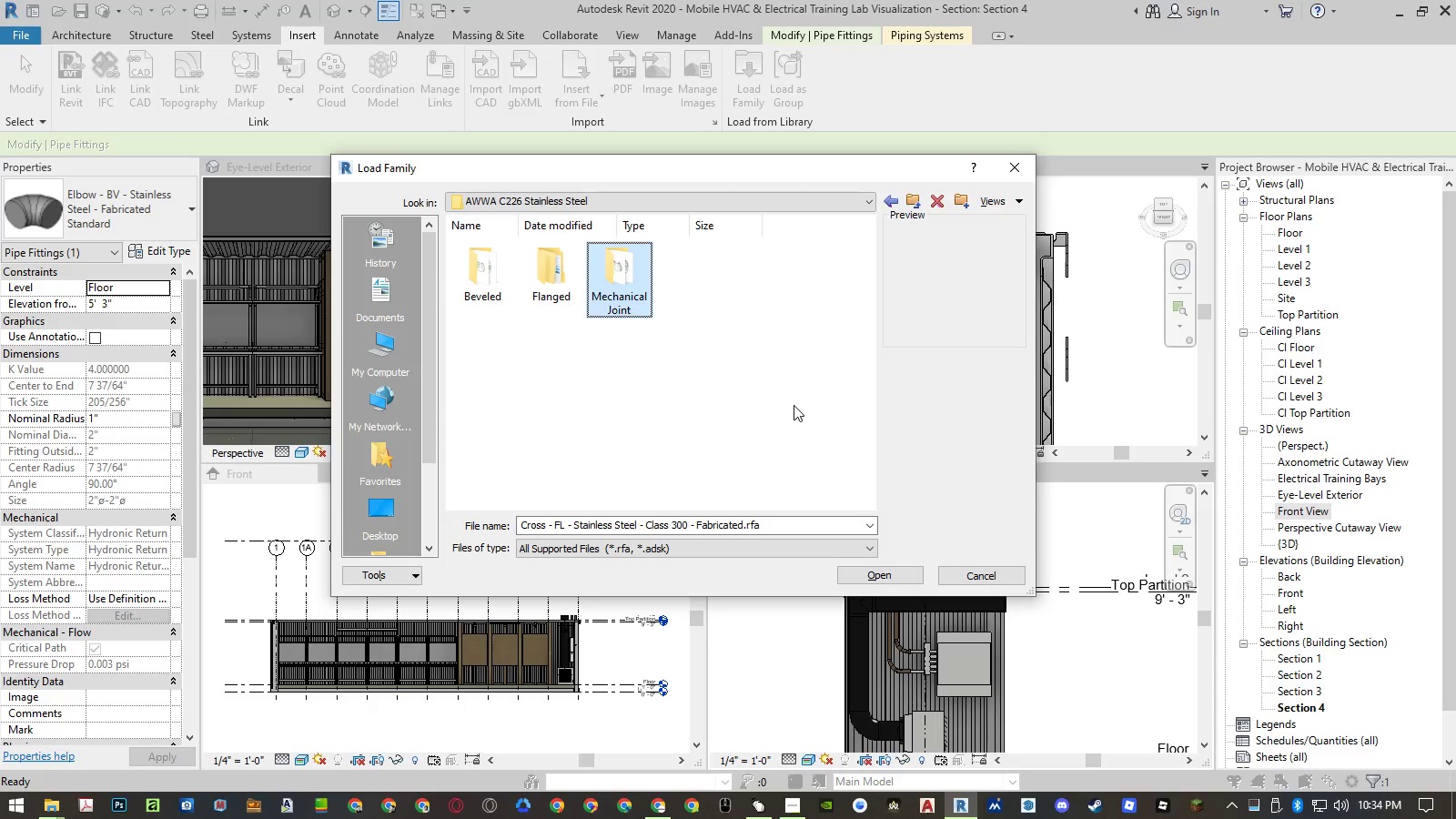 
key(Enter)
 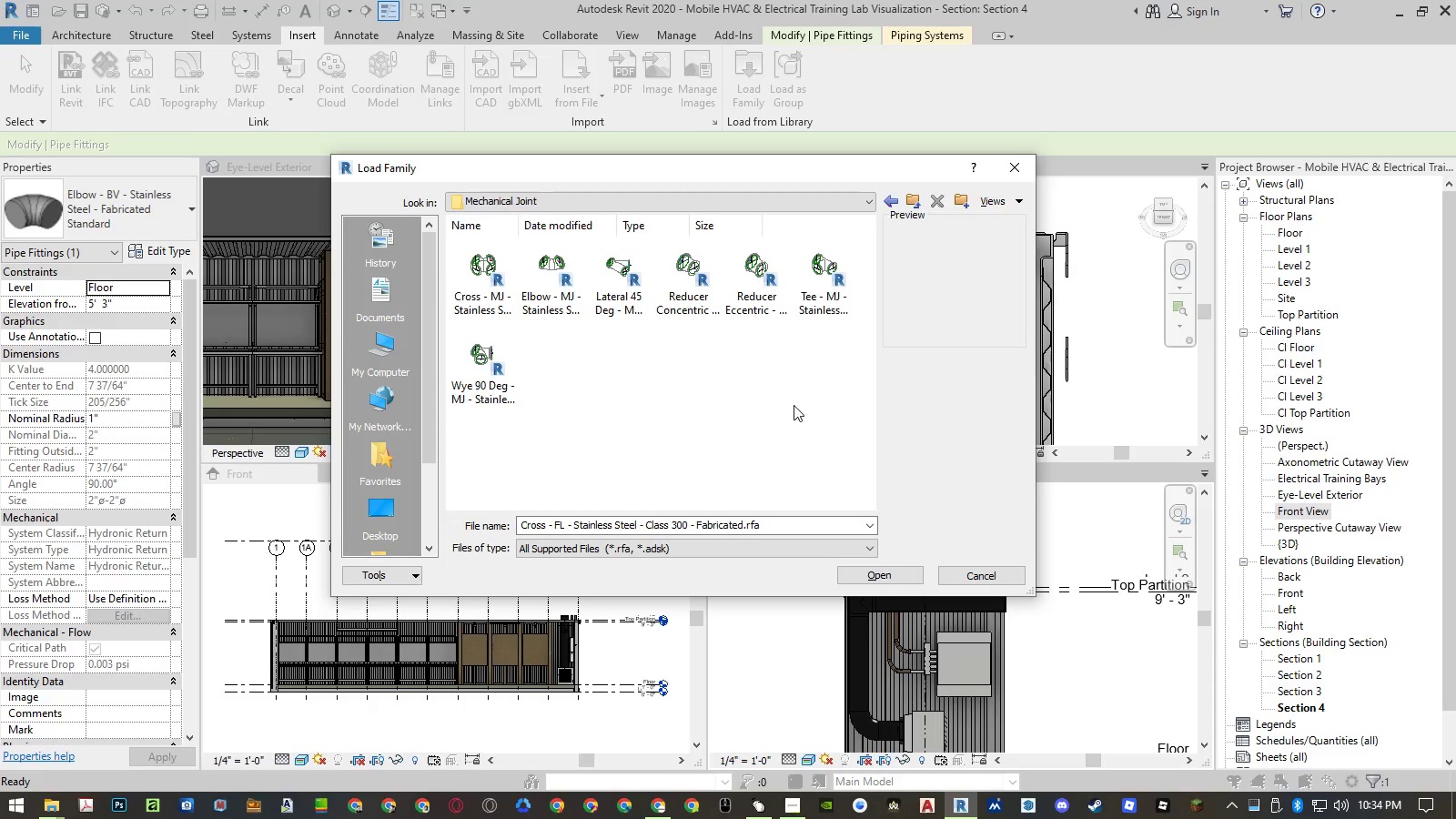 
key(ArrowRight)
 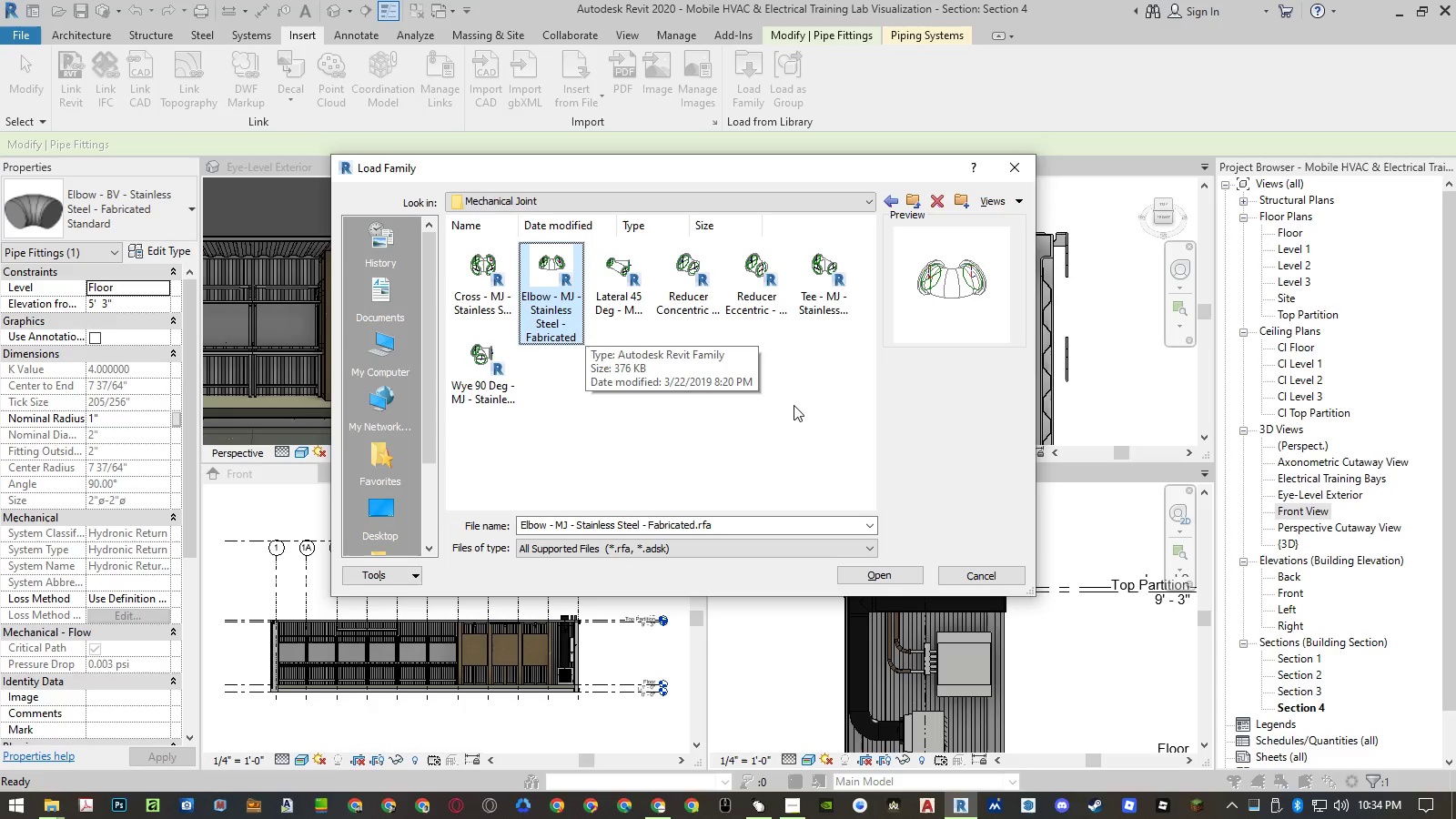 
key(ArrowLeft)
 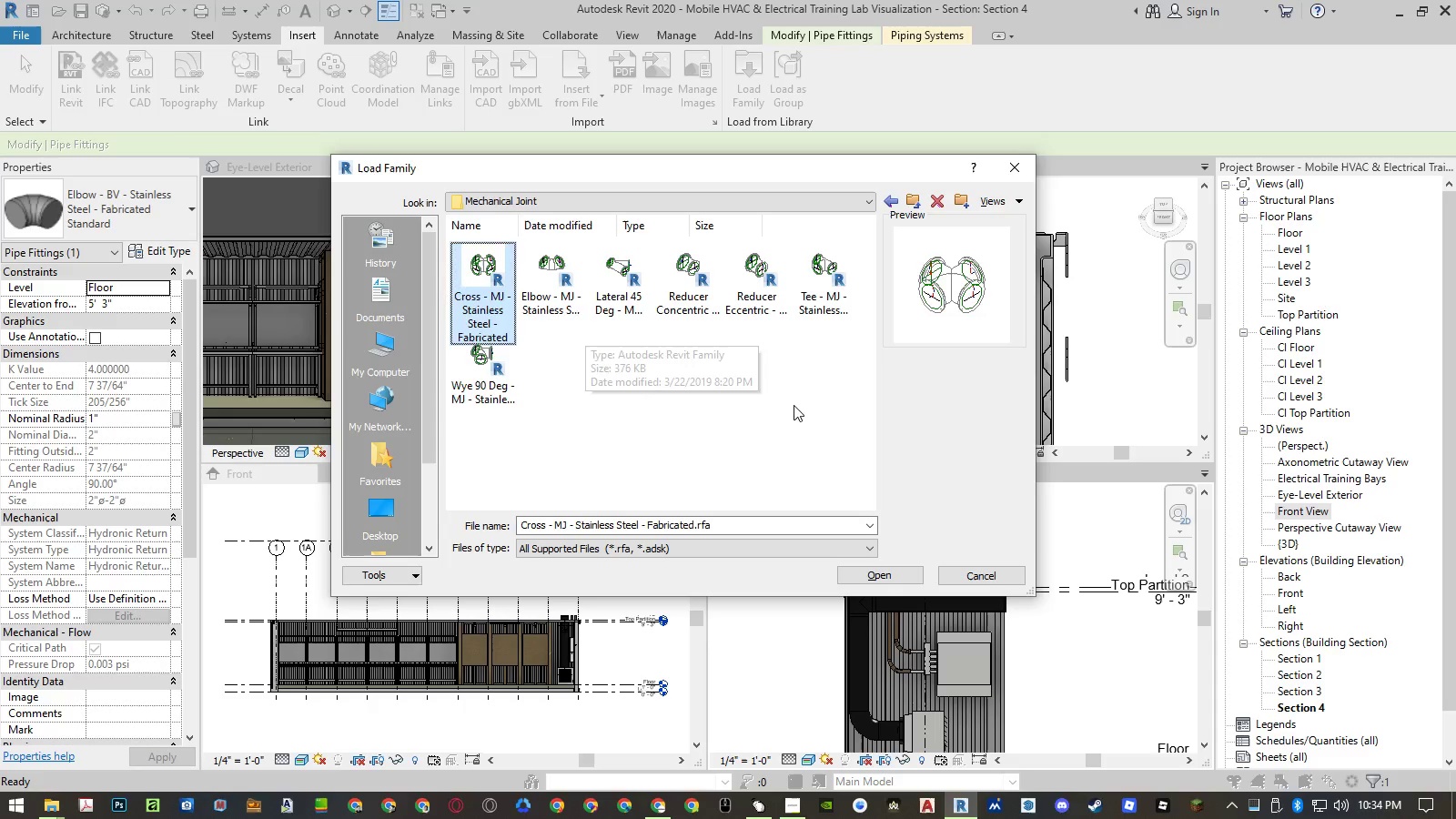 
key(ArrowRight)
 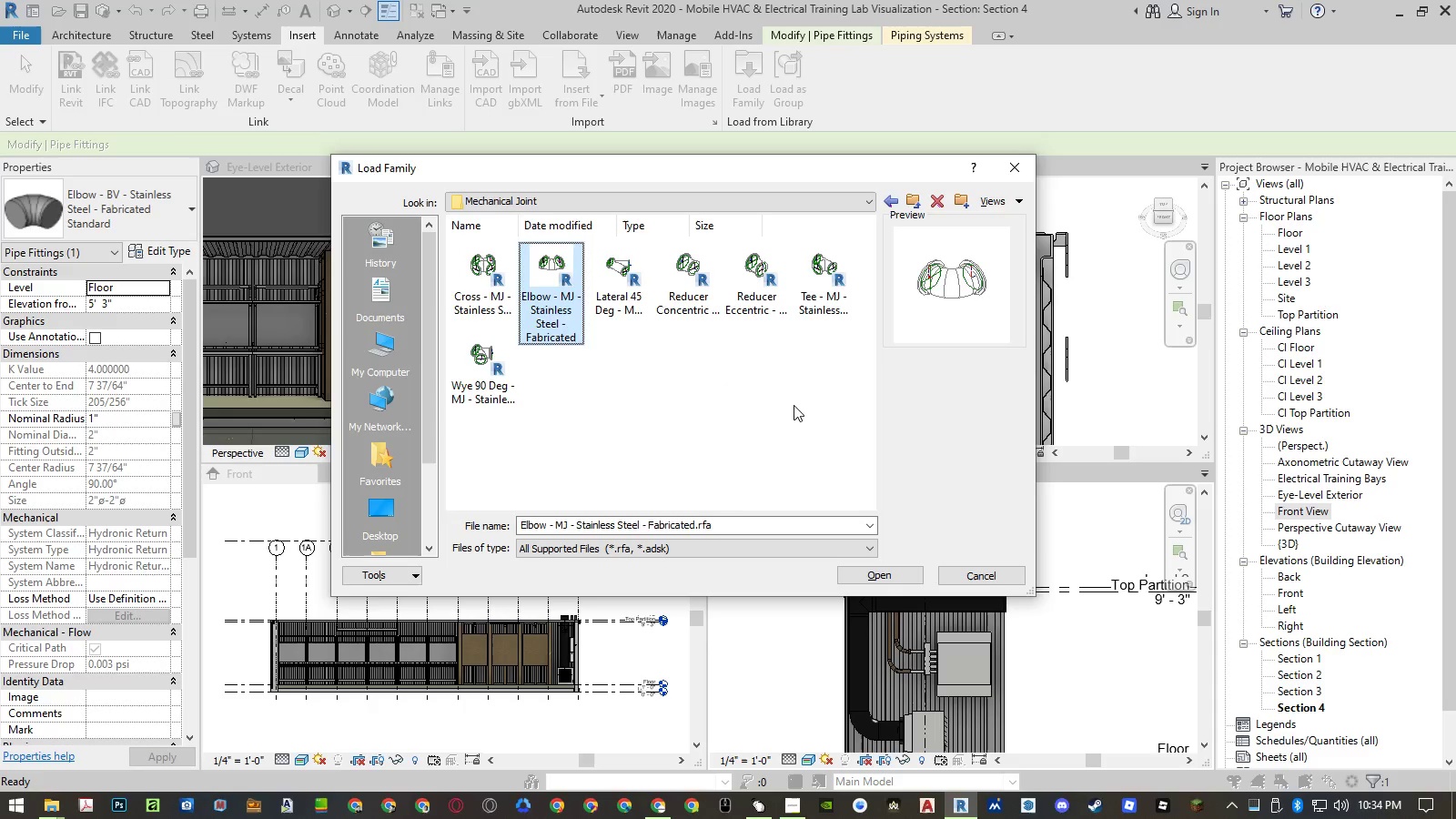 
key(ArrowRight)
 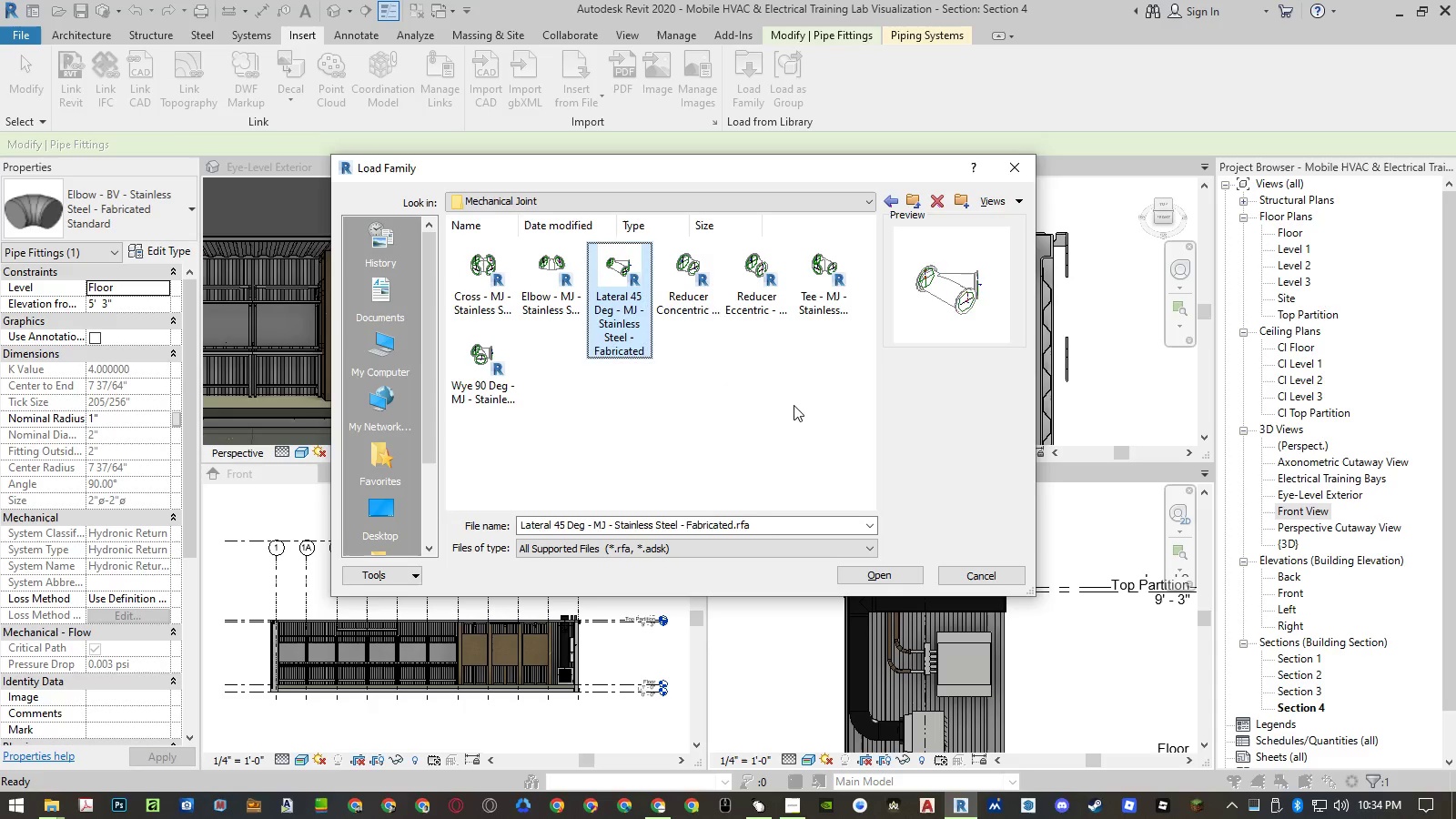 
key(ArrowRight)
 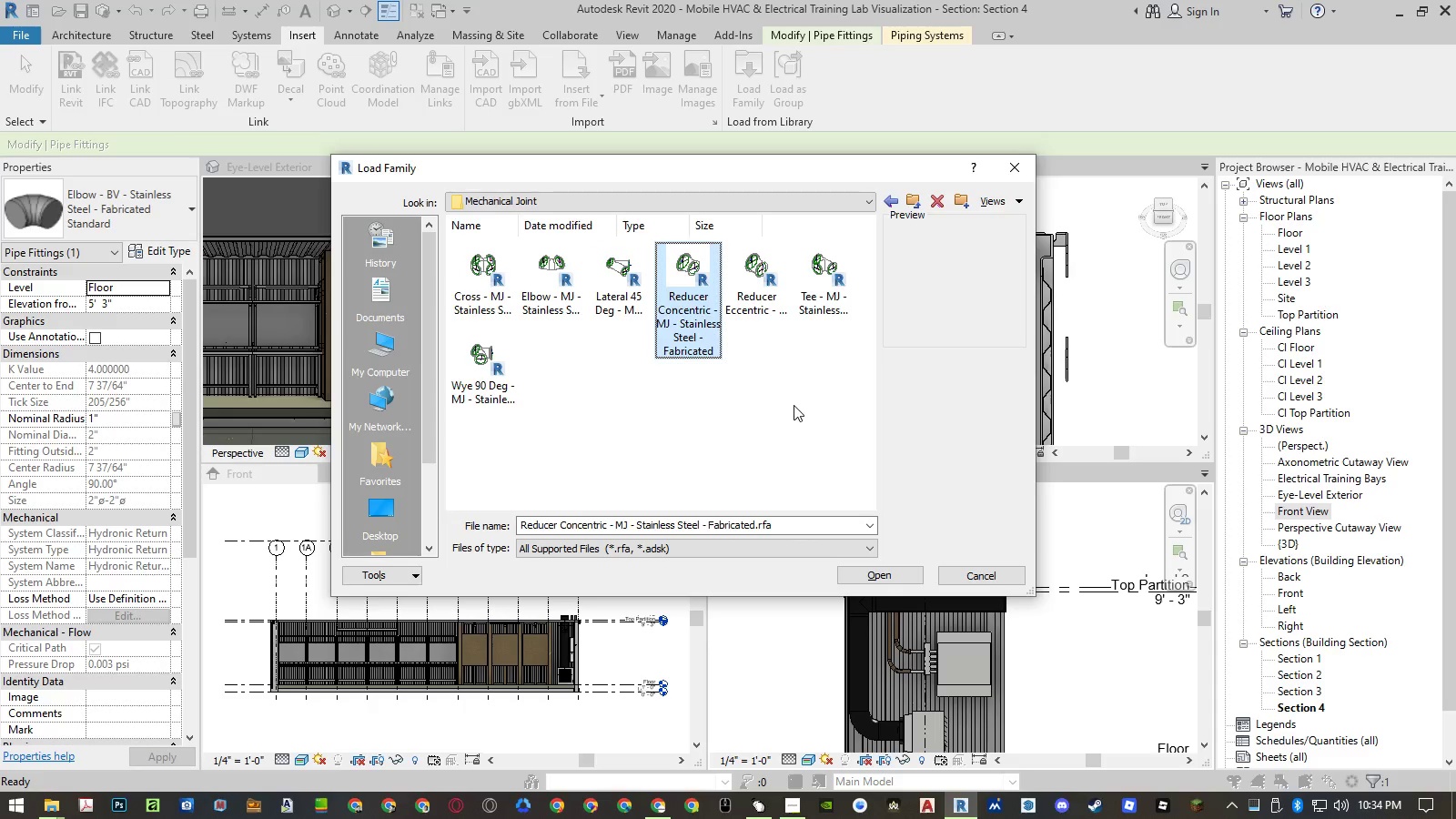 
key(ArrowRight)
 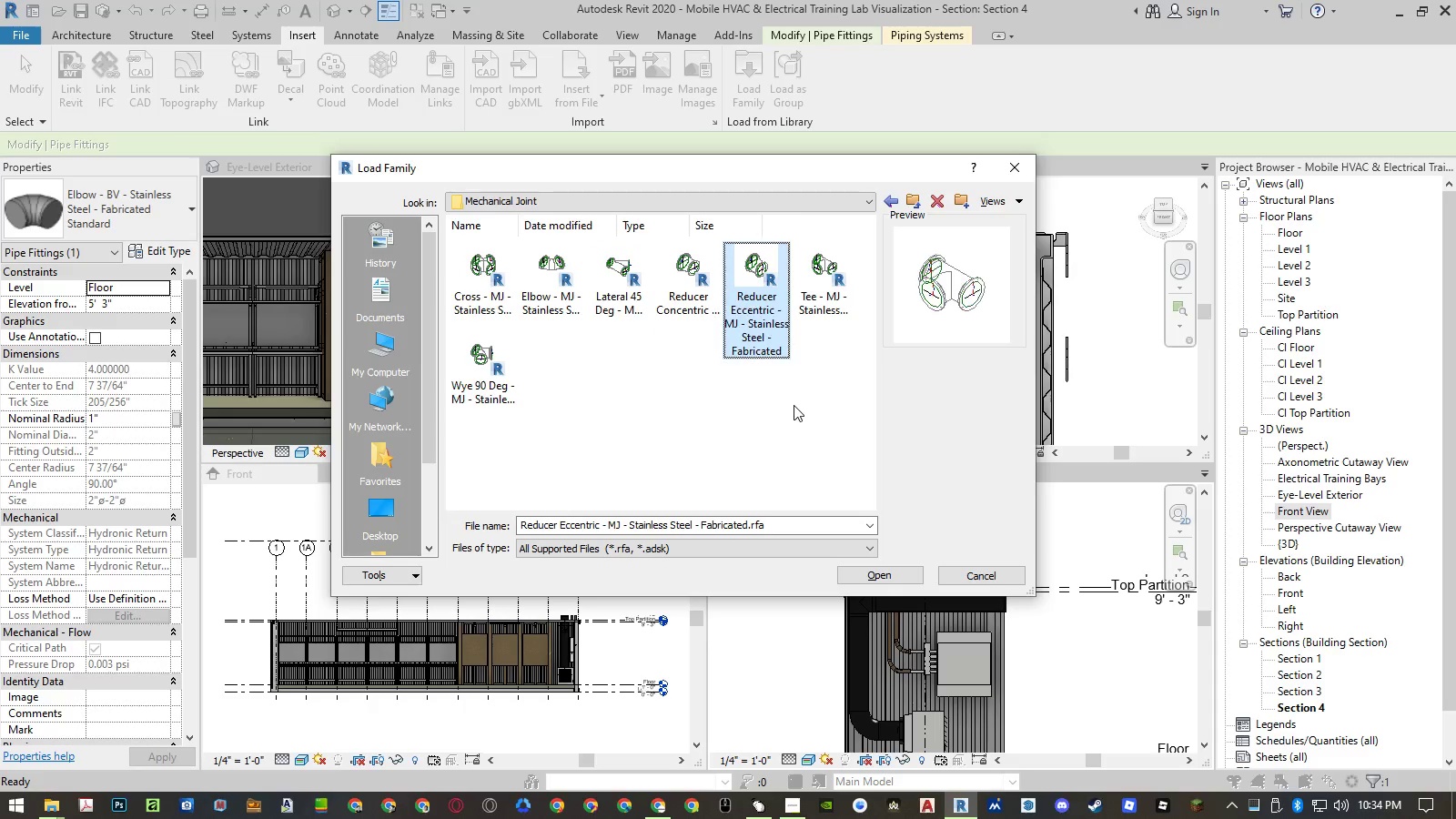 
key(ArrowRight)
 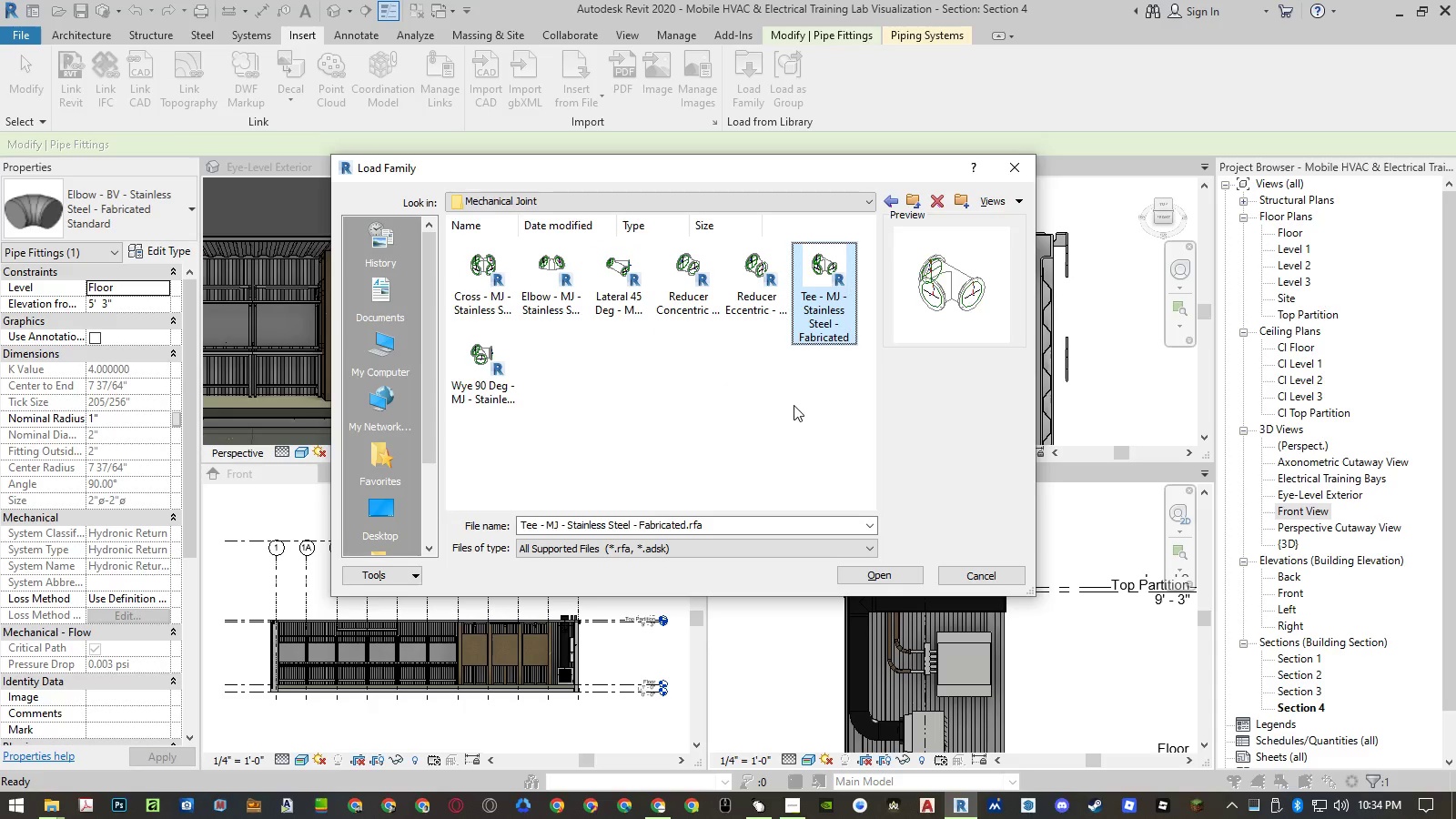 
key(ArrowRight)
 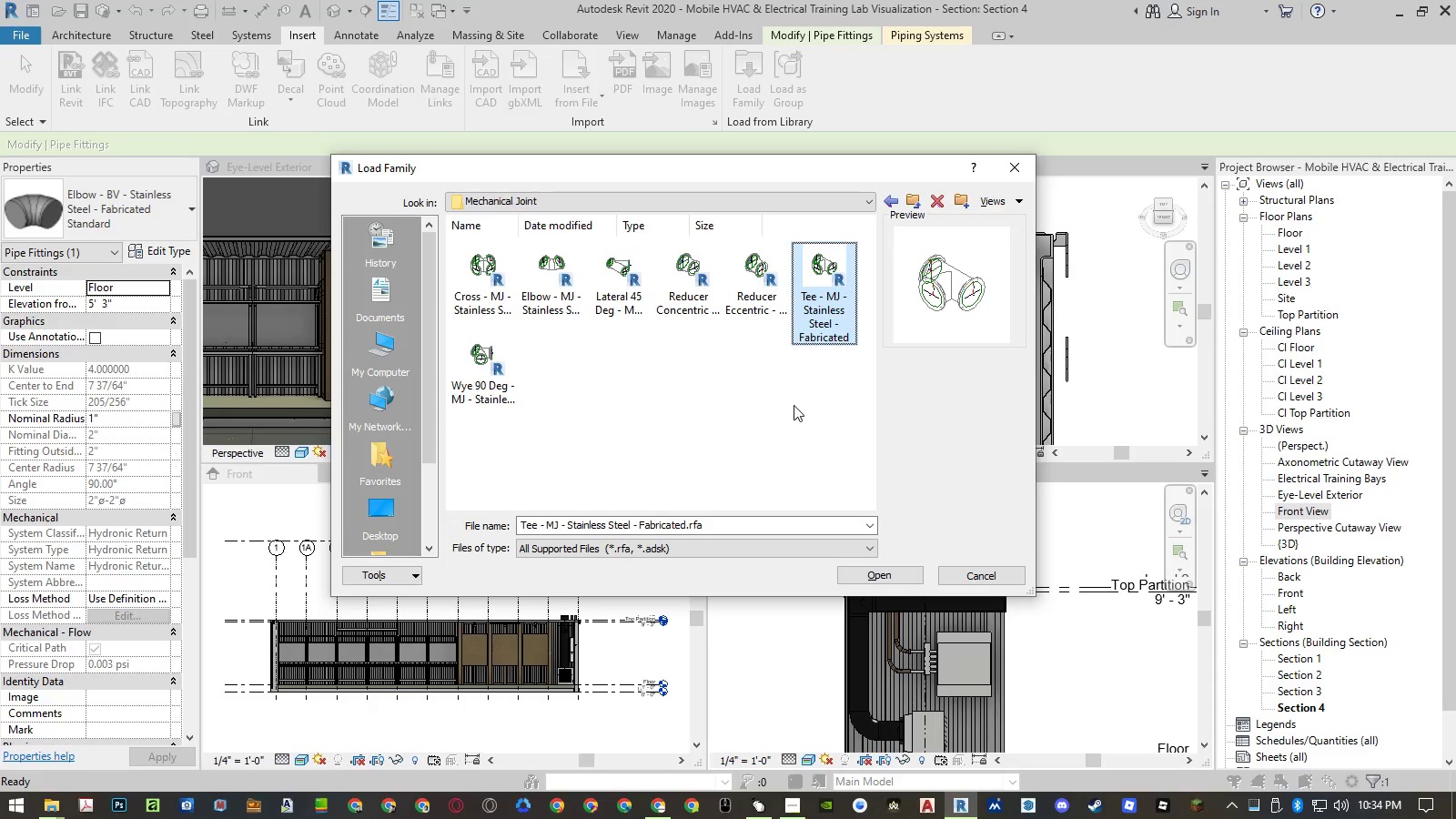 
key(ArrowLeft)
 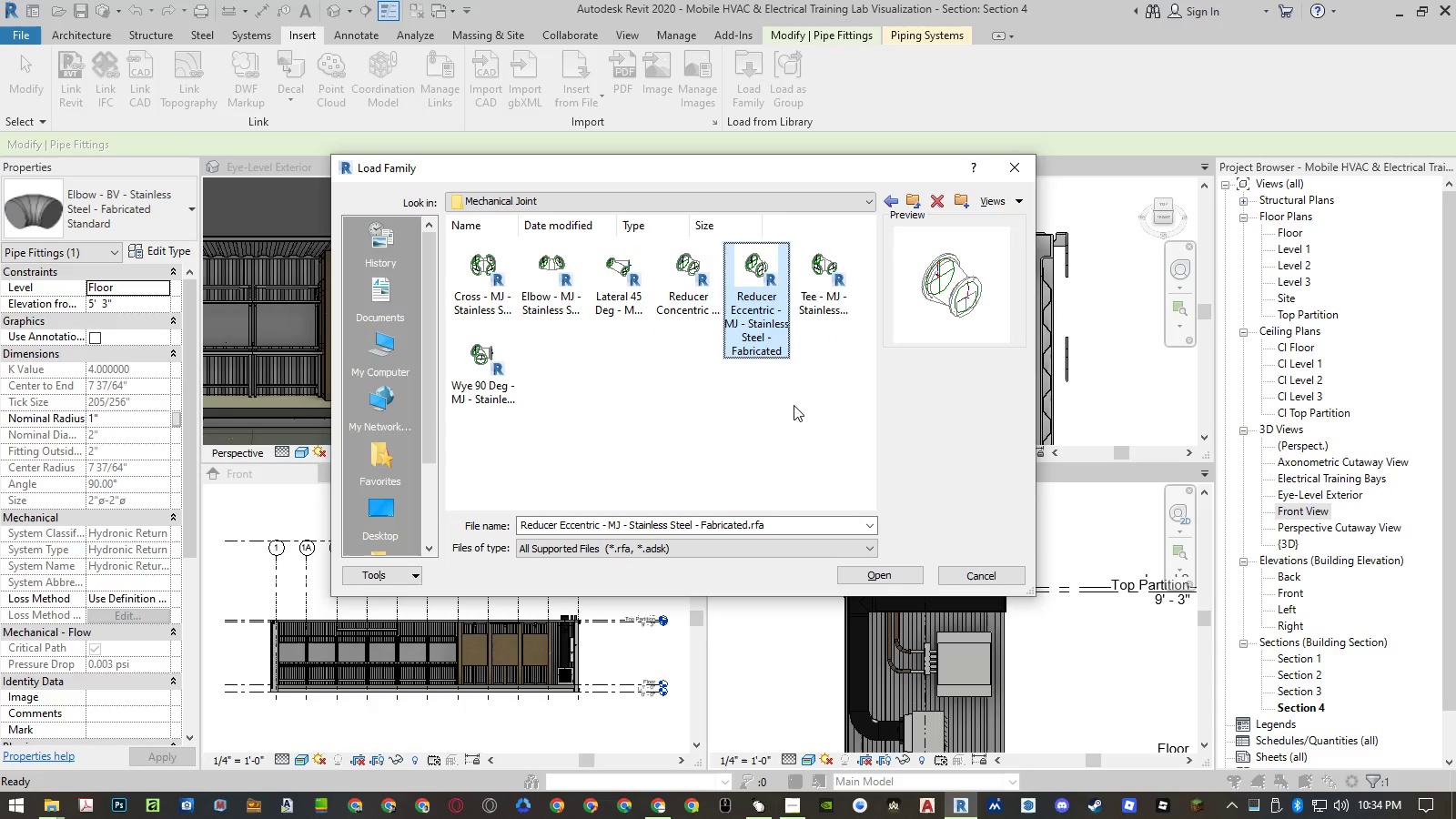 
key(ArrowLeft)
 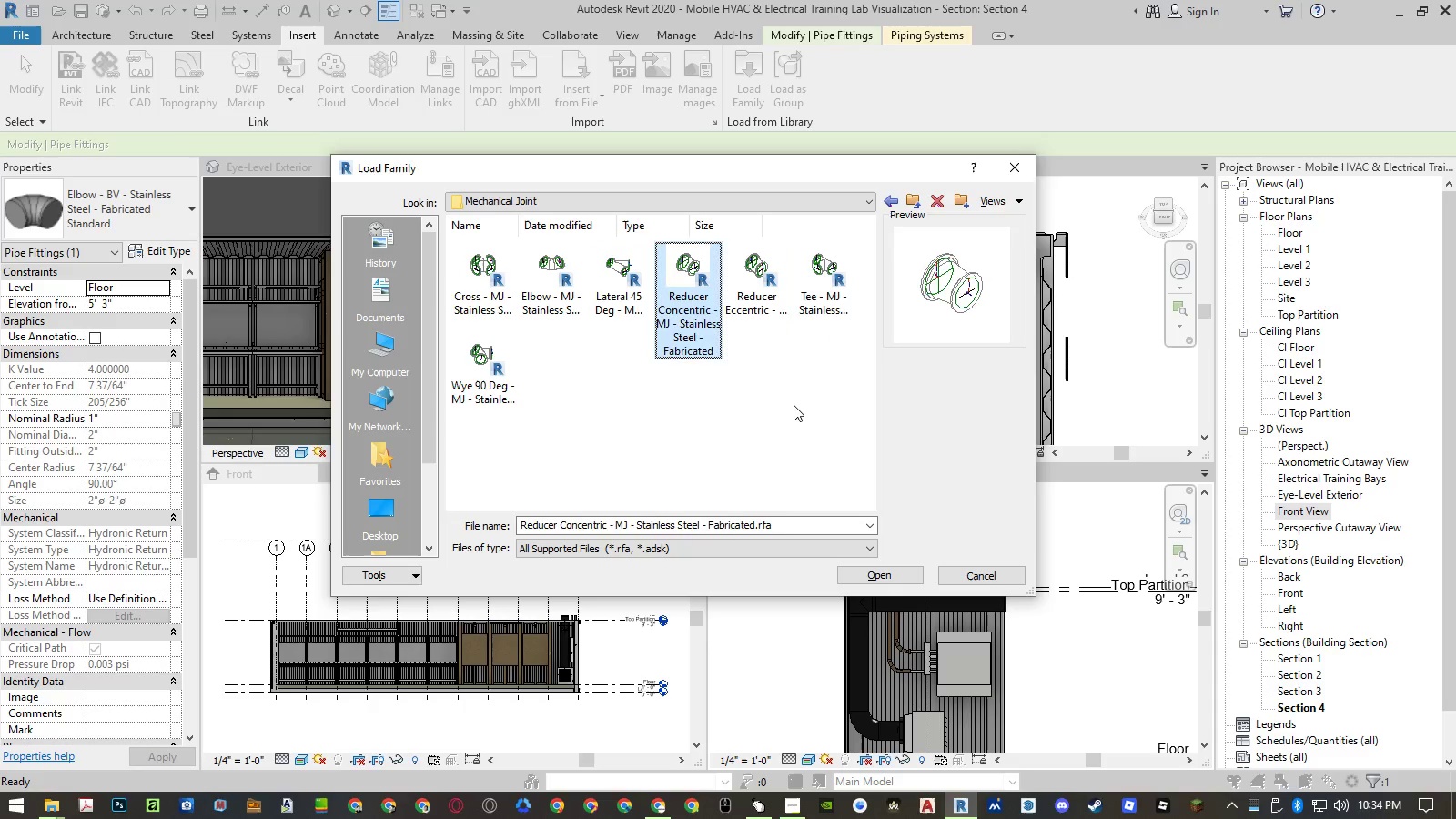 
key(ArrowLeft)
 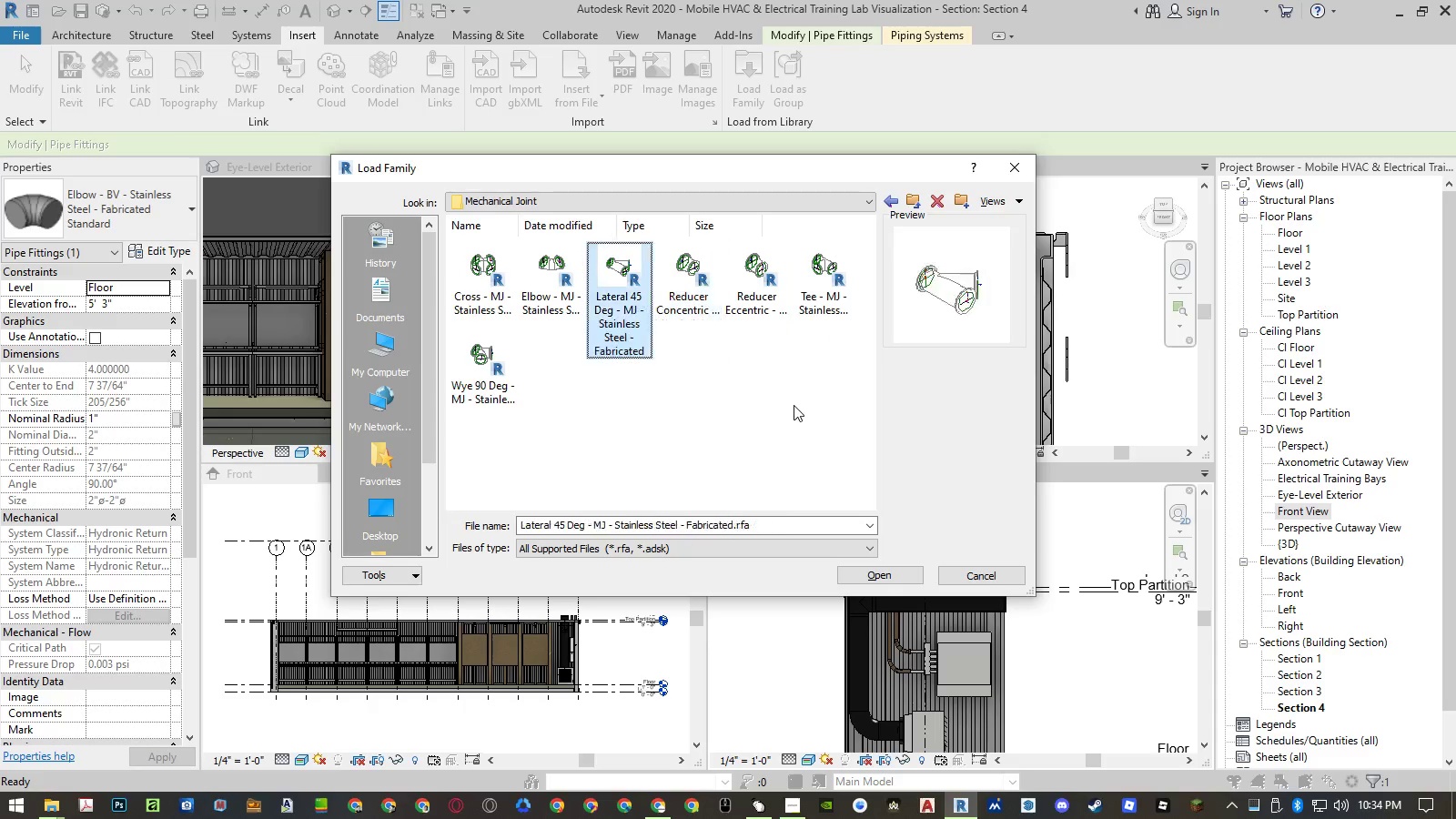 
key(ArrowLeft)
 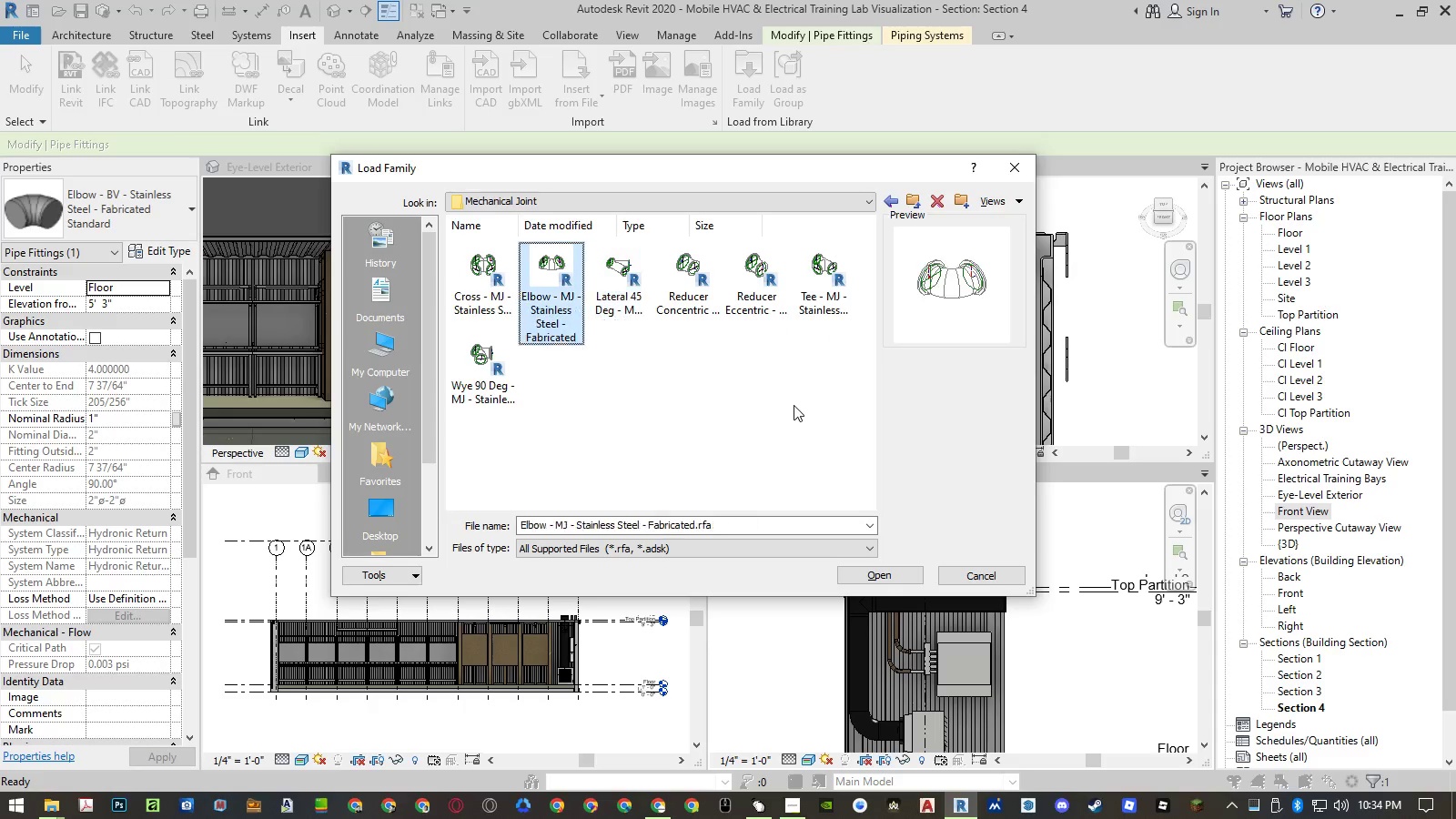 
key(Backspace)
 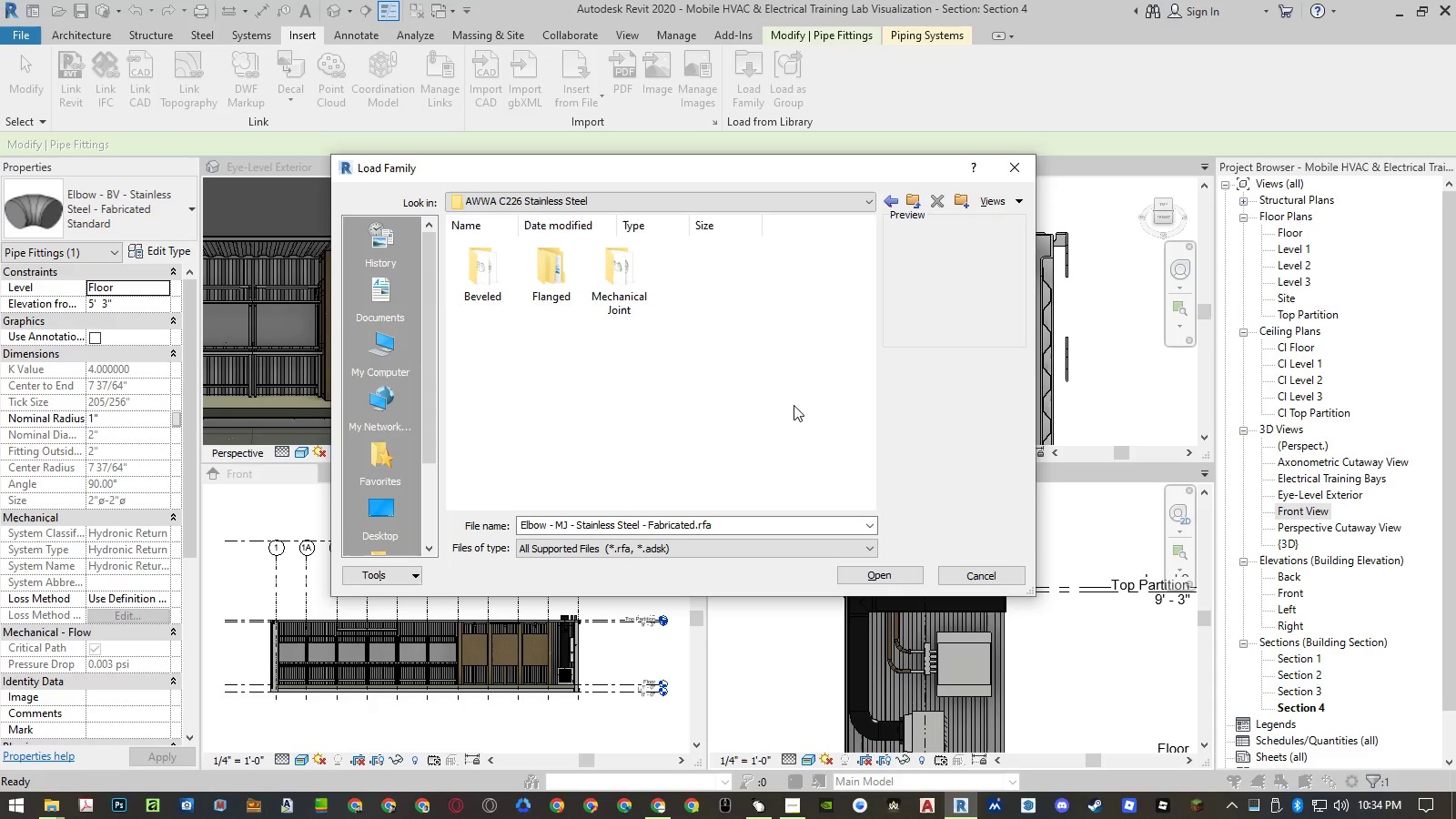 
key(ArrowLeft)
 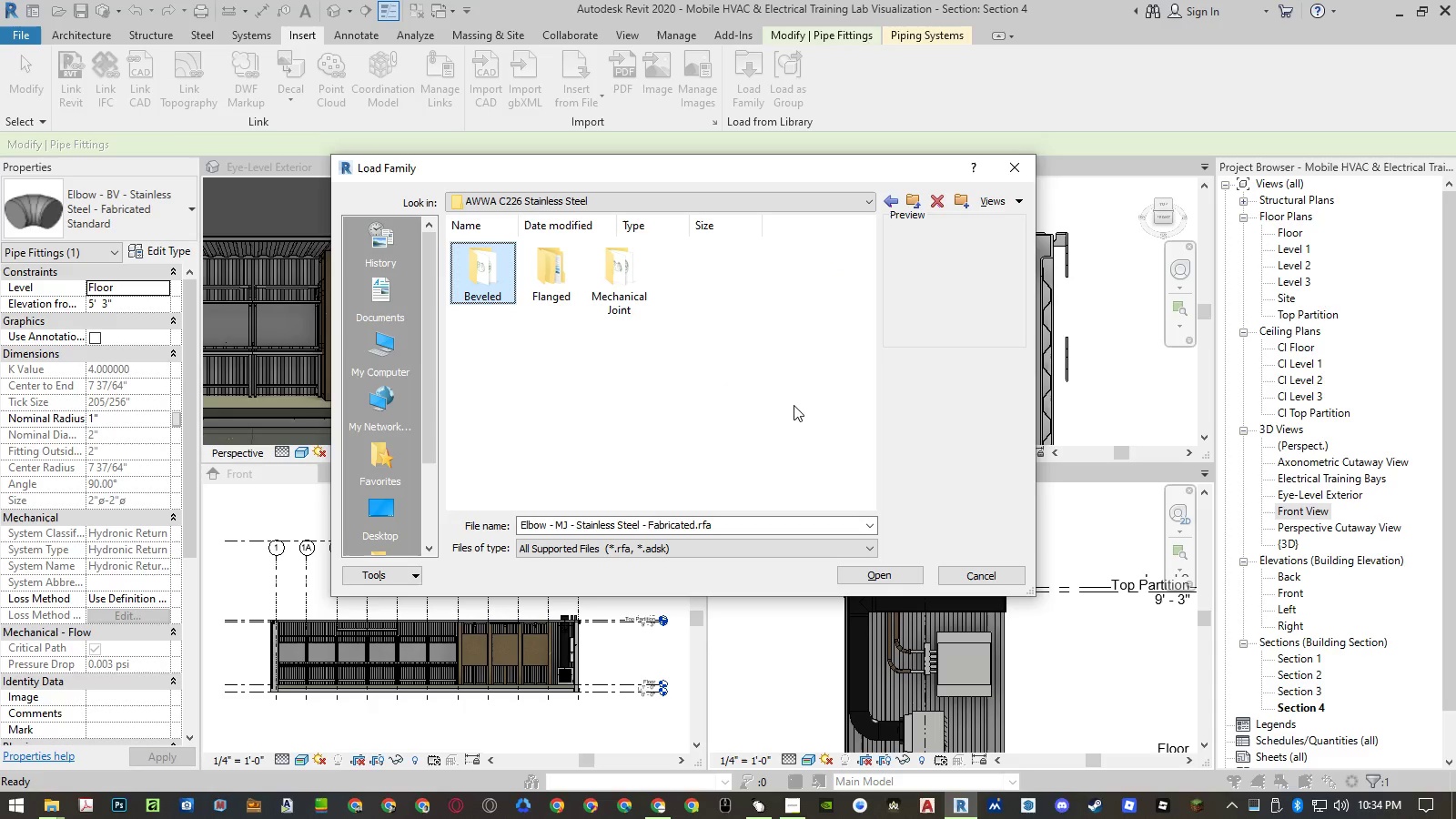 
key(ArrowLeft)
 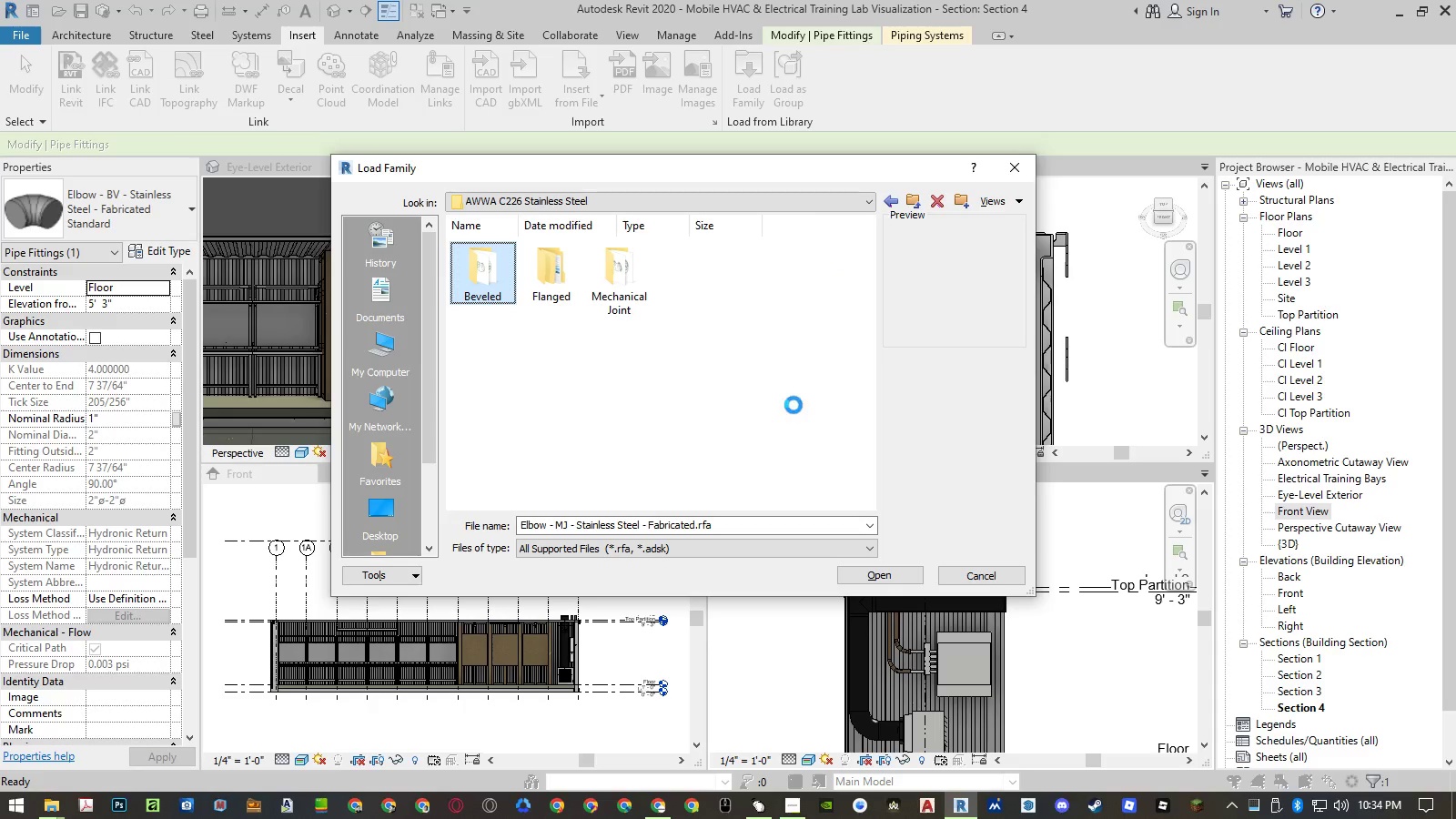 
key(Enter)
 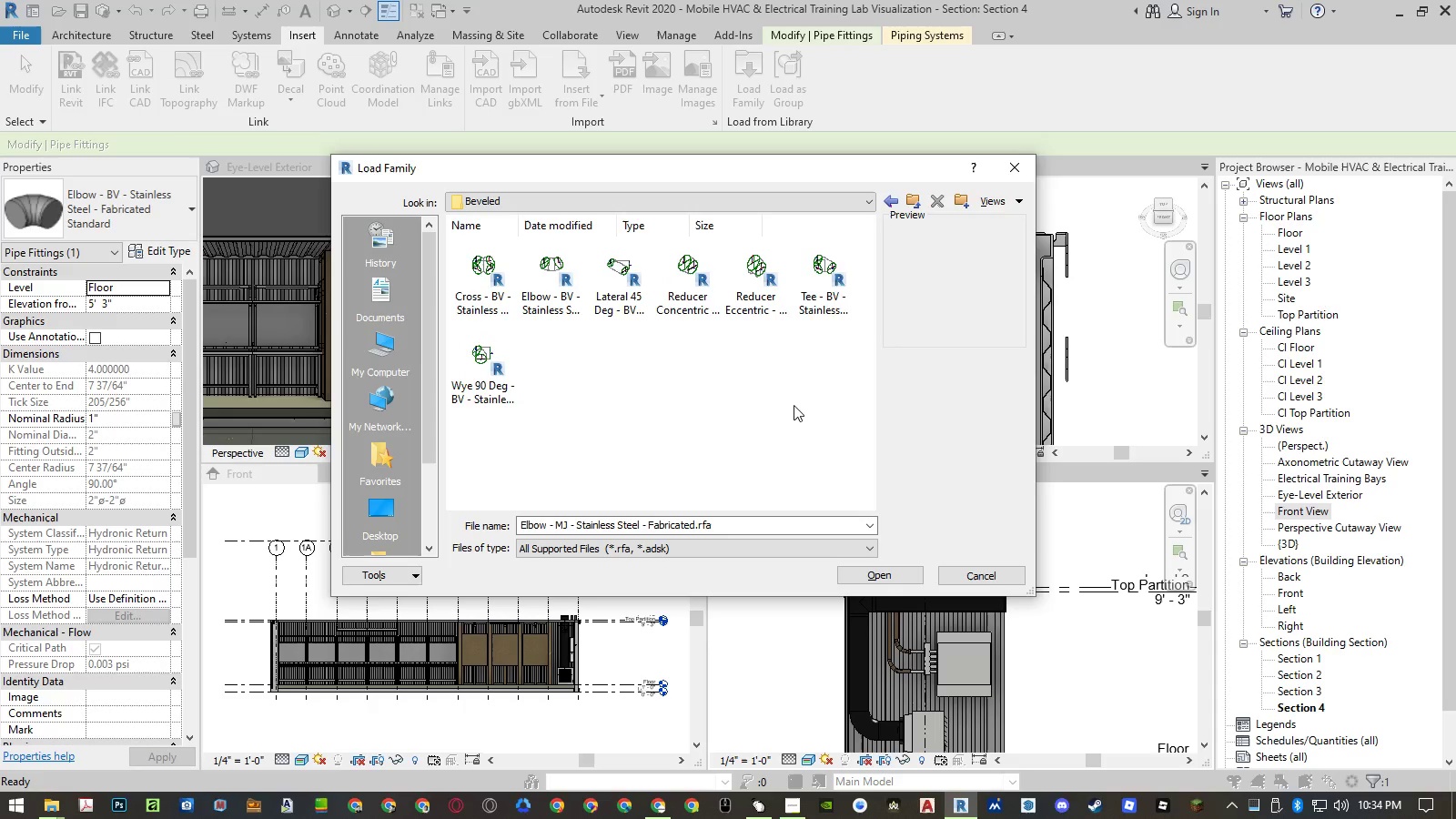 
key(ArrowRight)
 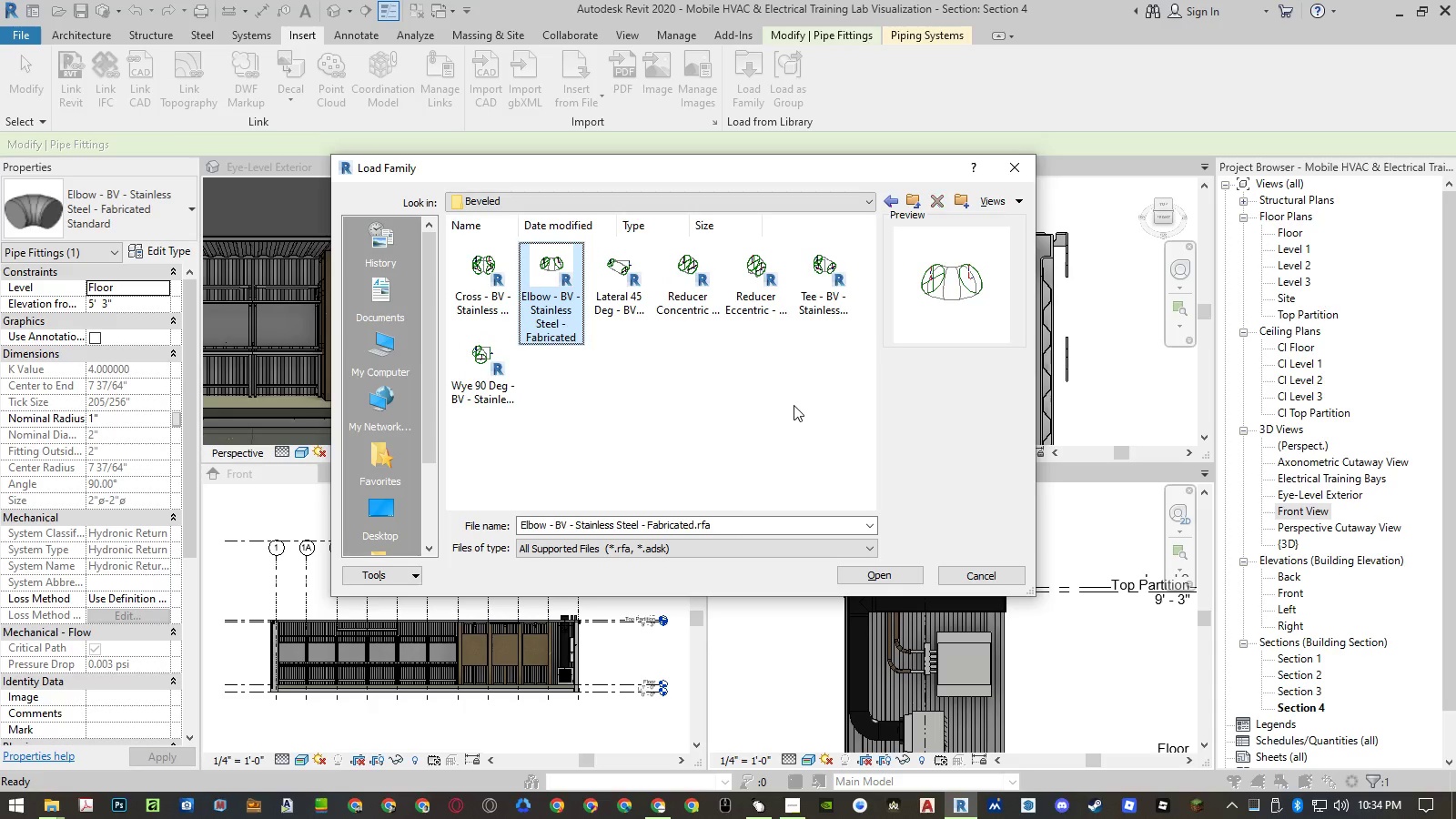 
key(ArrowRight)
 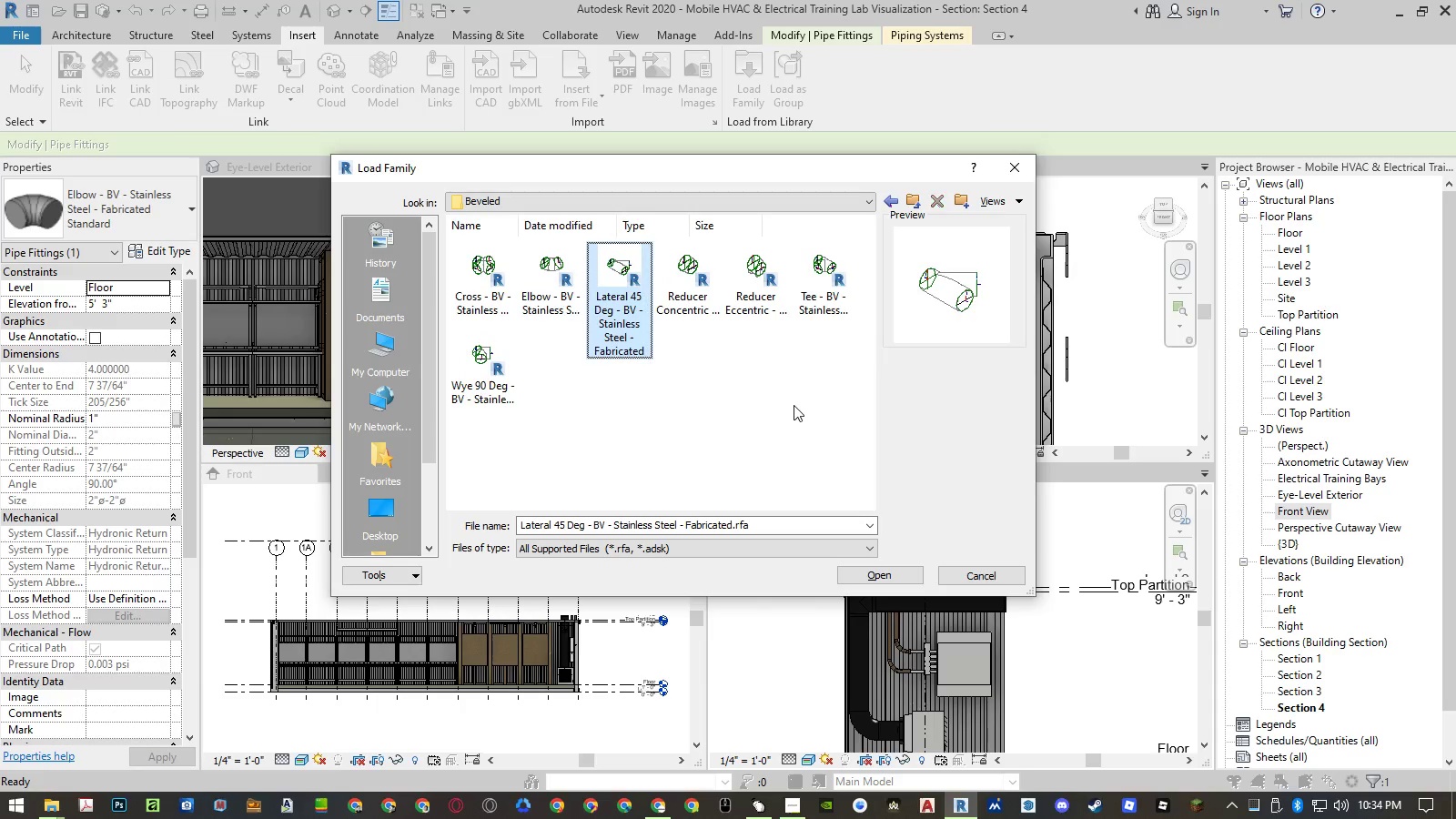 
key(ArrowLeft)
 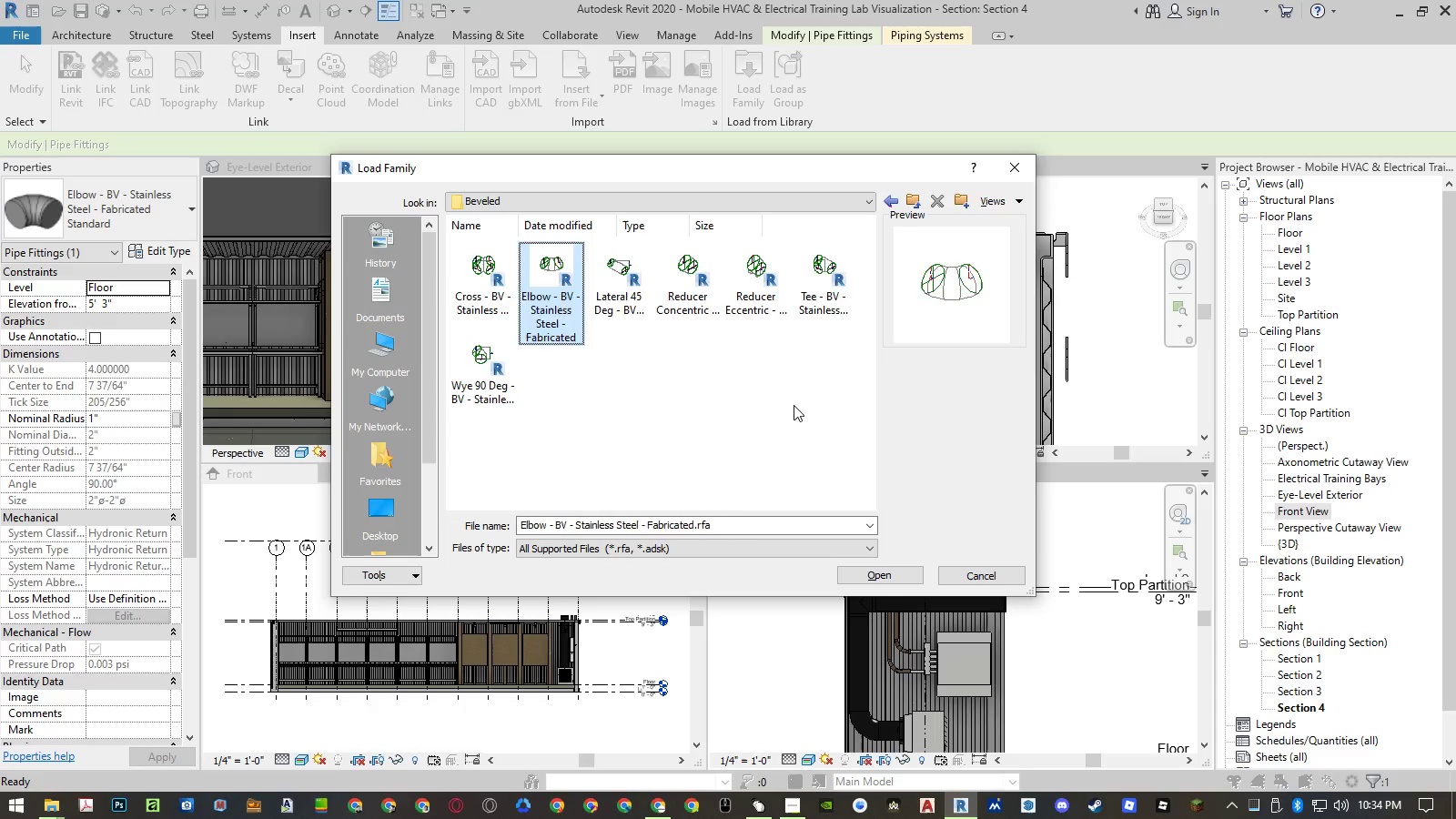 
key(ArrowRight)
 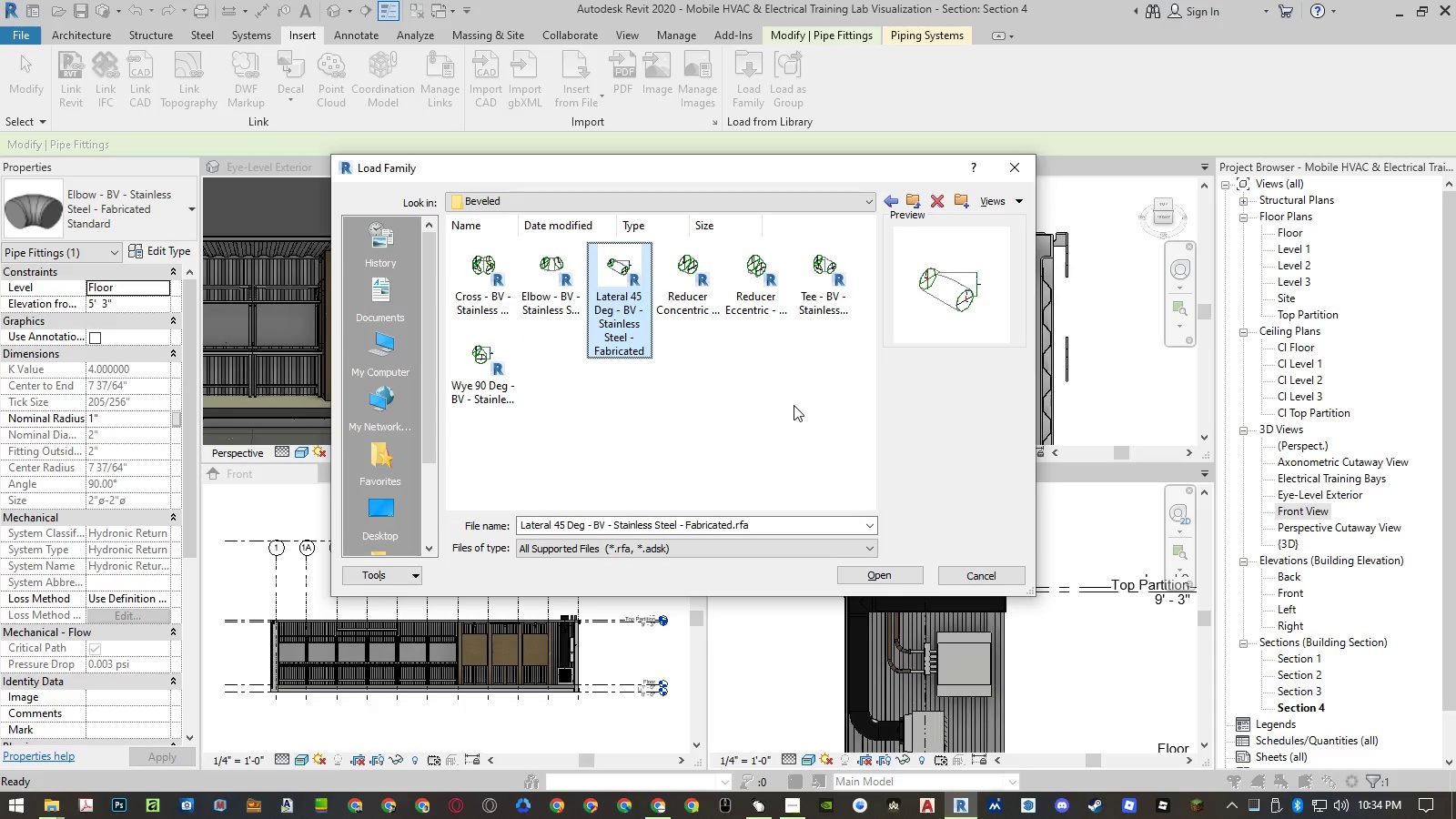 
key(ArrowRight)
 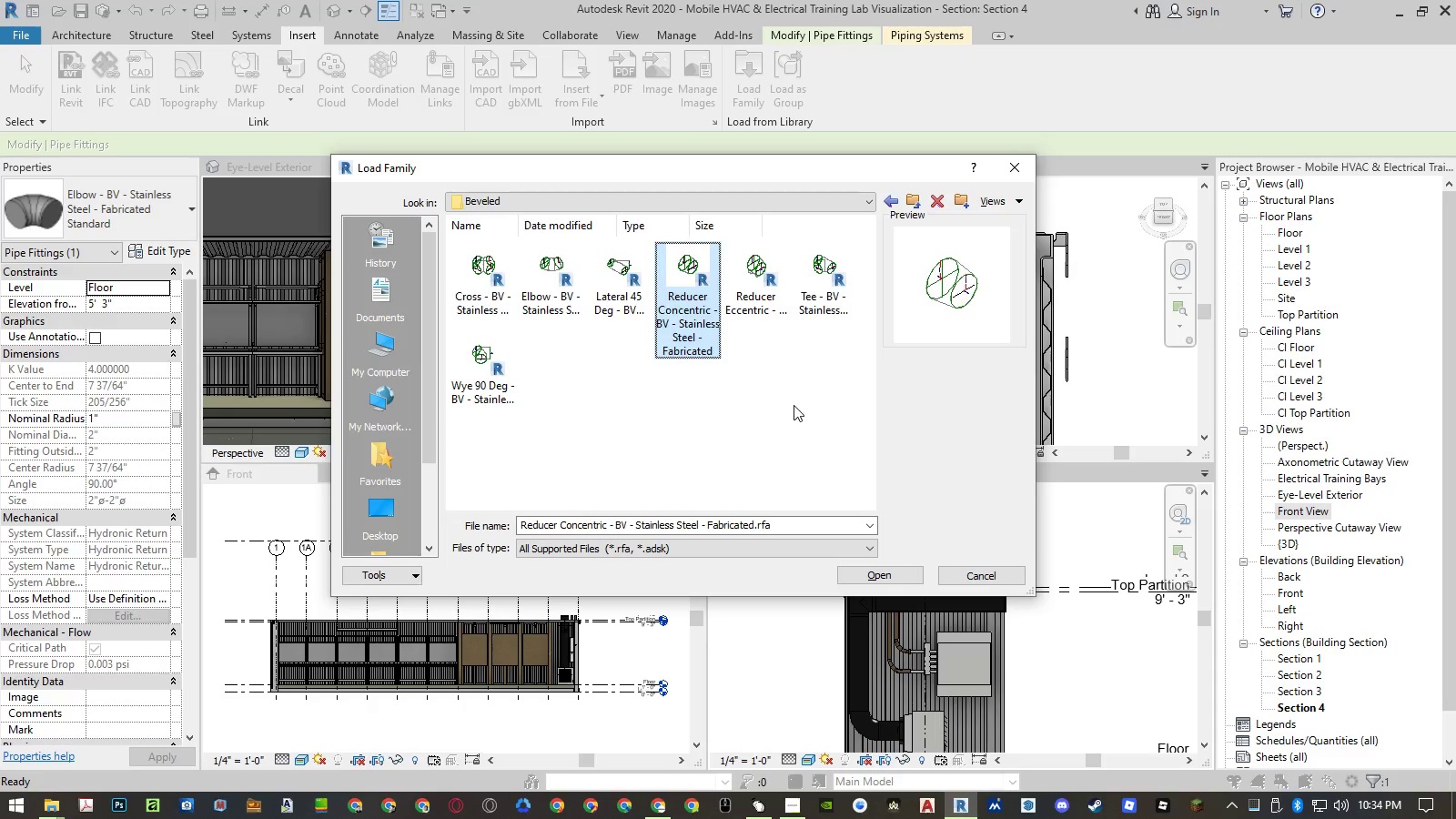 
key(ArrowRight)
 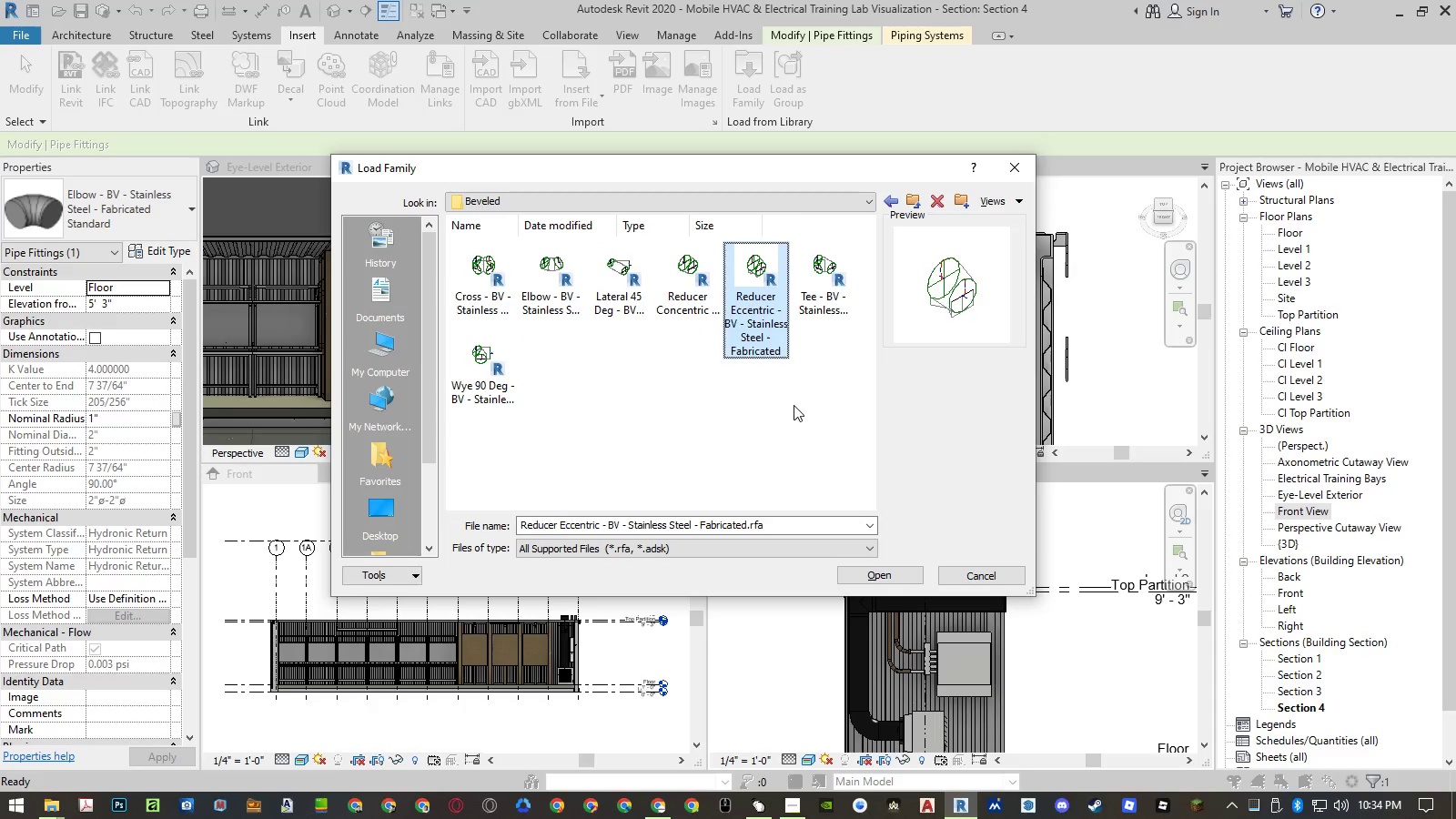 
key(ArrowRight)
 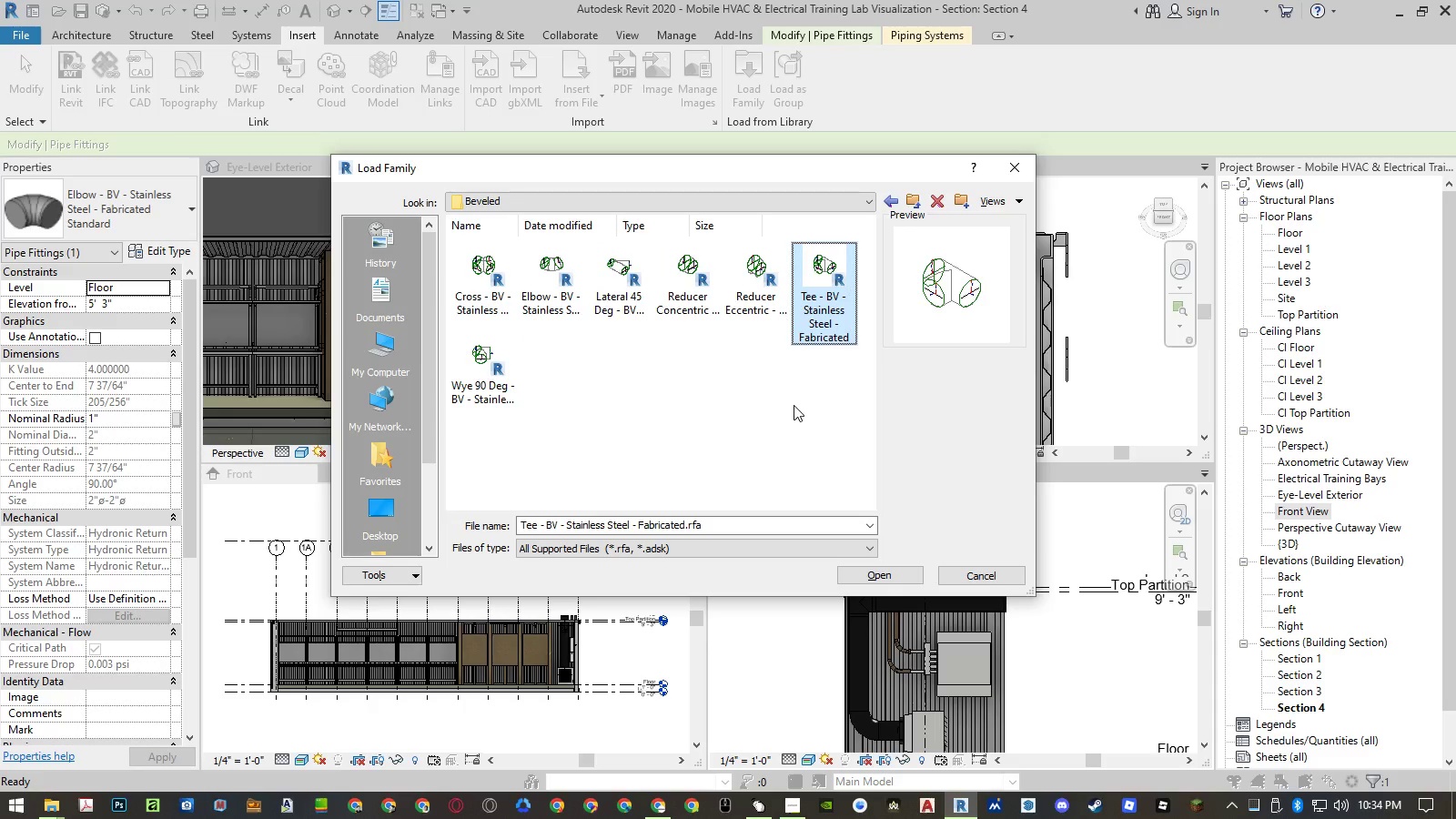 
key(ArrowLeft)
 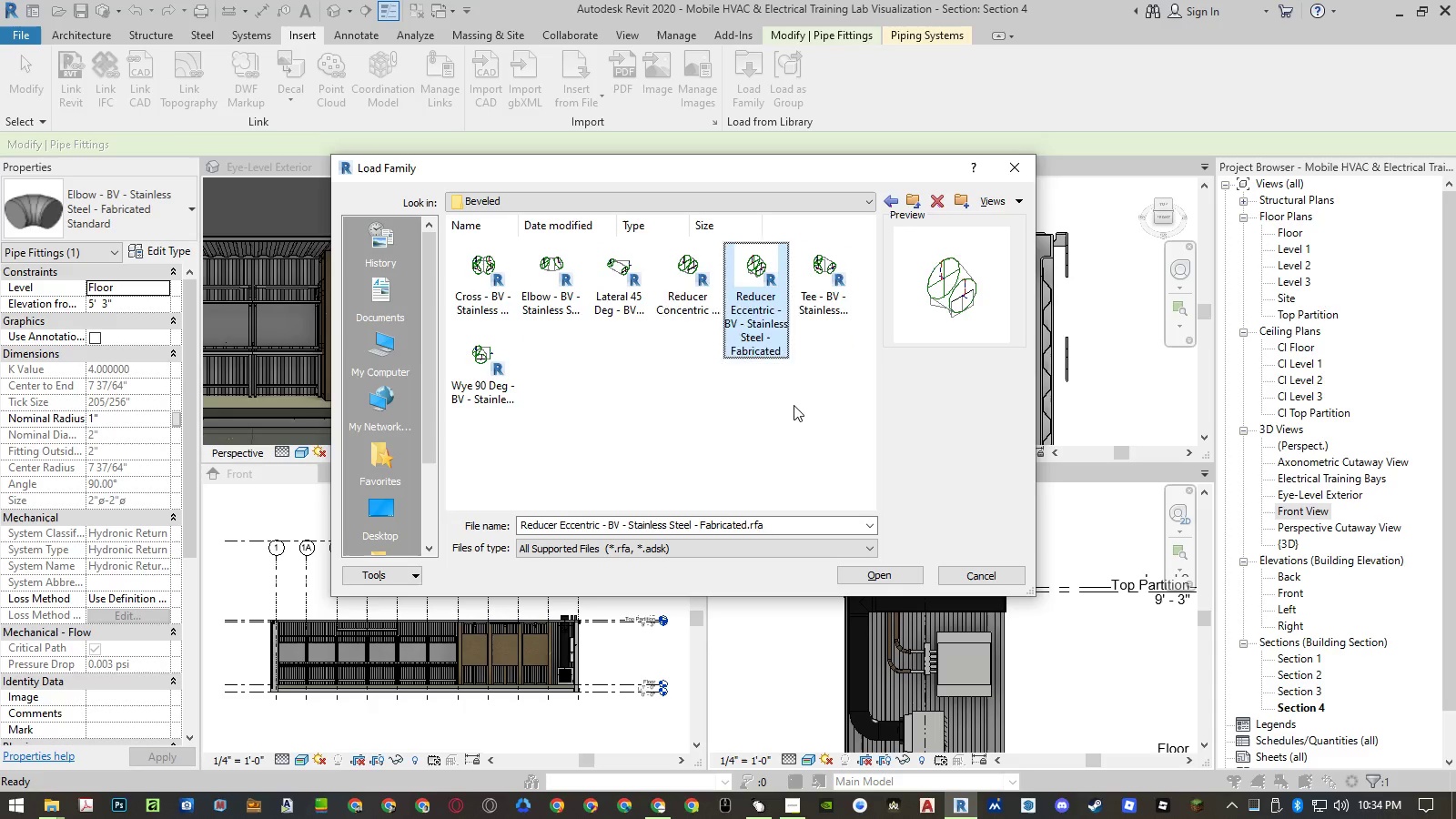 
key(ArrowLeft)
 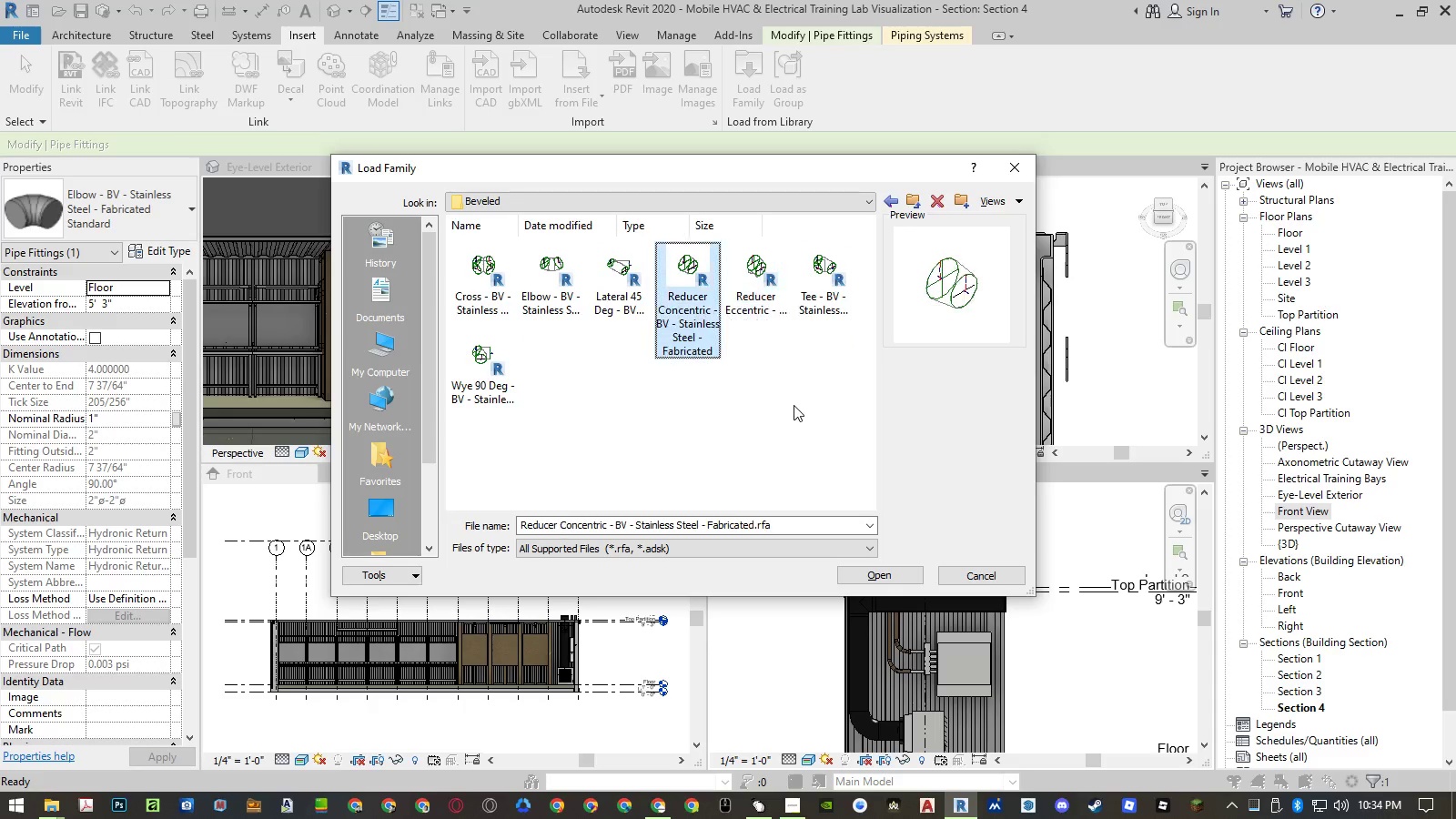 
key(ArrowLeft)
 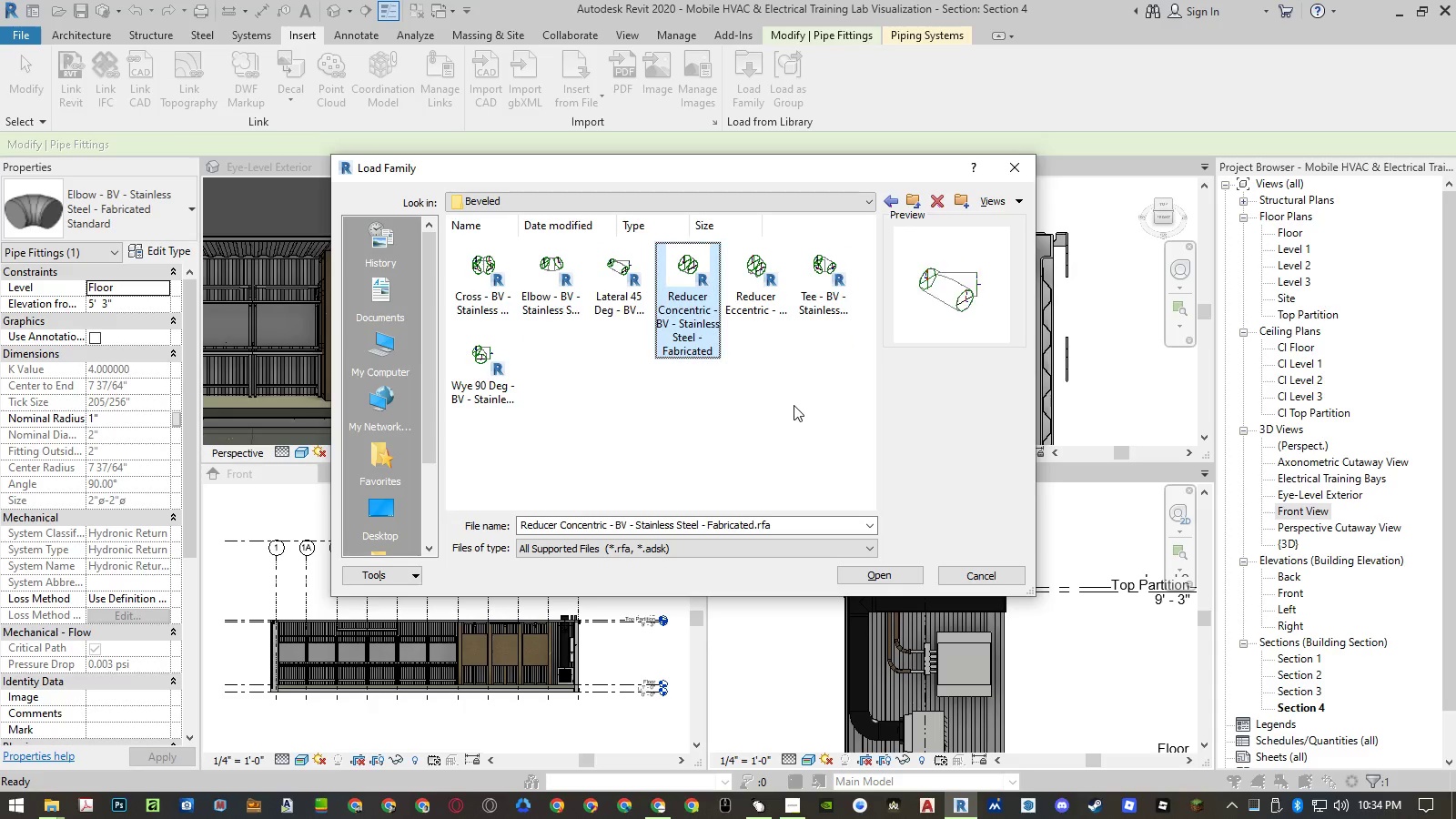 
key(ArrowLeft)
 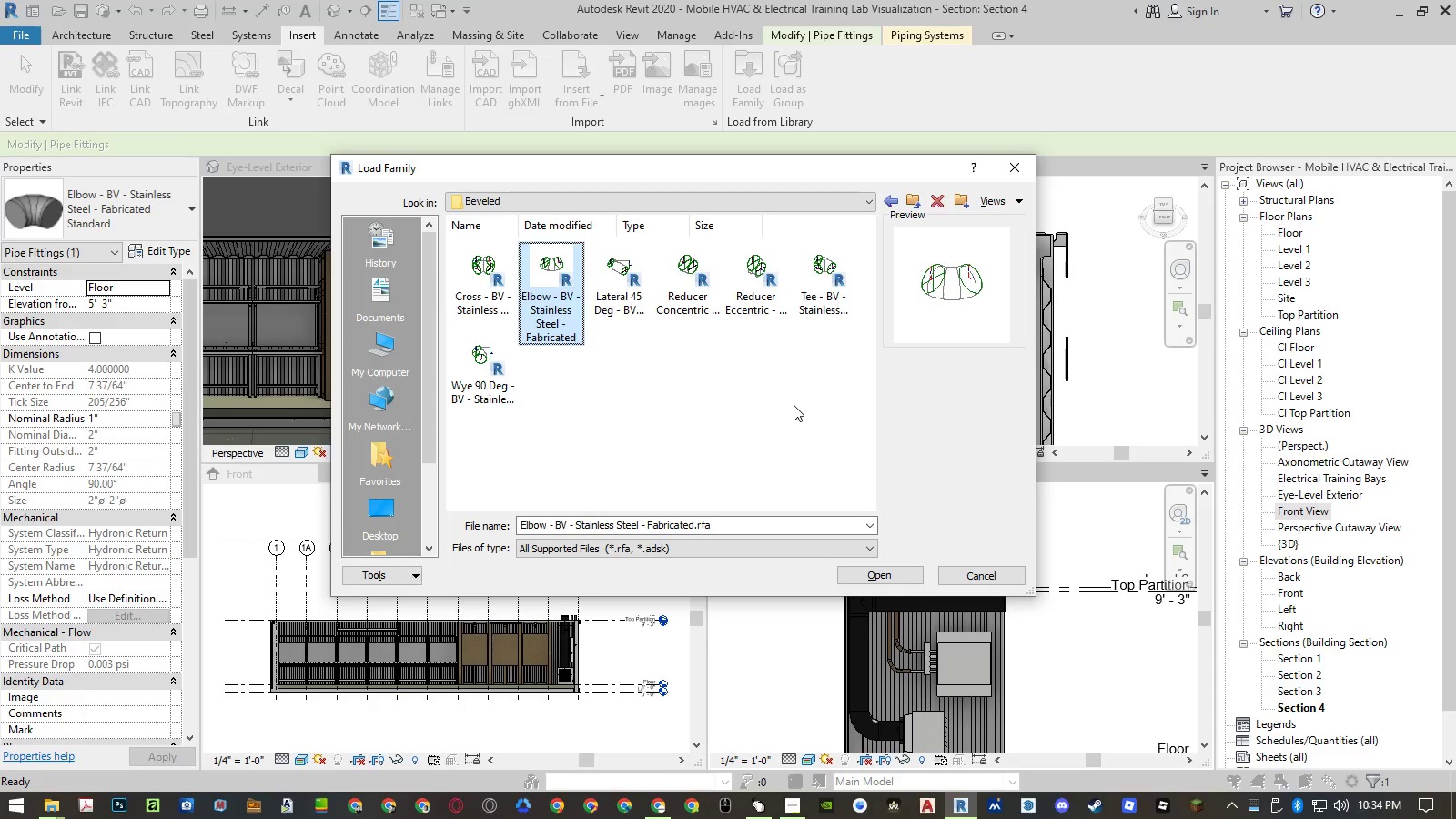 
key(ArrowLeft)
 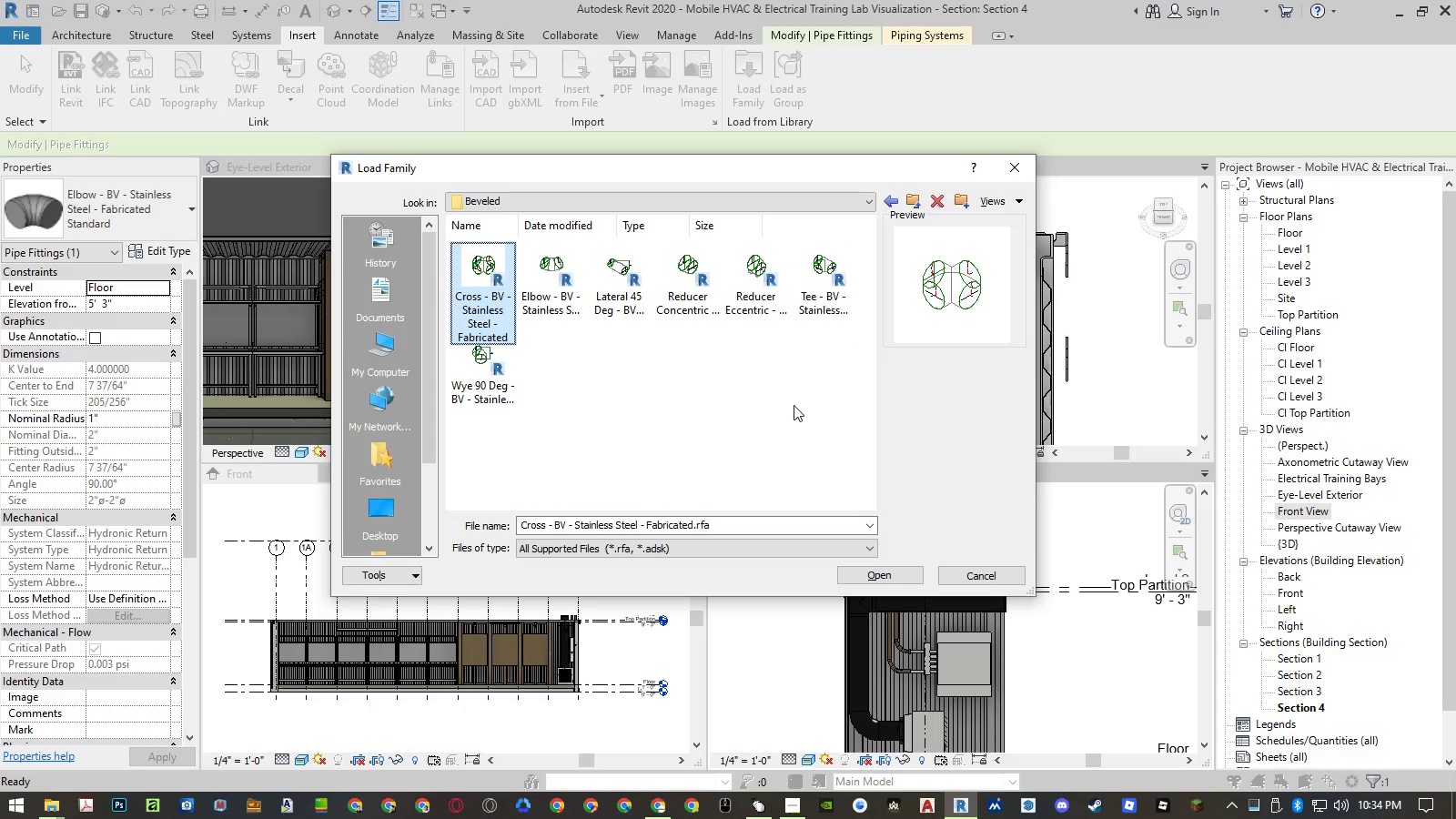 
key(ArrowDown)
 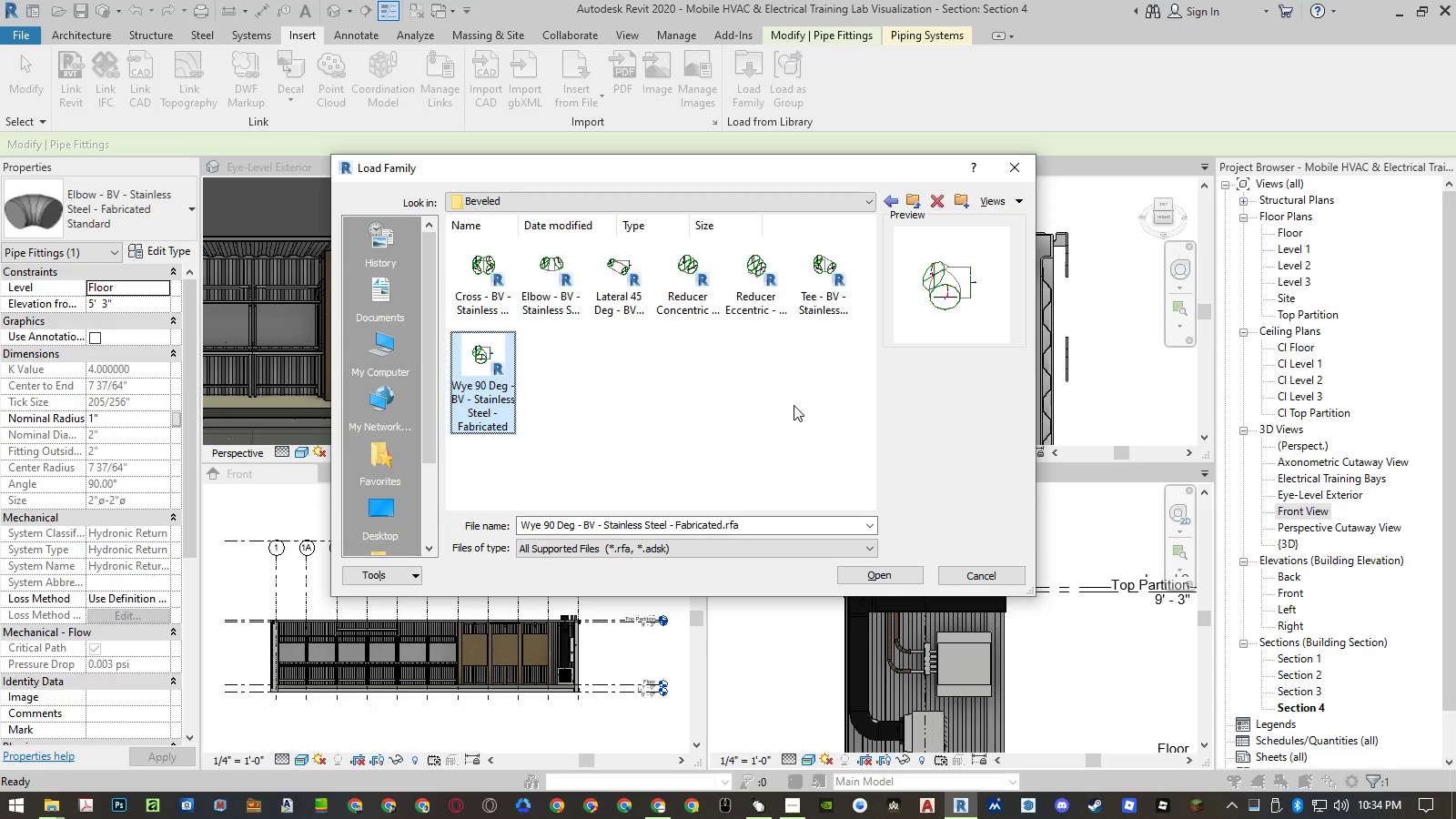 
key(ArrowUp)
 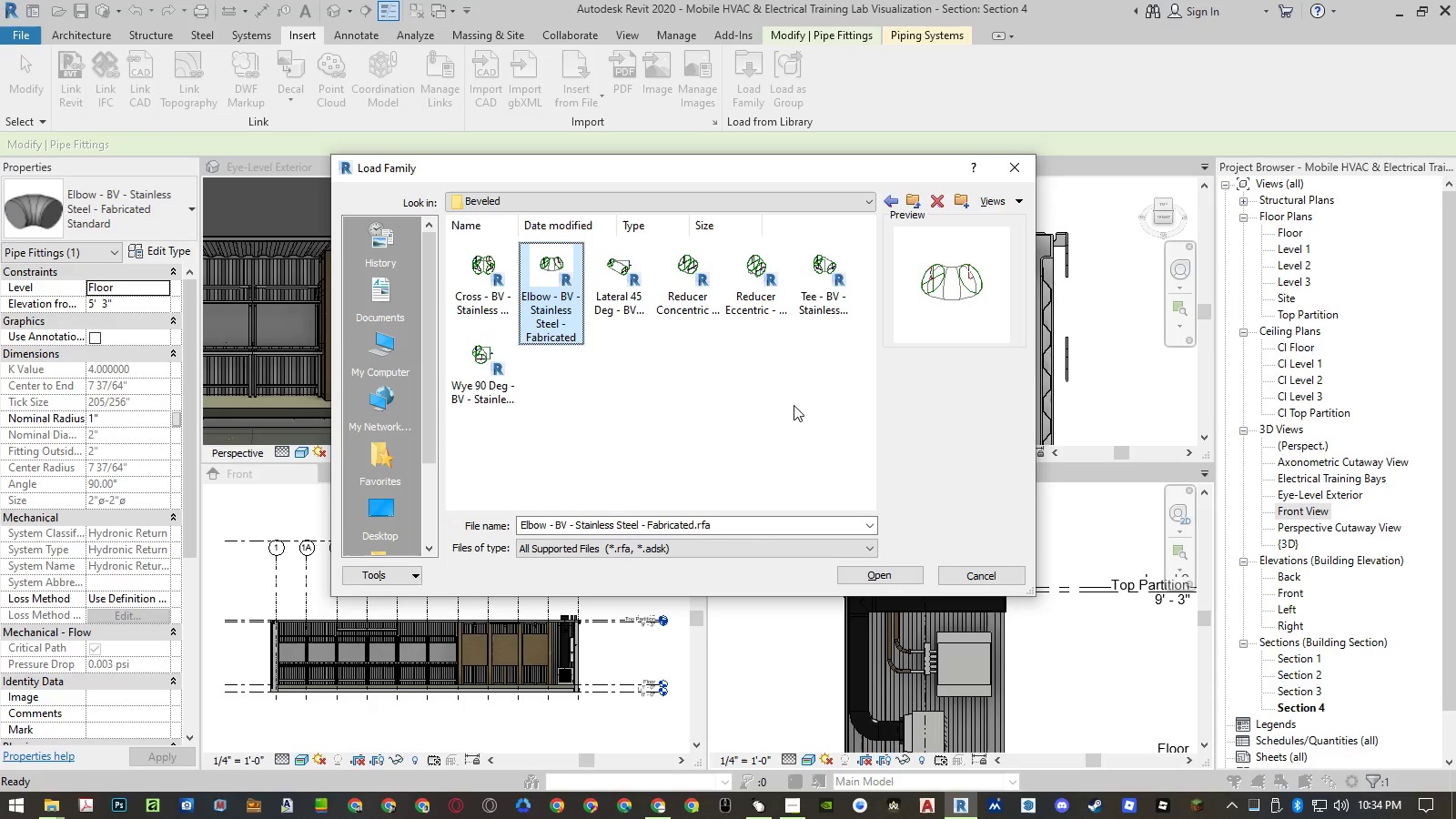 
key(ArrowRight)
 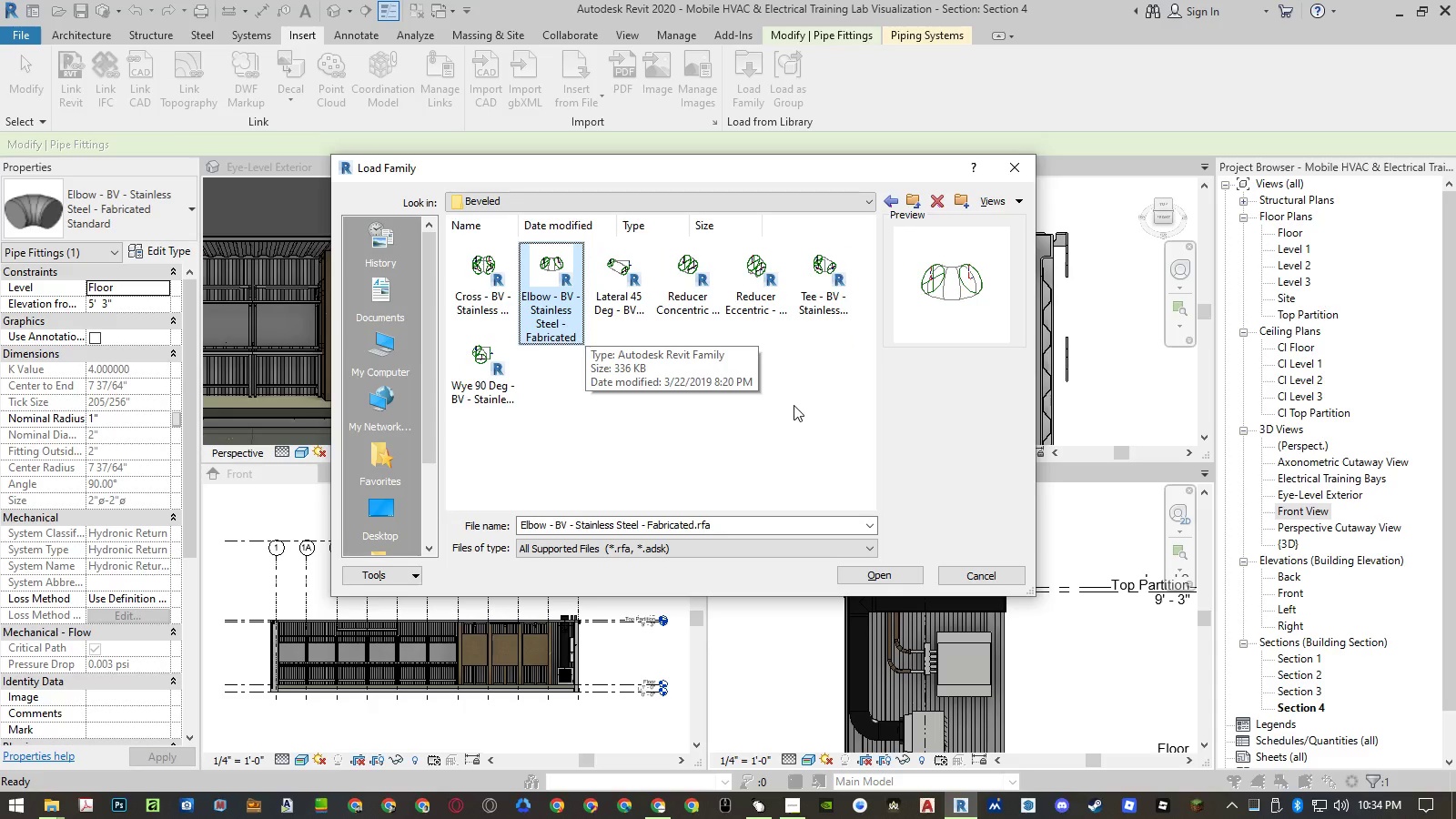 
wait(7.3)
 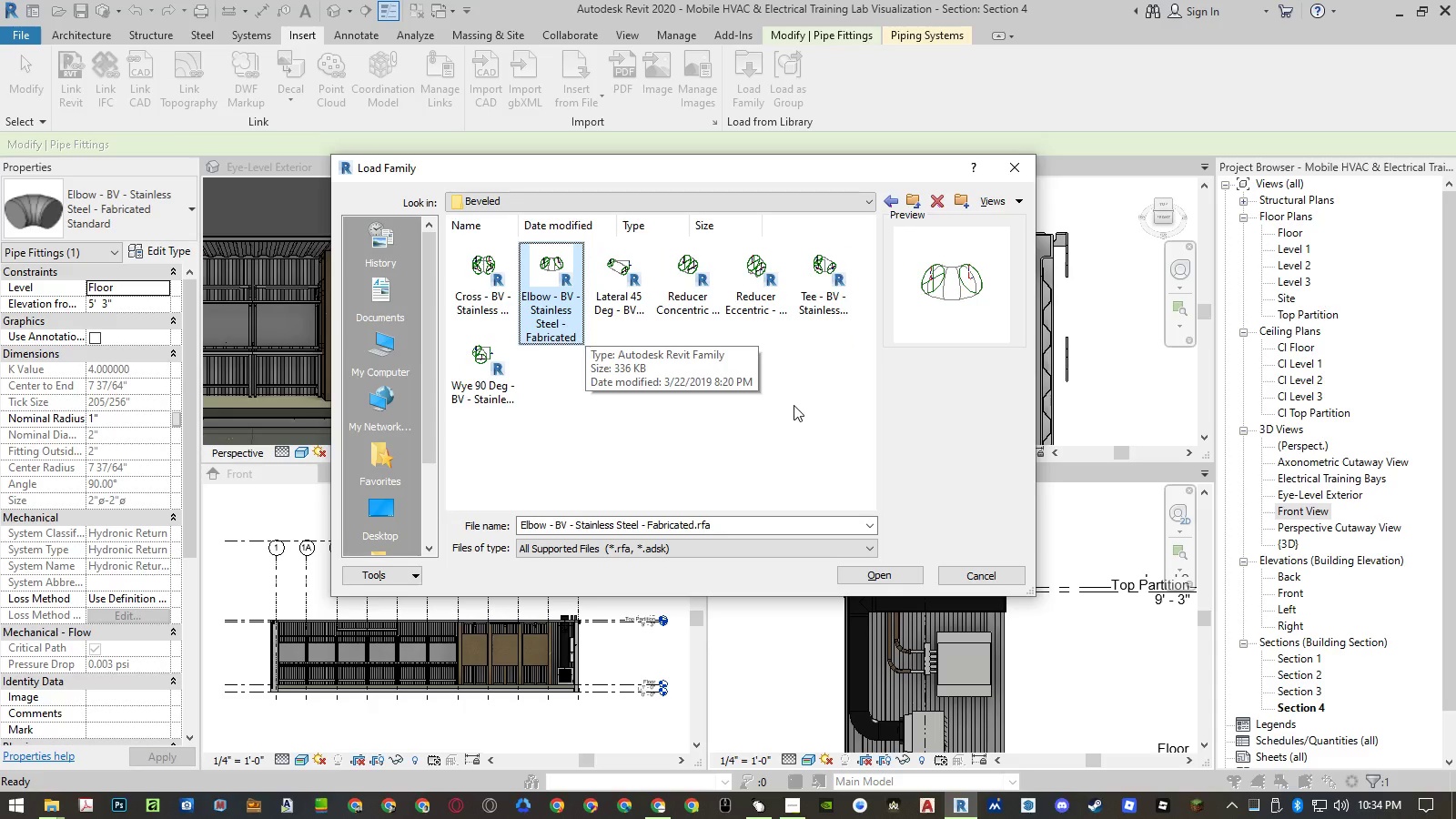 
key(Backspace)
 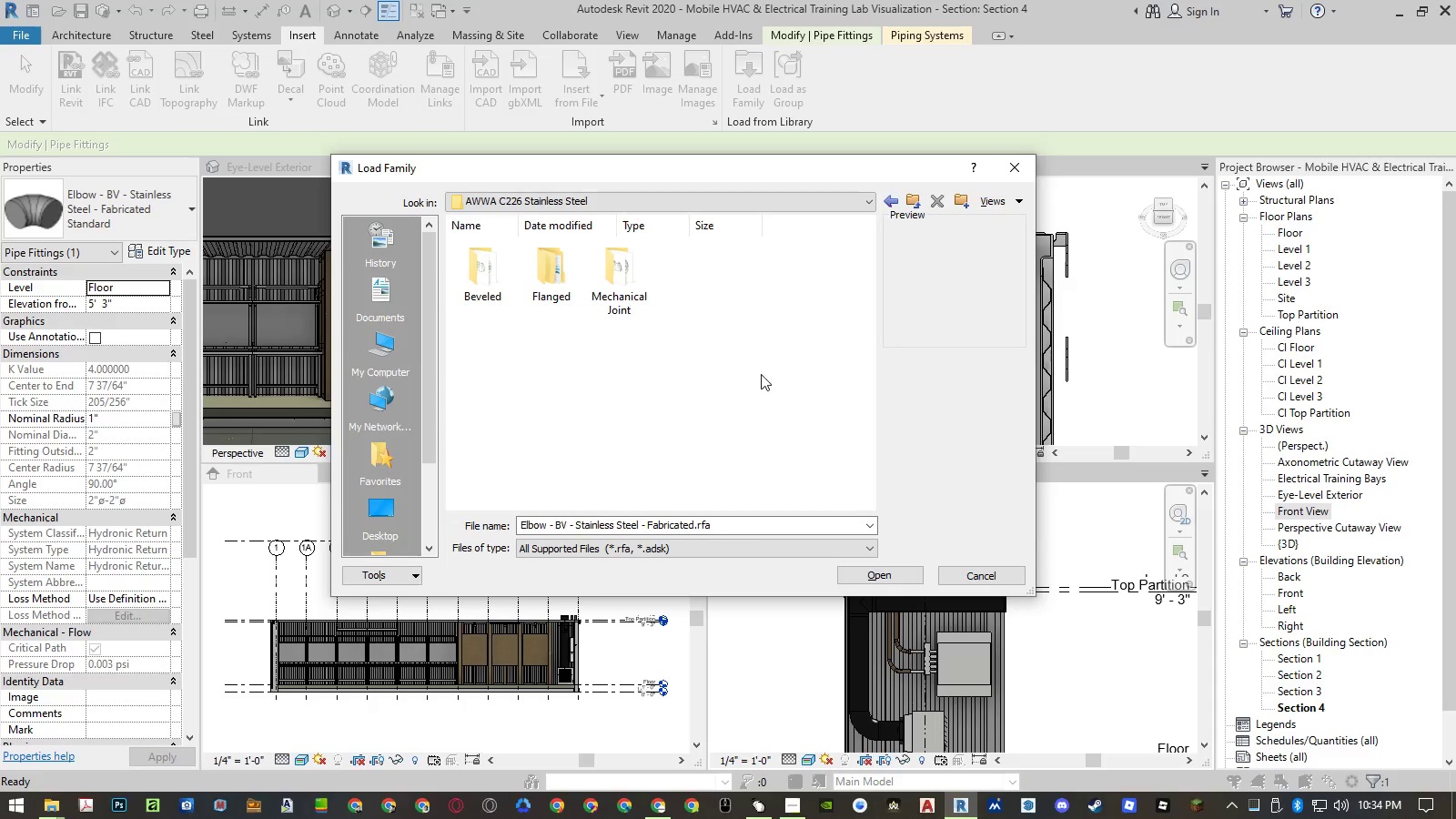 
key(Backspace)
 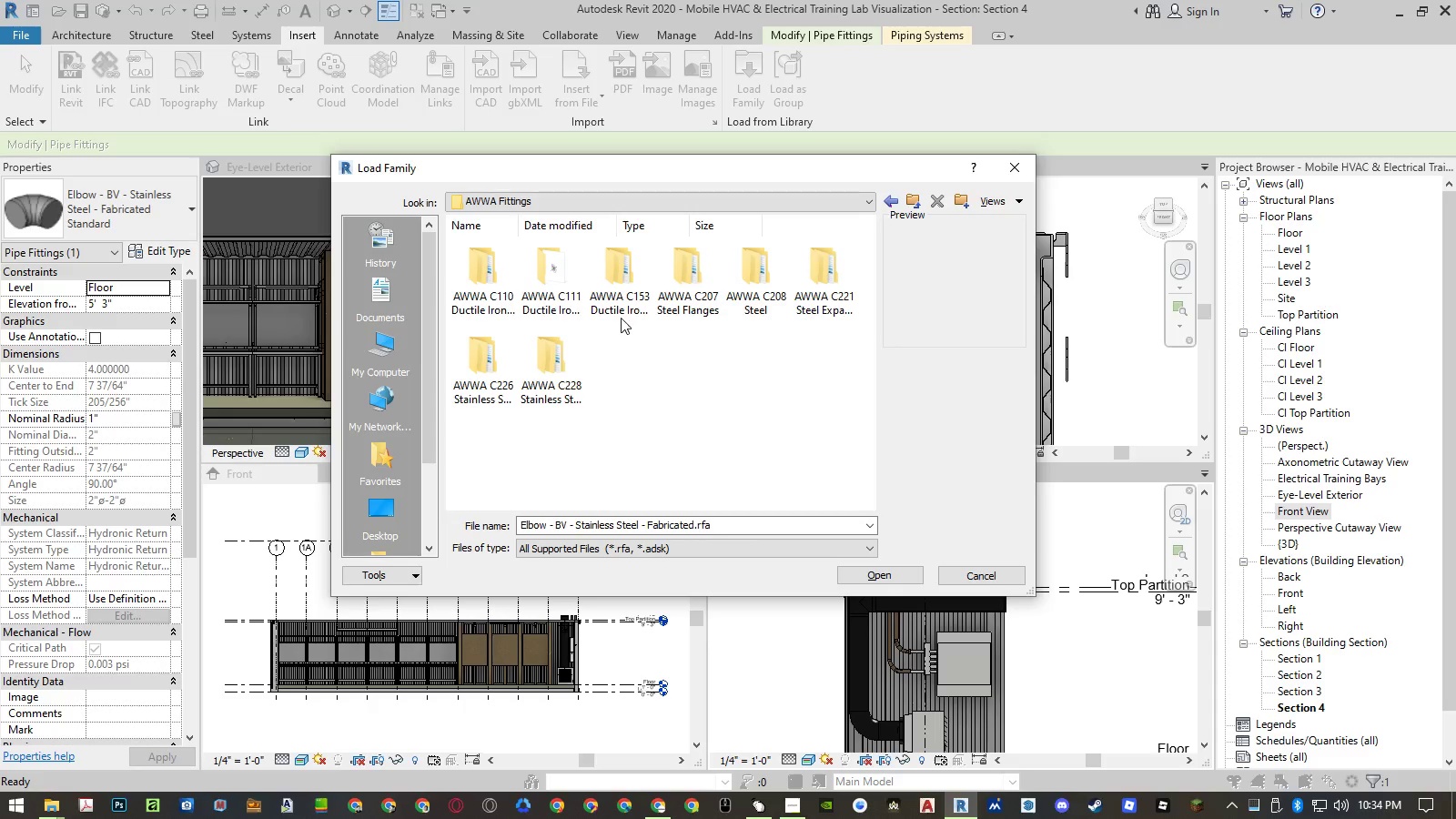 
left_click([499, 296])
 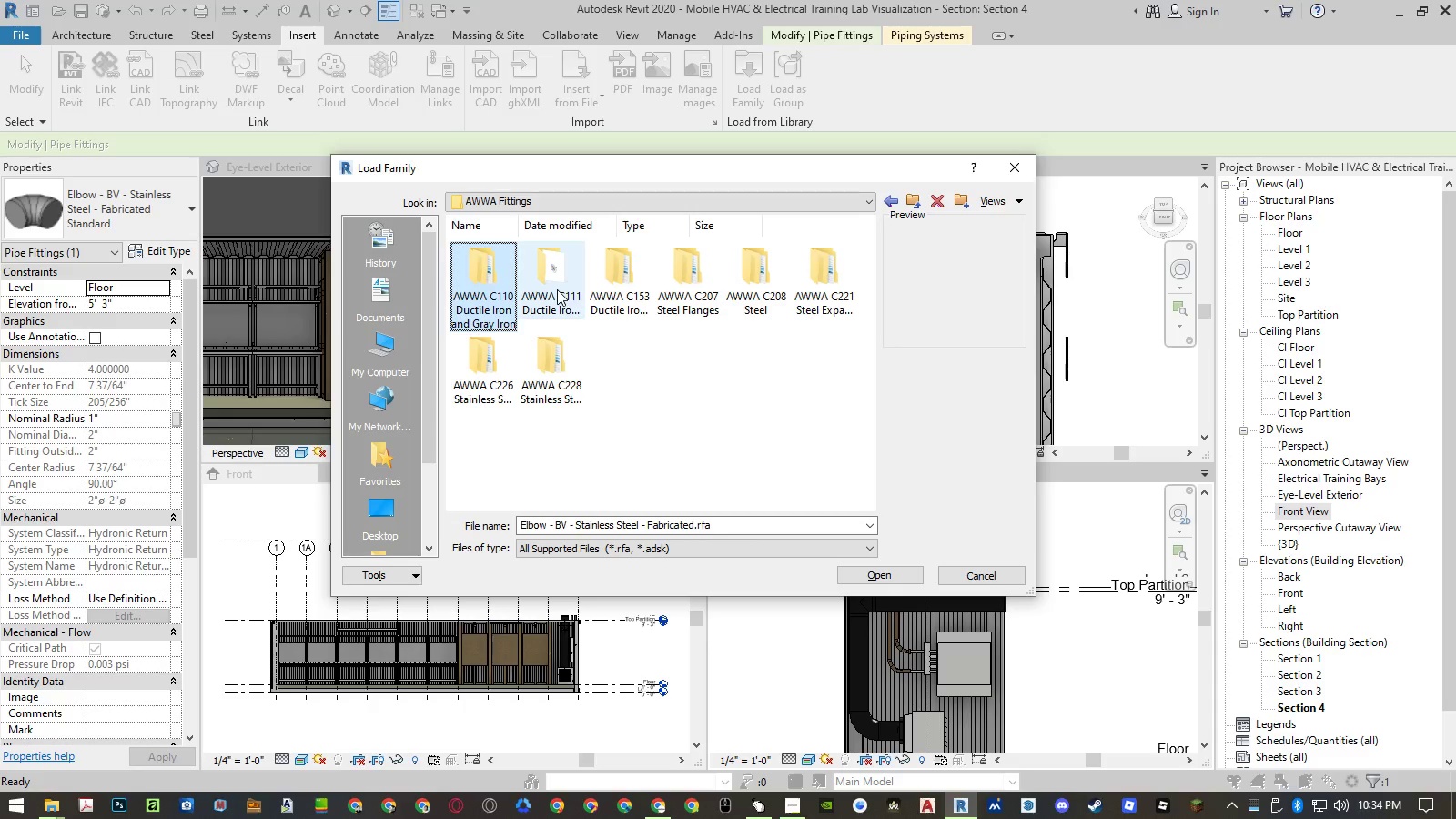 
left_click([557, 289])
 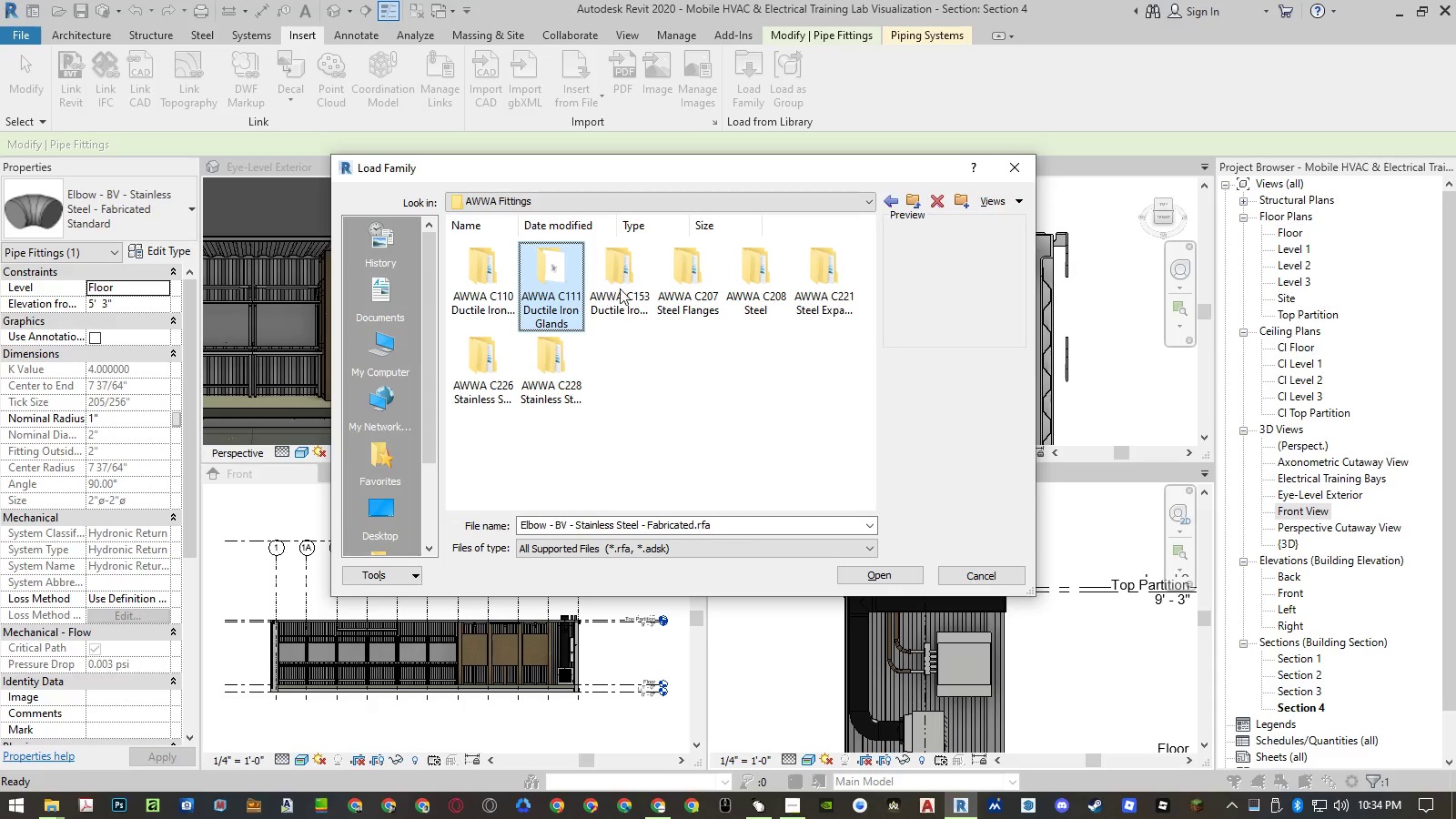 
double_click([625, 288])
 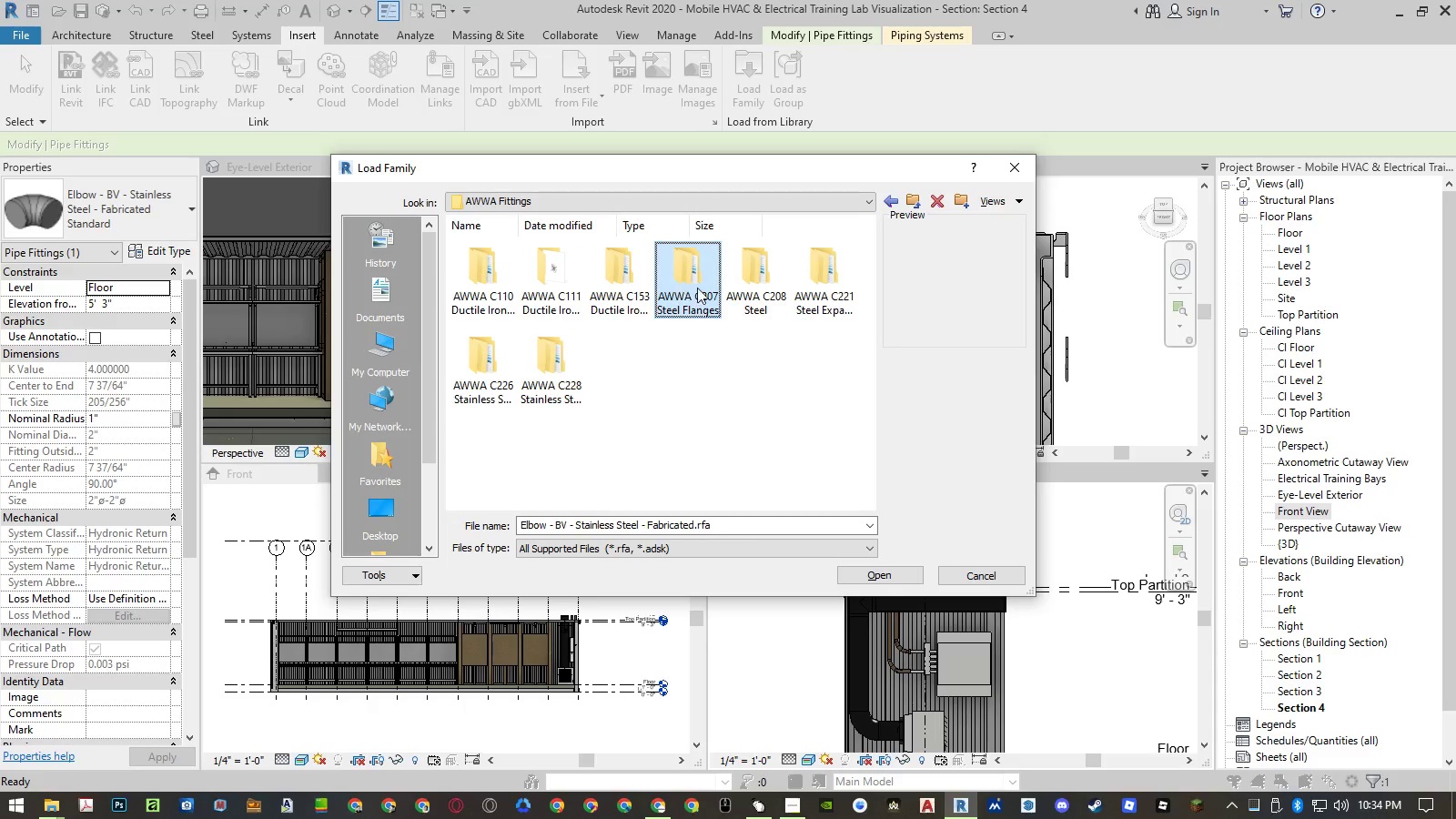 
double_click([758, 287])
 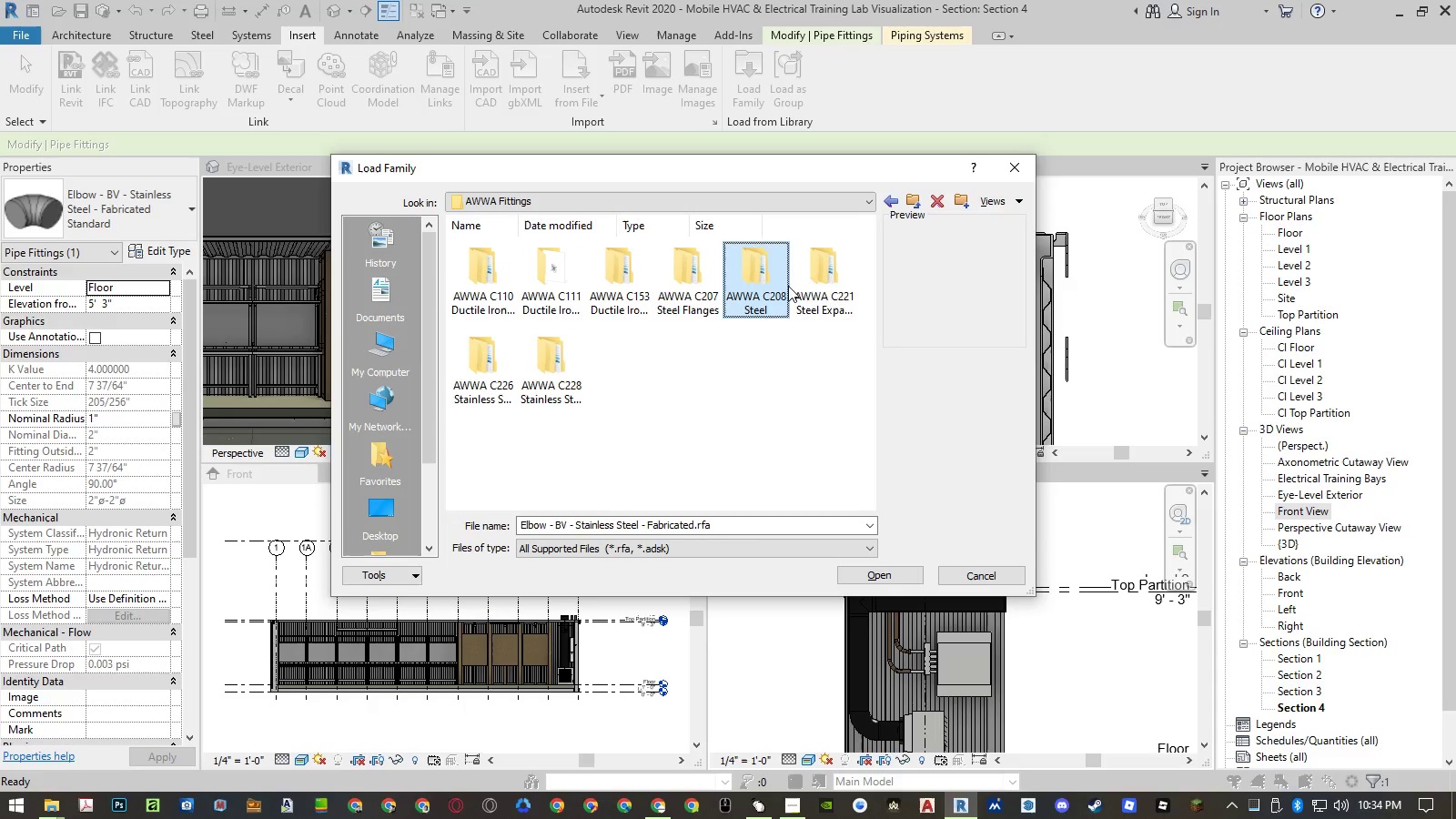 
triple_click([806, 285])
 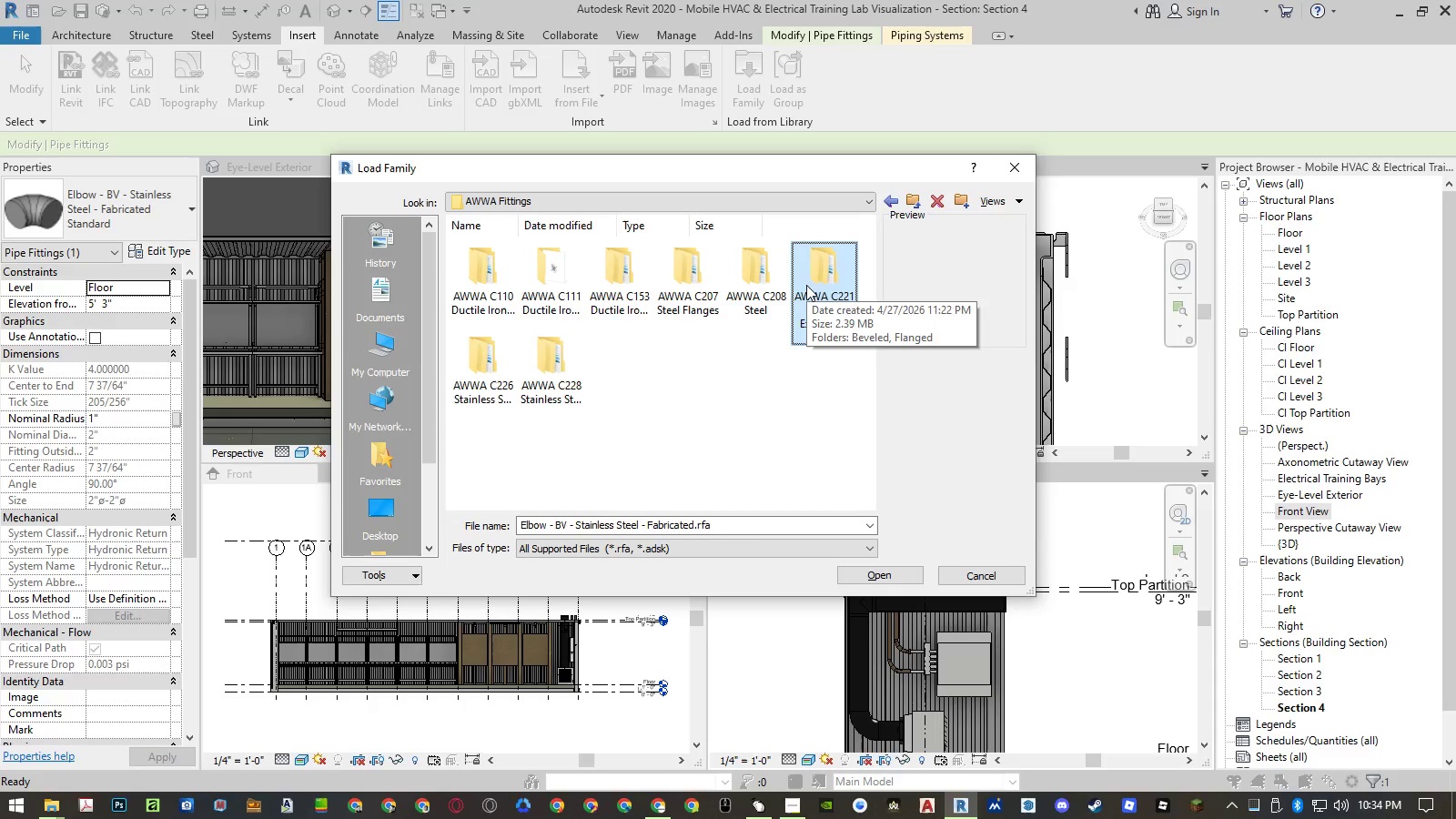 
left_click([621, 288])
 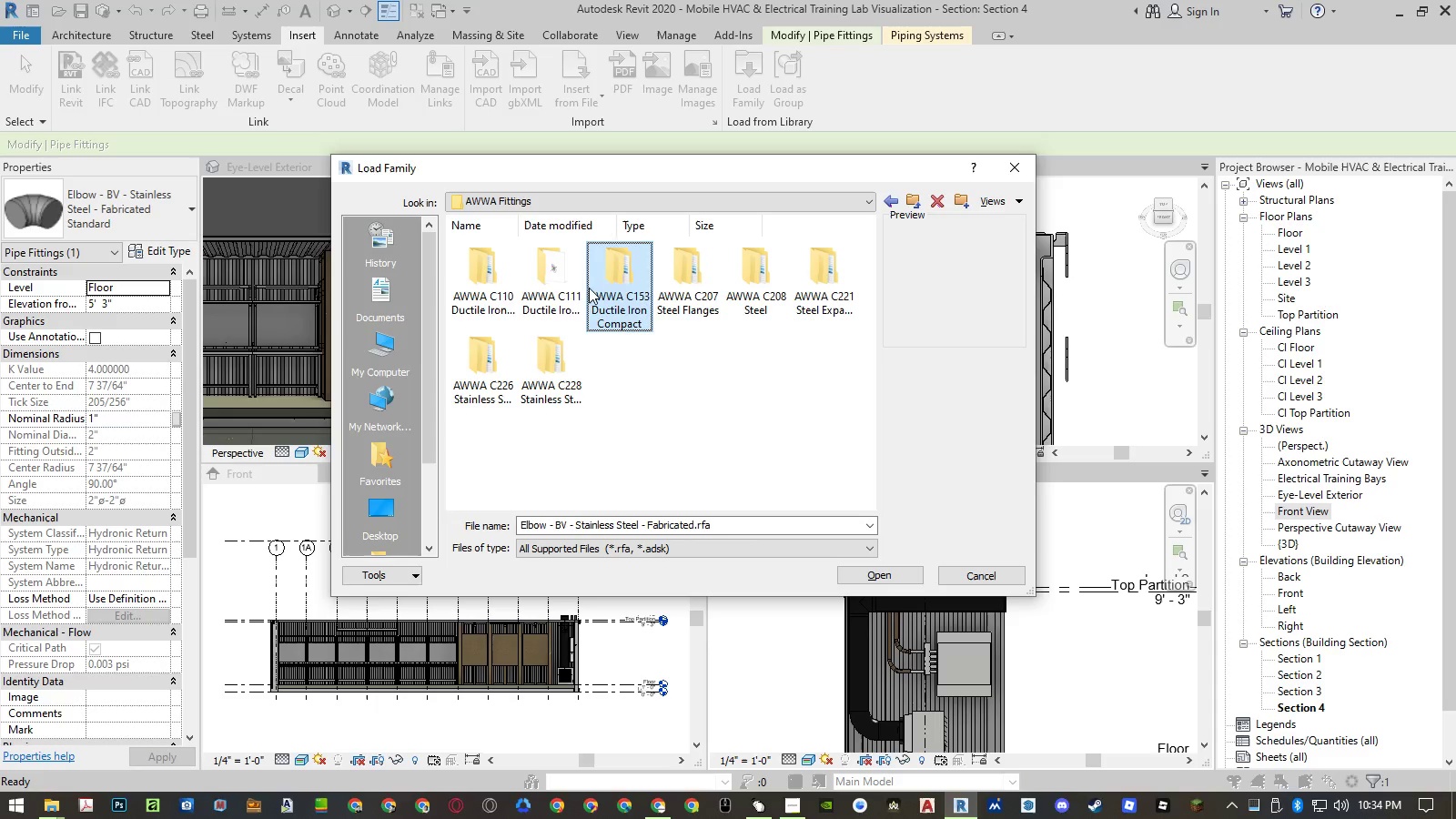 
left_click([561, 286])
 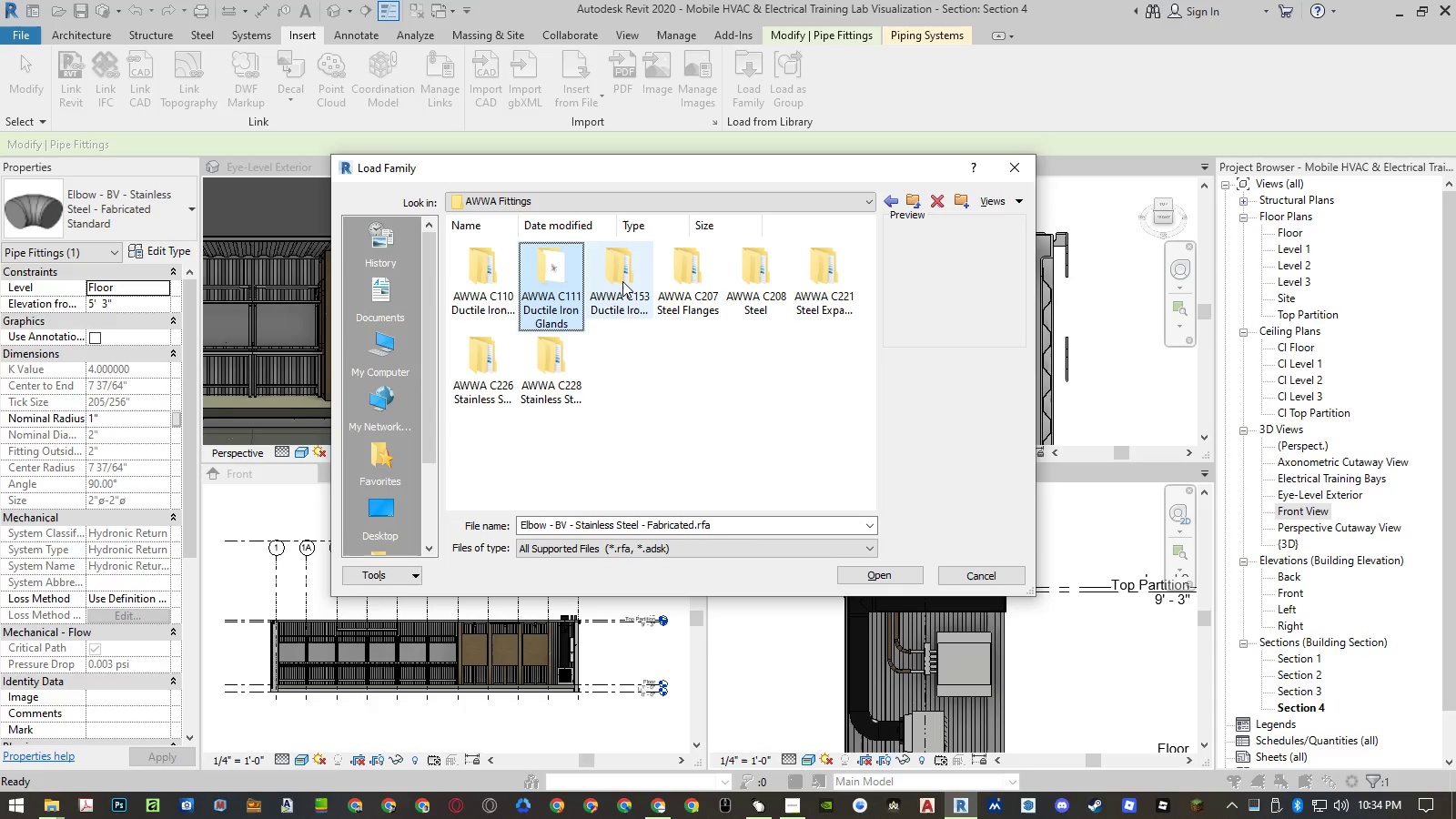 
double_click([623, 281])
 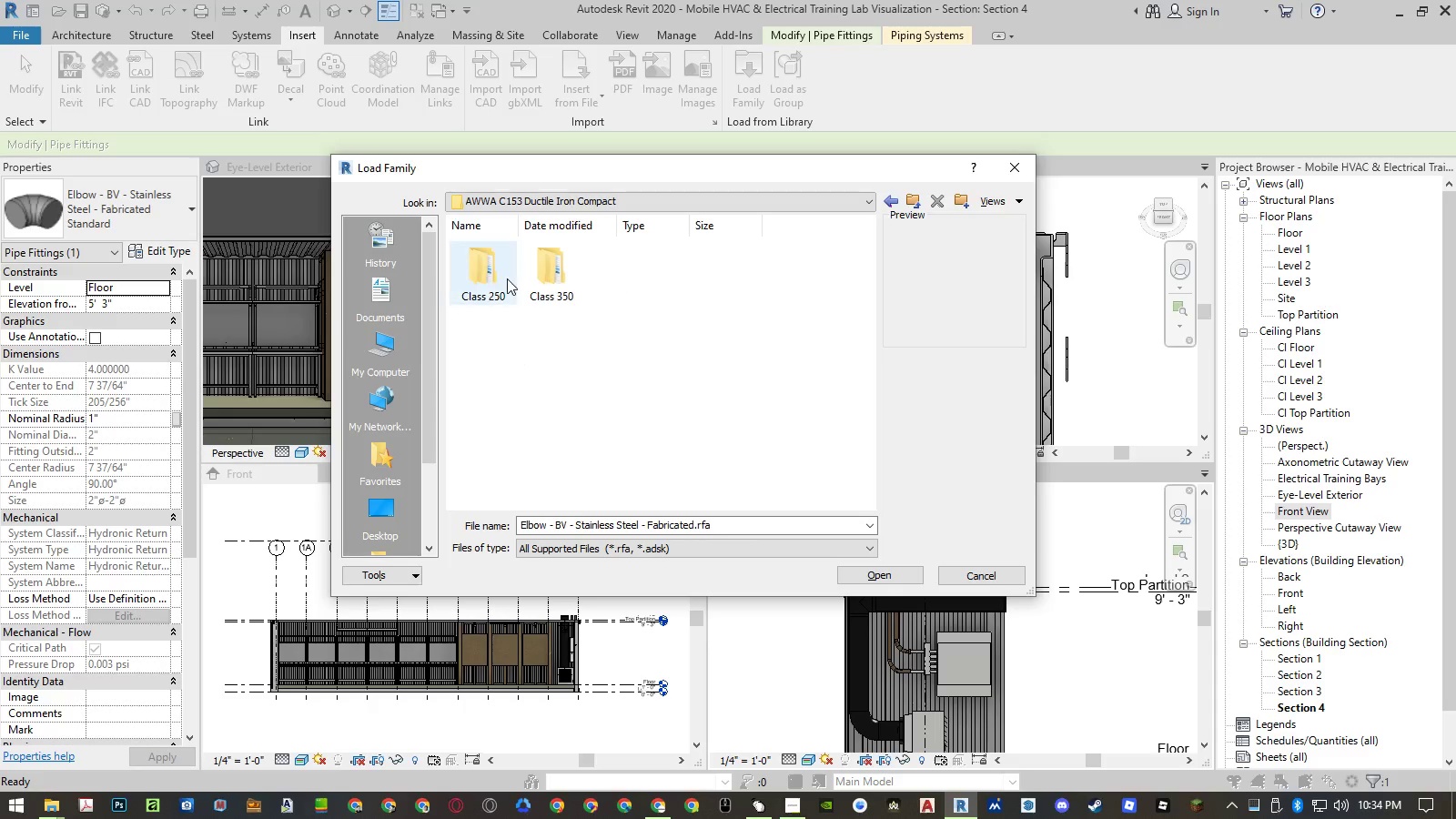 
double_click([506, 278])
 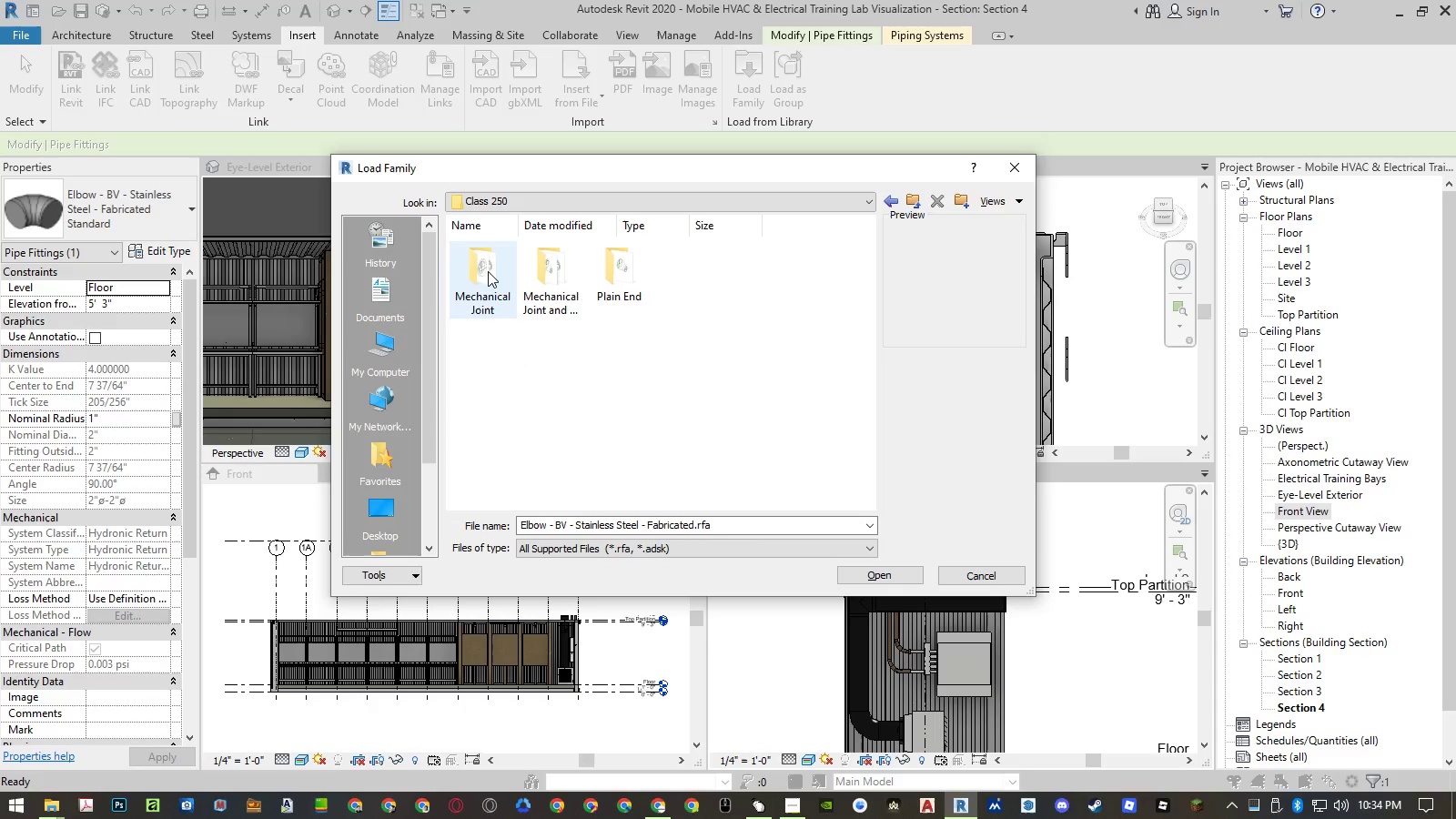 
double_click([488, 271])
 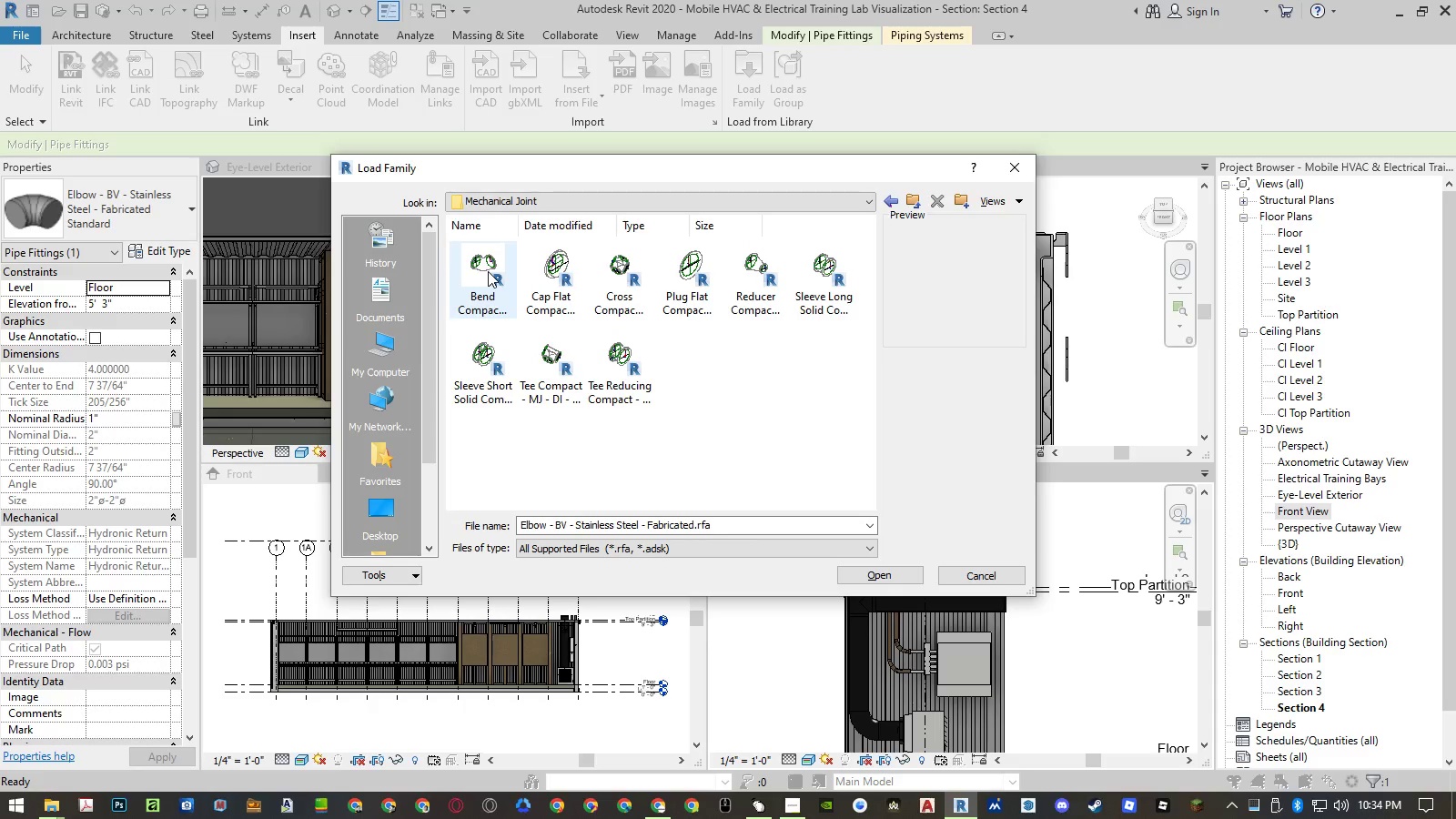 
left_click([488, 271])
 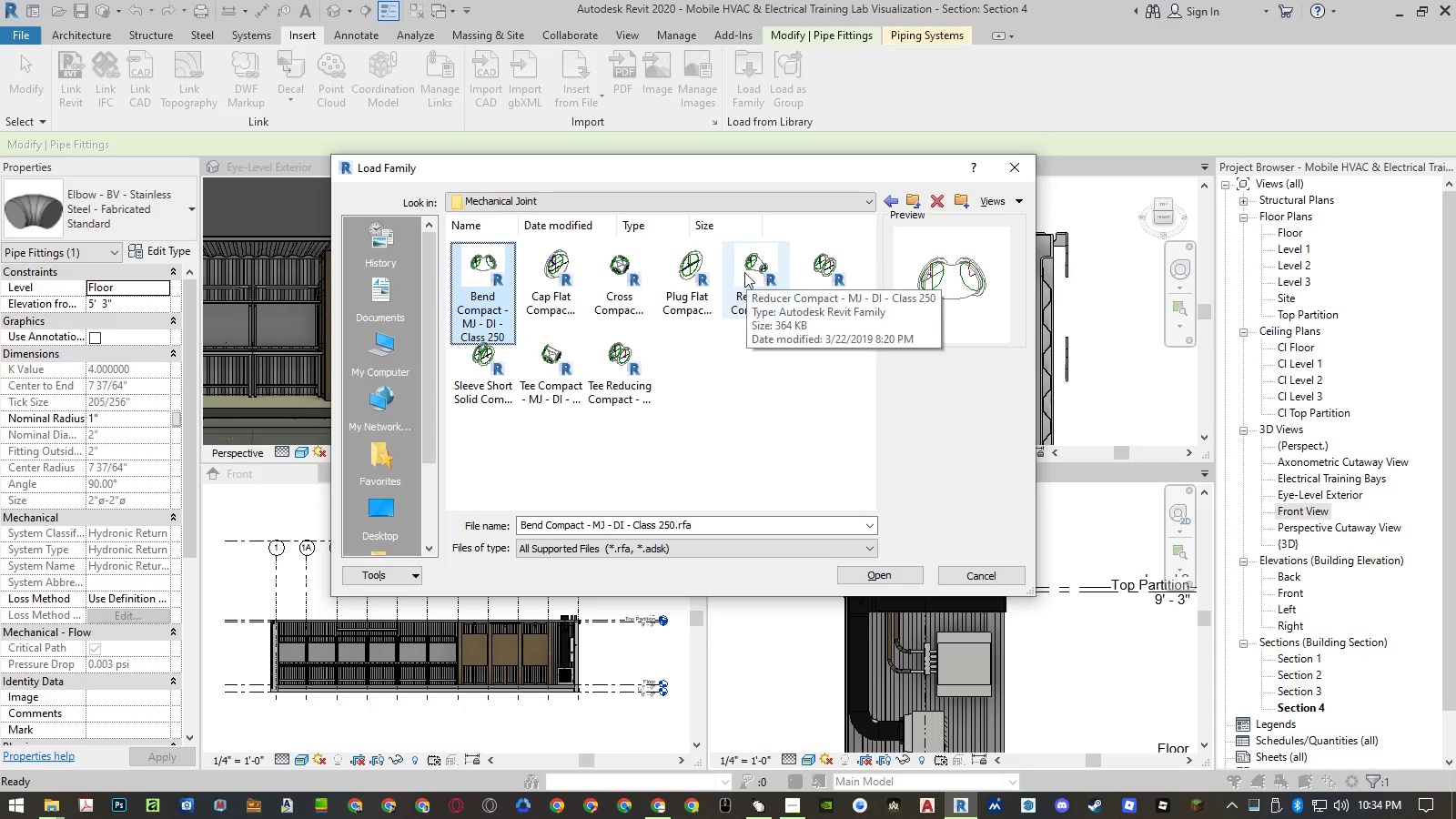 
left_click([549, 364])
 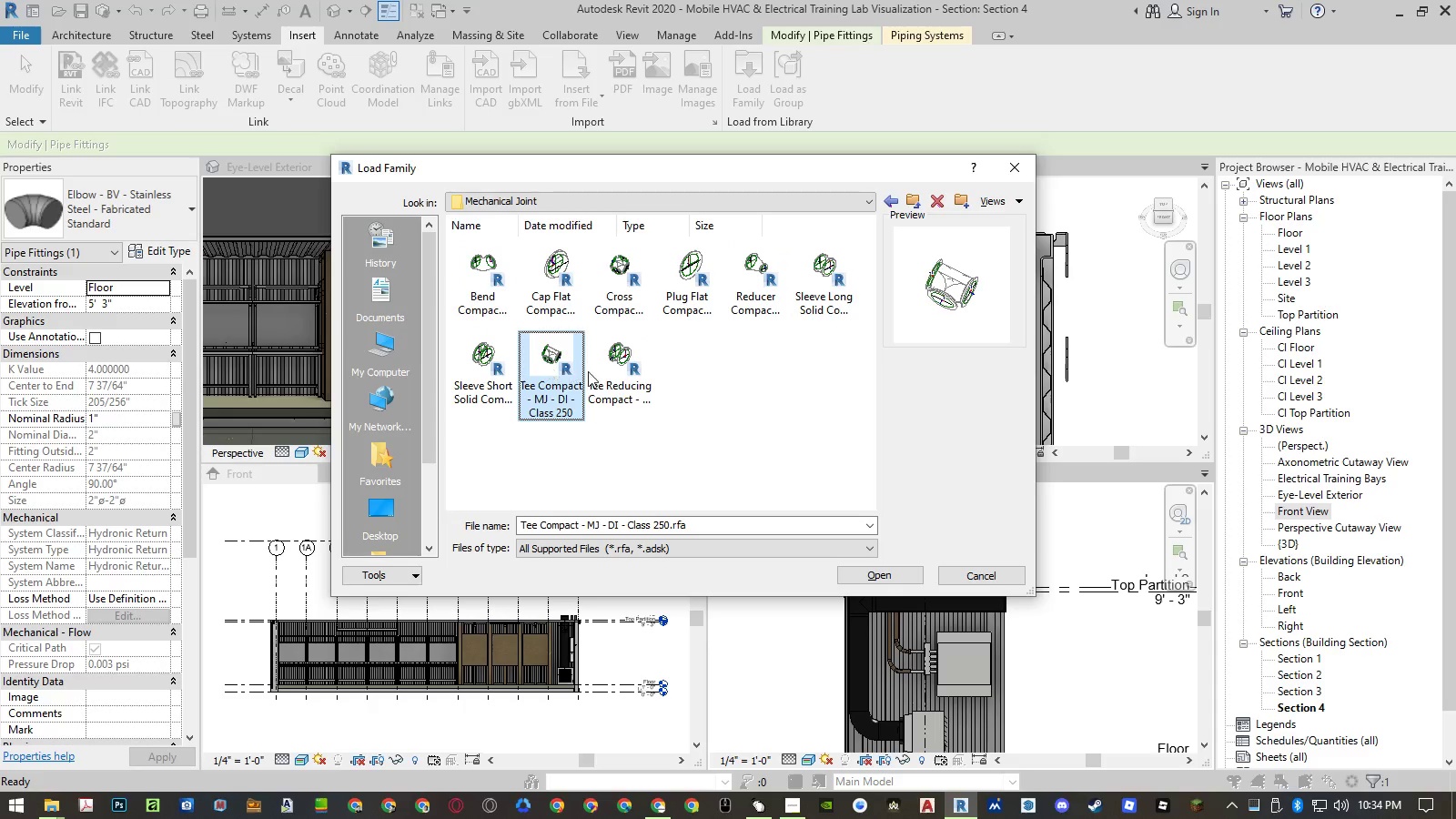 
left_click([589, 371])
 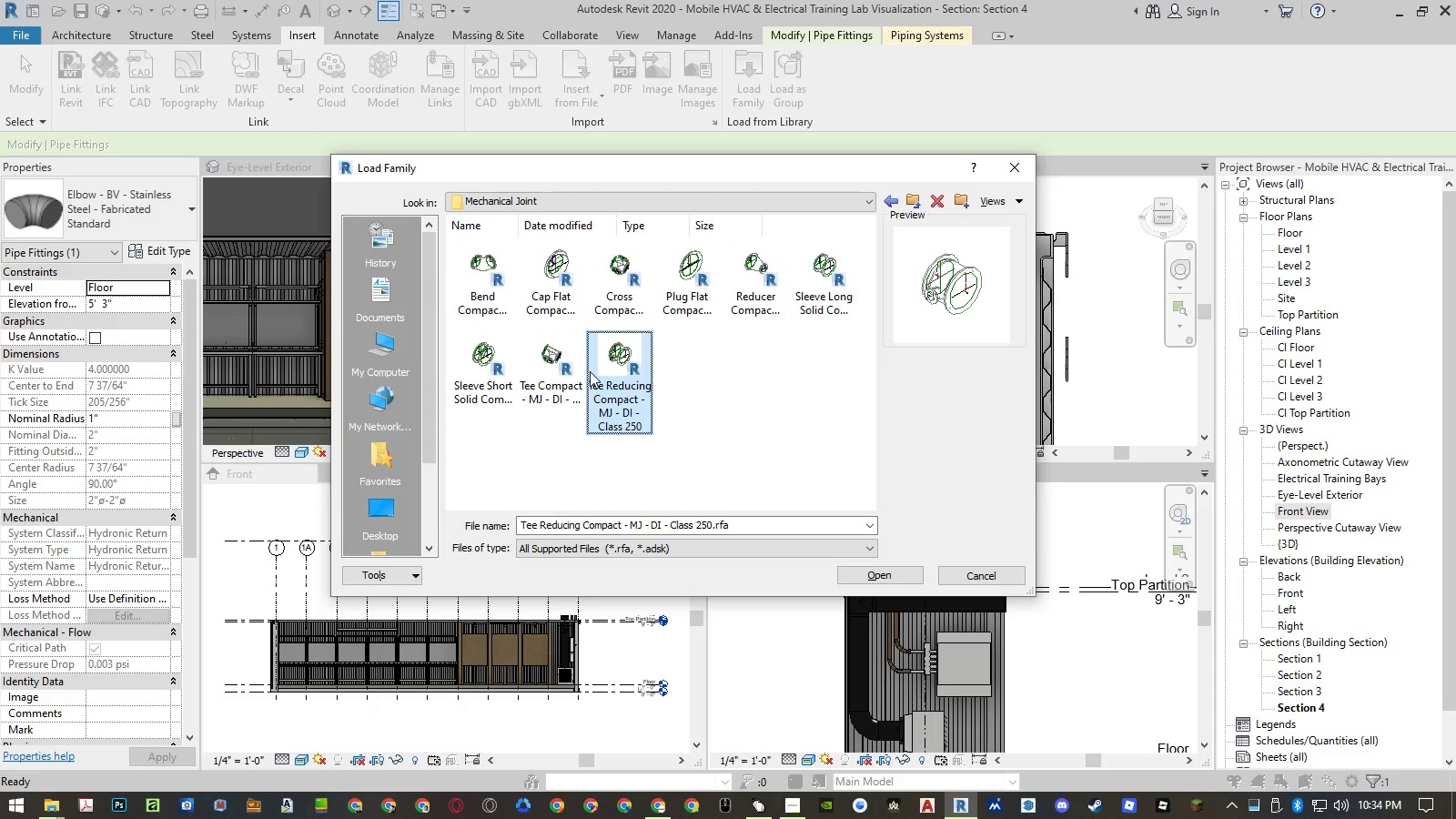 
key(Backspace)
 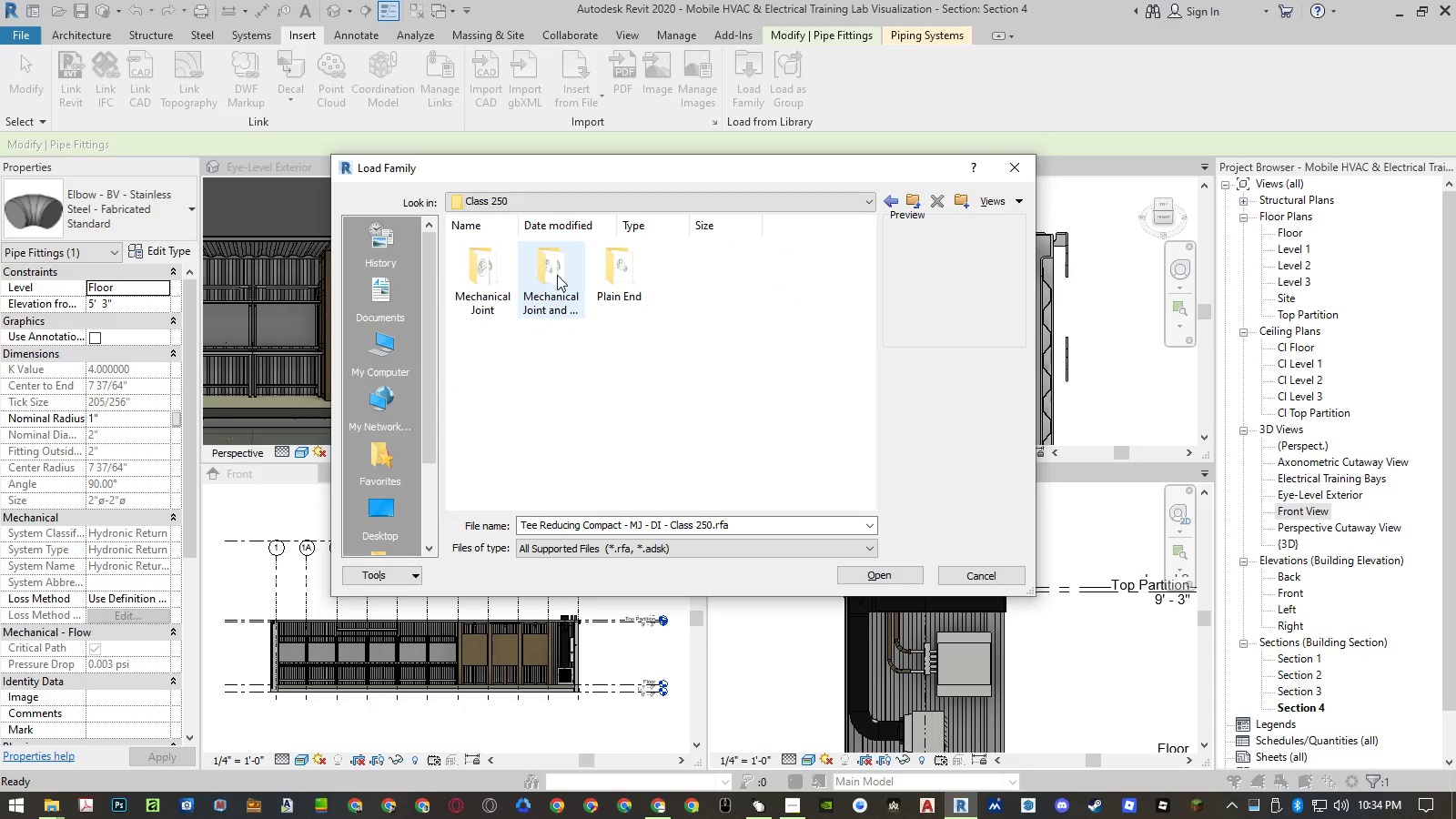 
double_click([557, 275])
 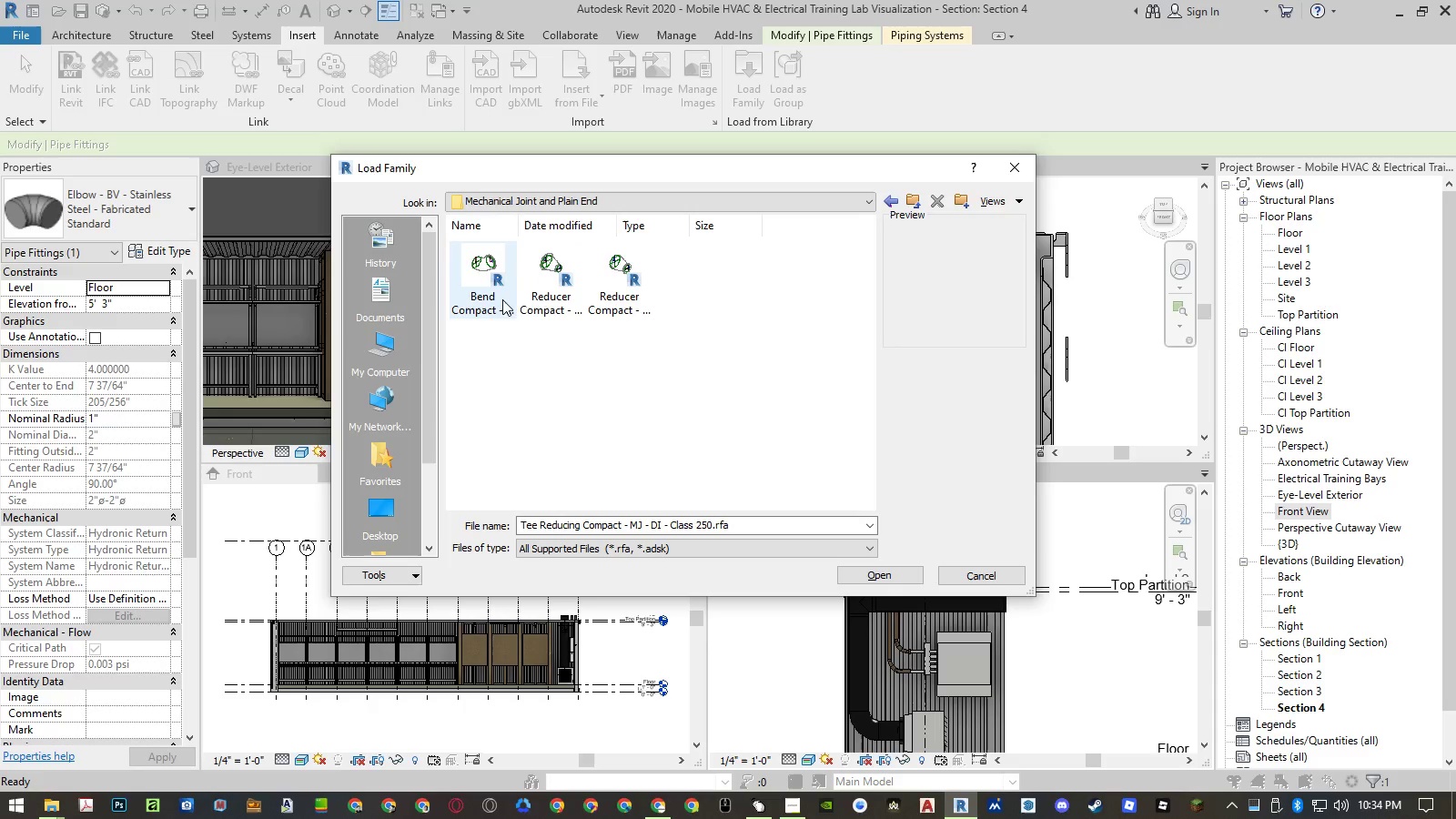 
left_click([490, 295])
 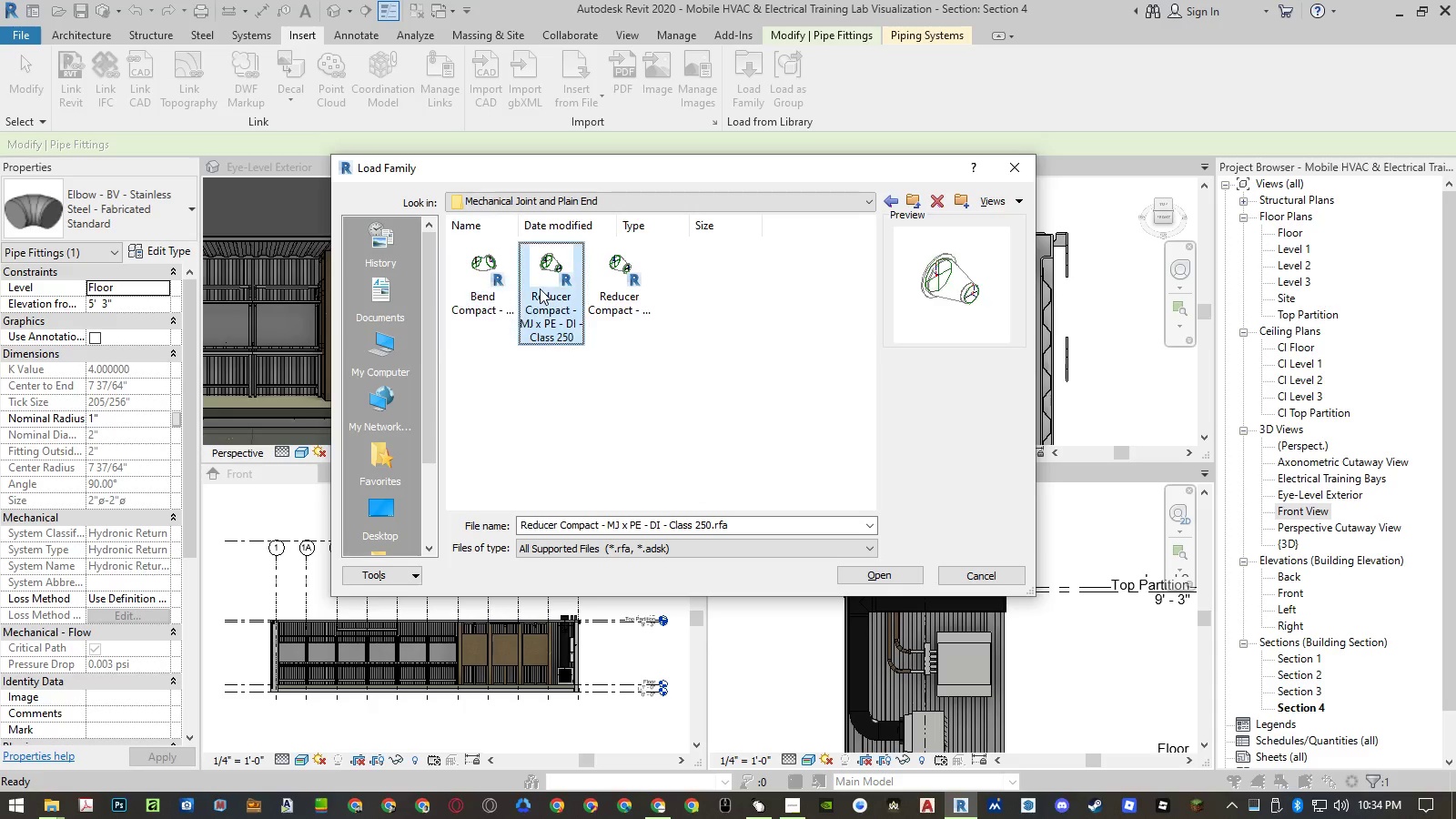 
double_click([589, 286])
 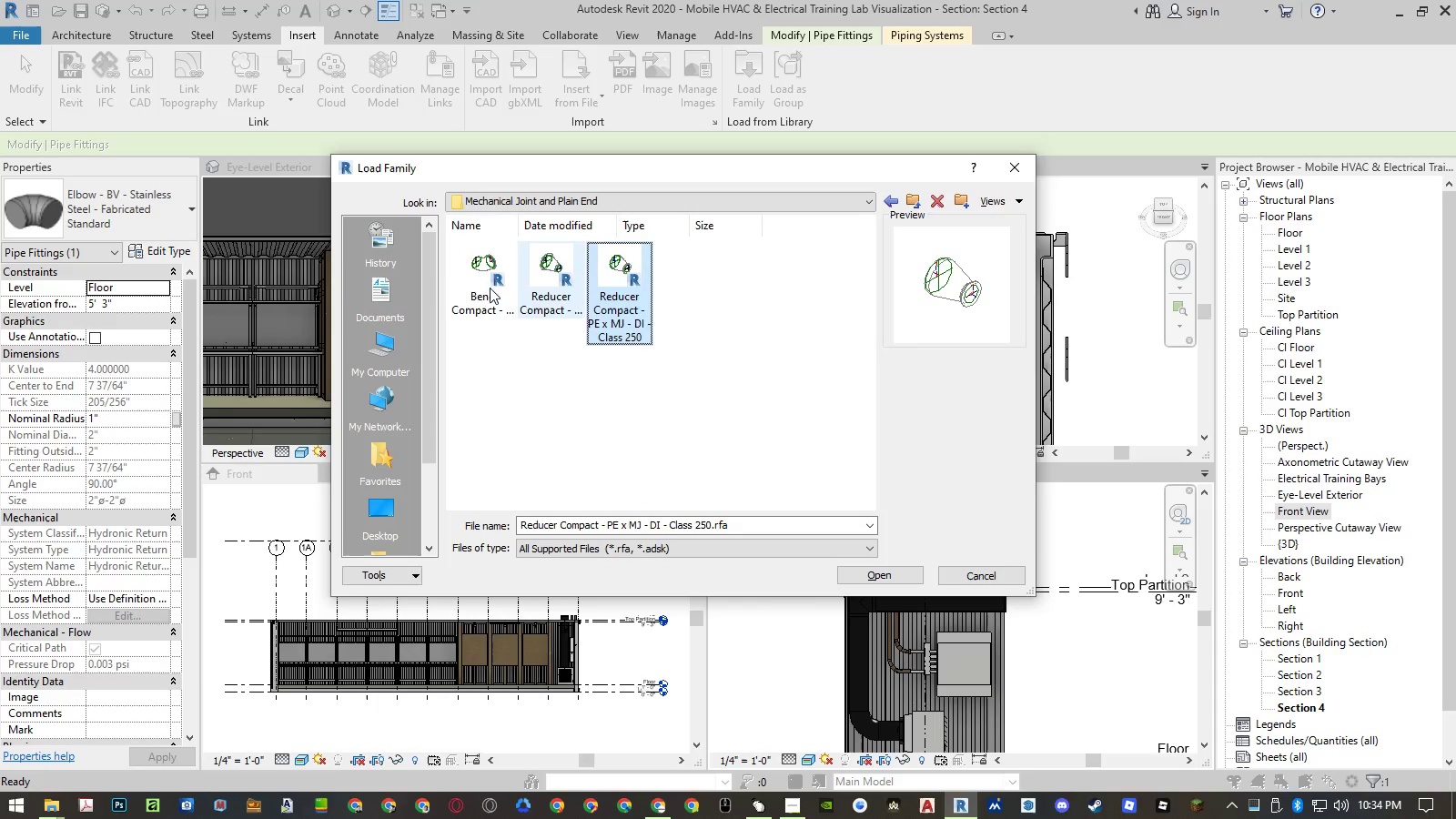 
left_click([476, 289])
 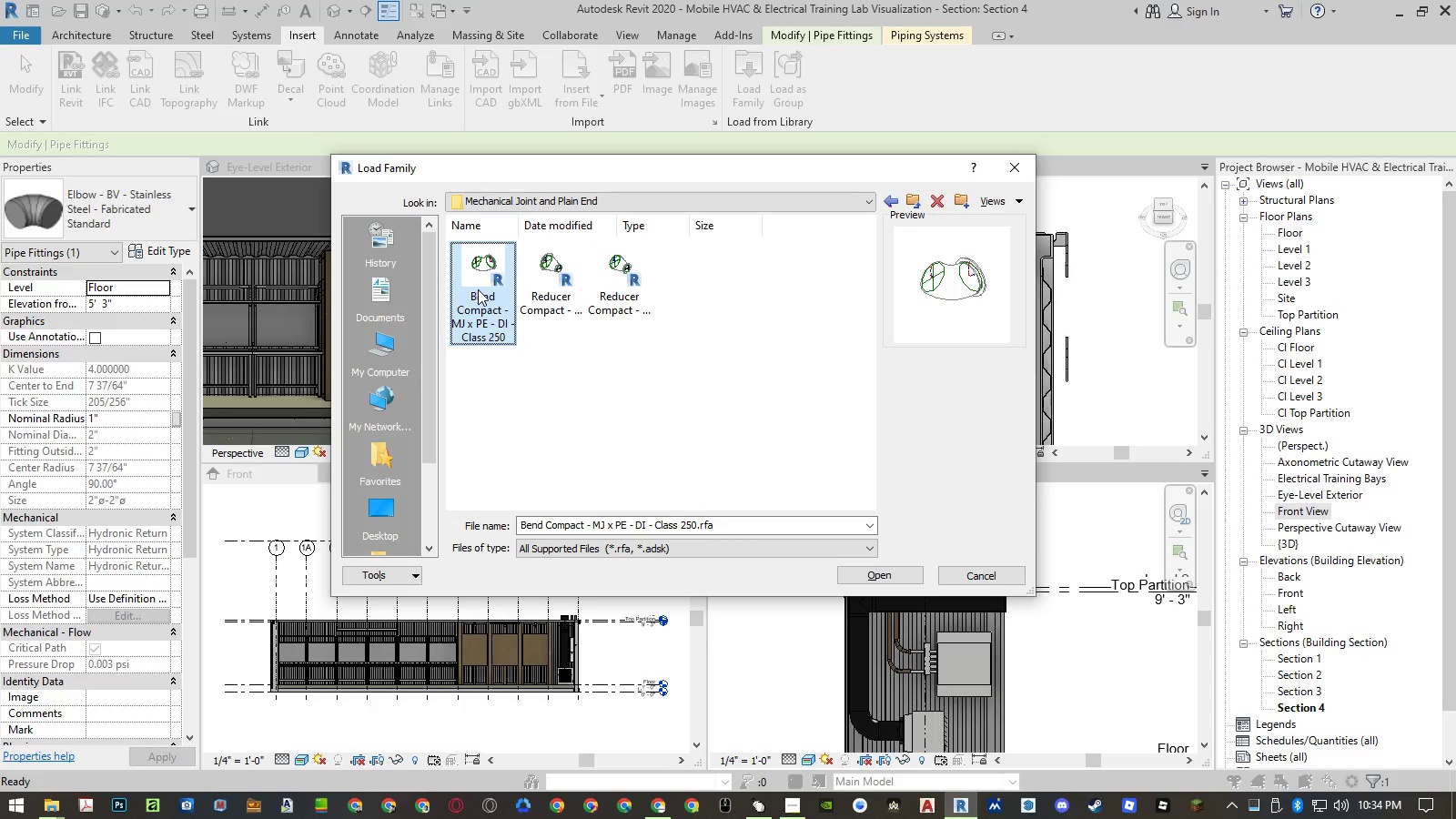 
key(Backspace)
 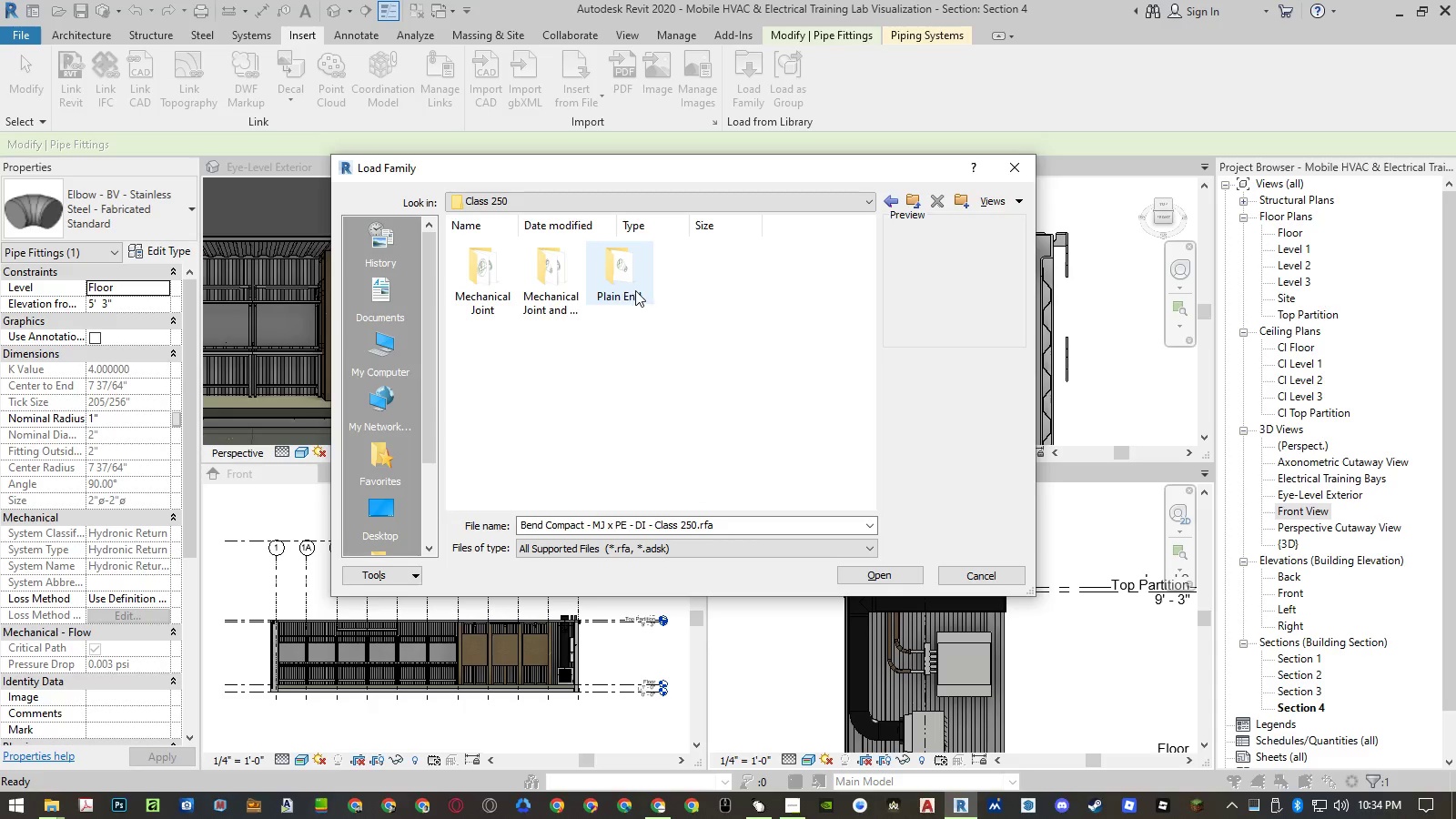 
double_click([635, 290])
 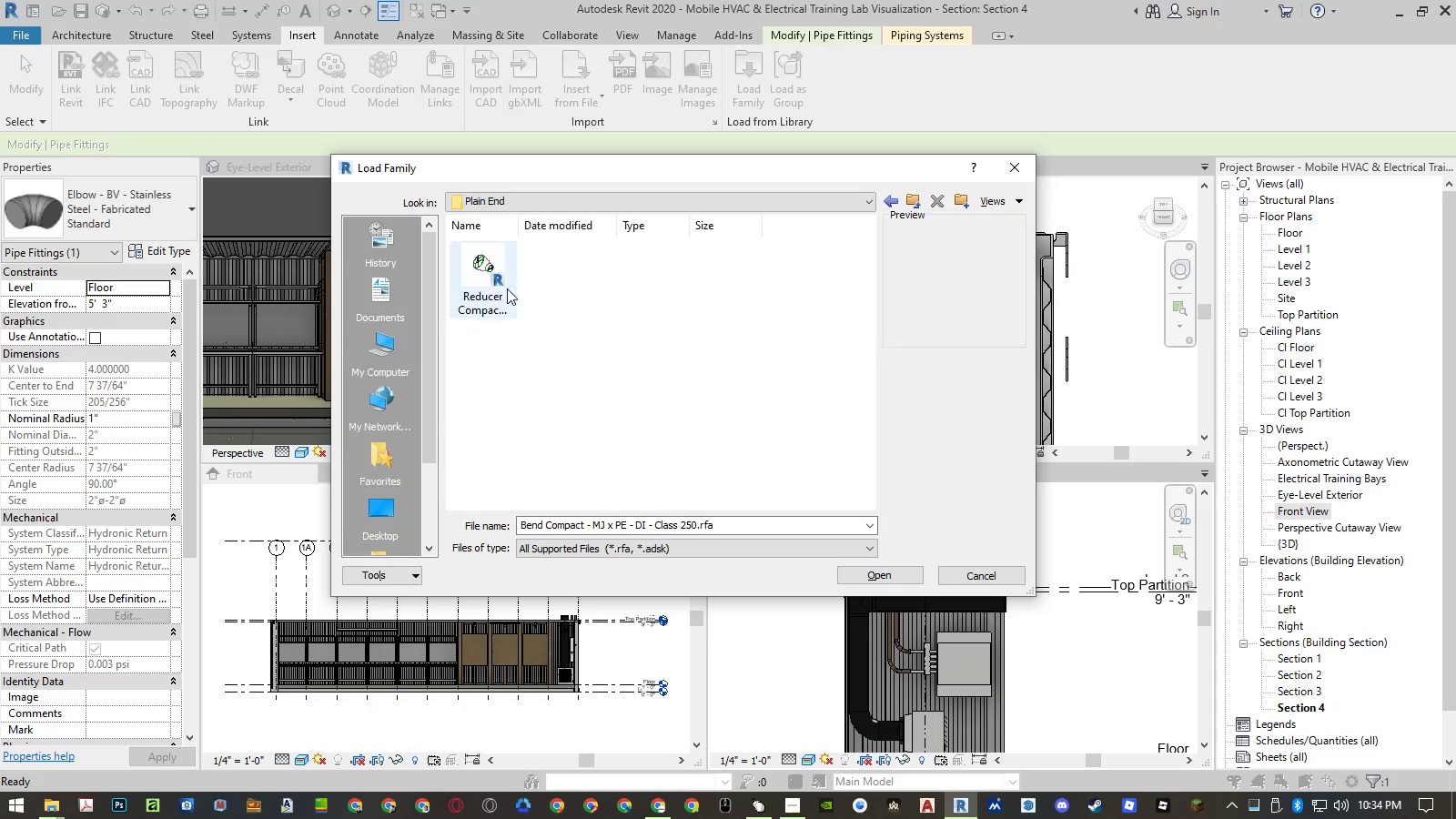 
left_click([495, 282])
 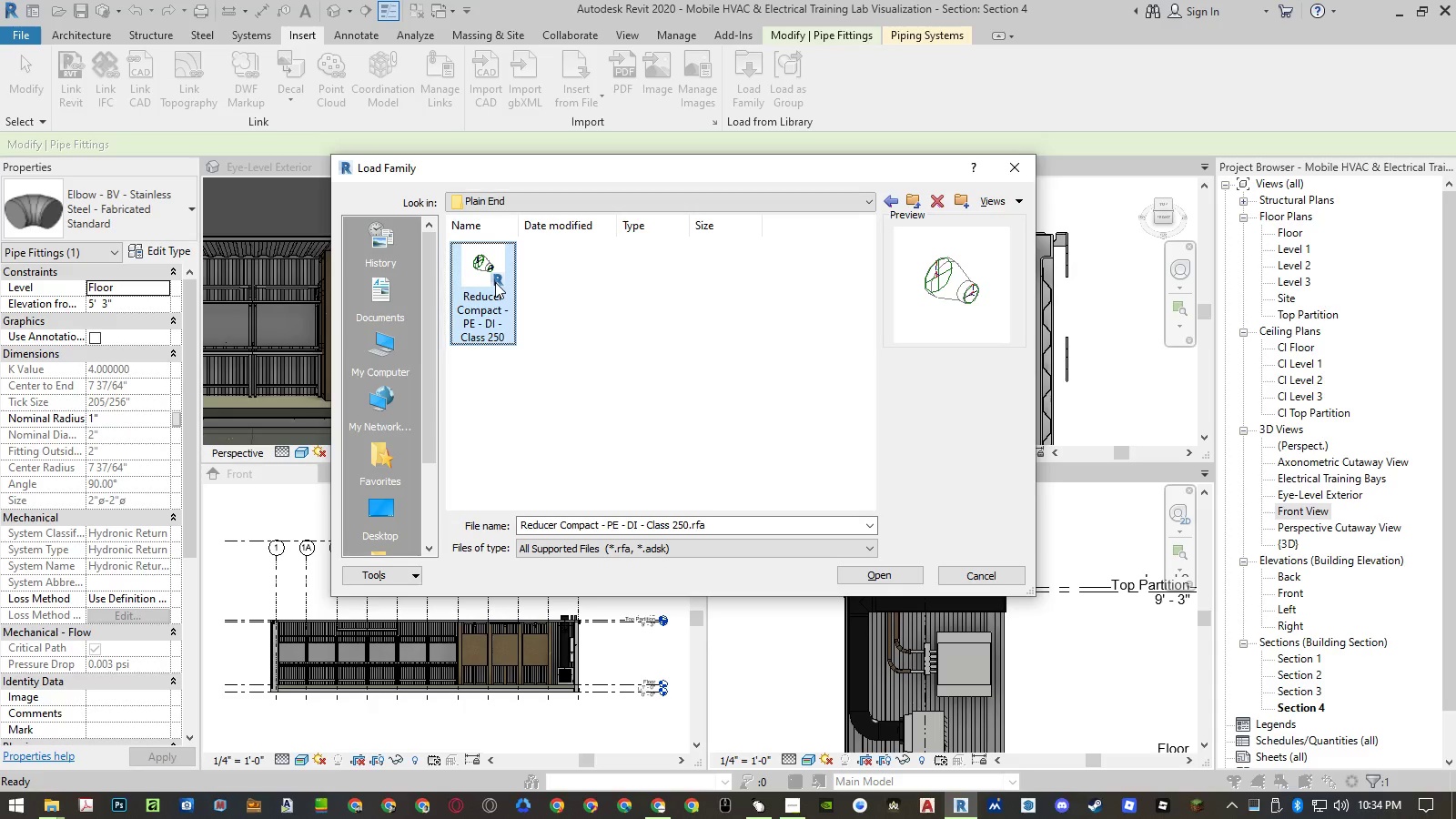 
key(Backspace)
 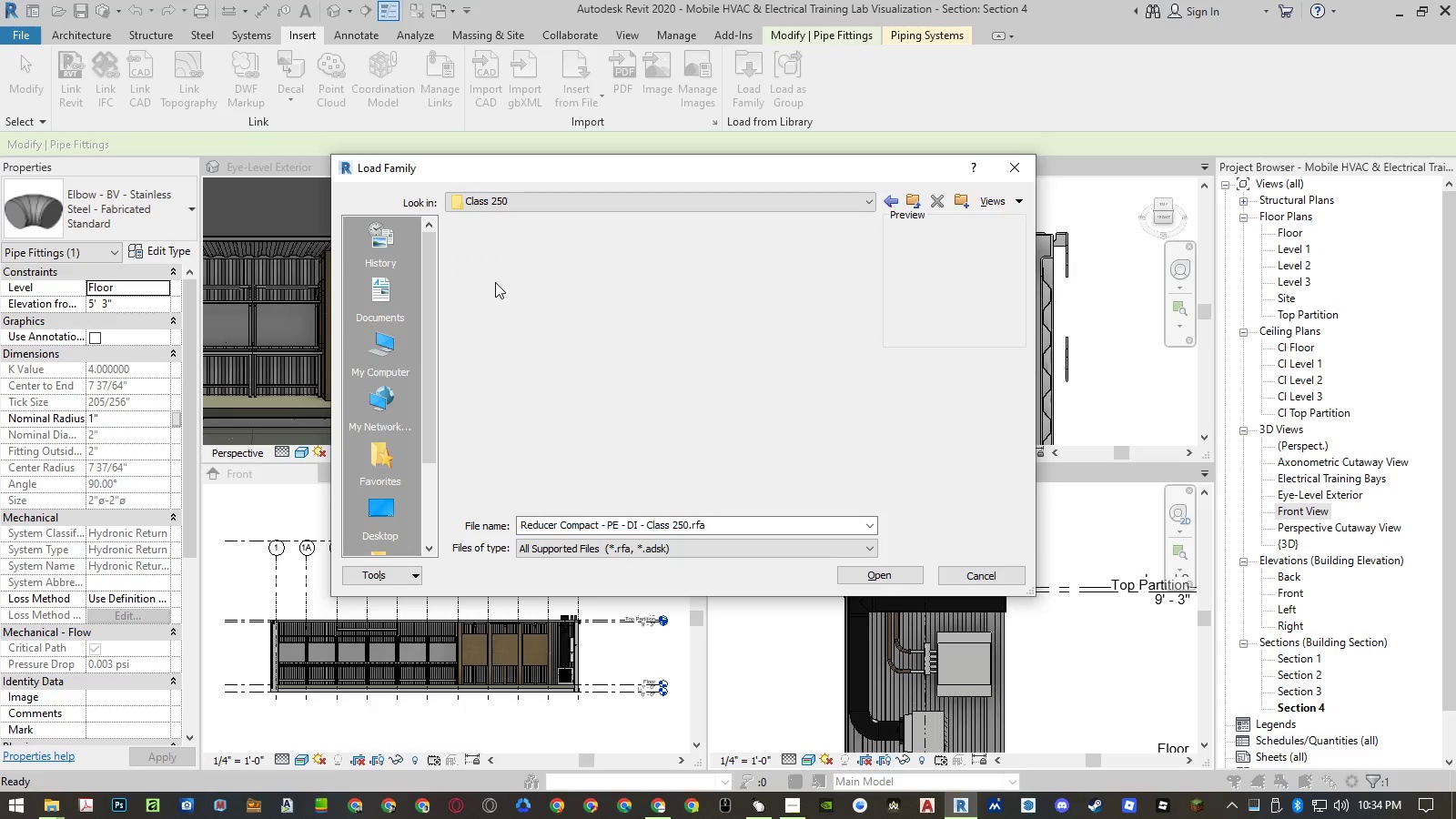 
key(Backspace)
 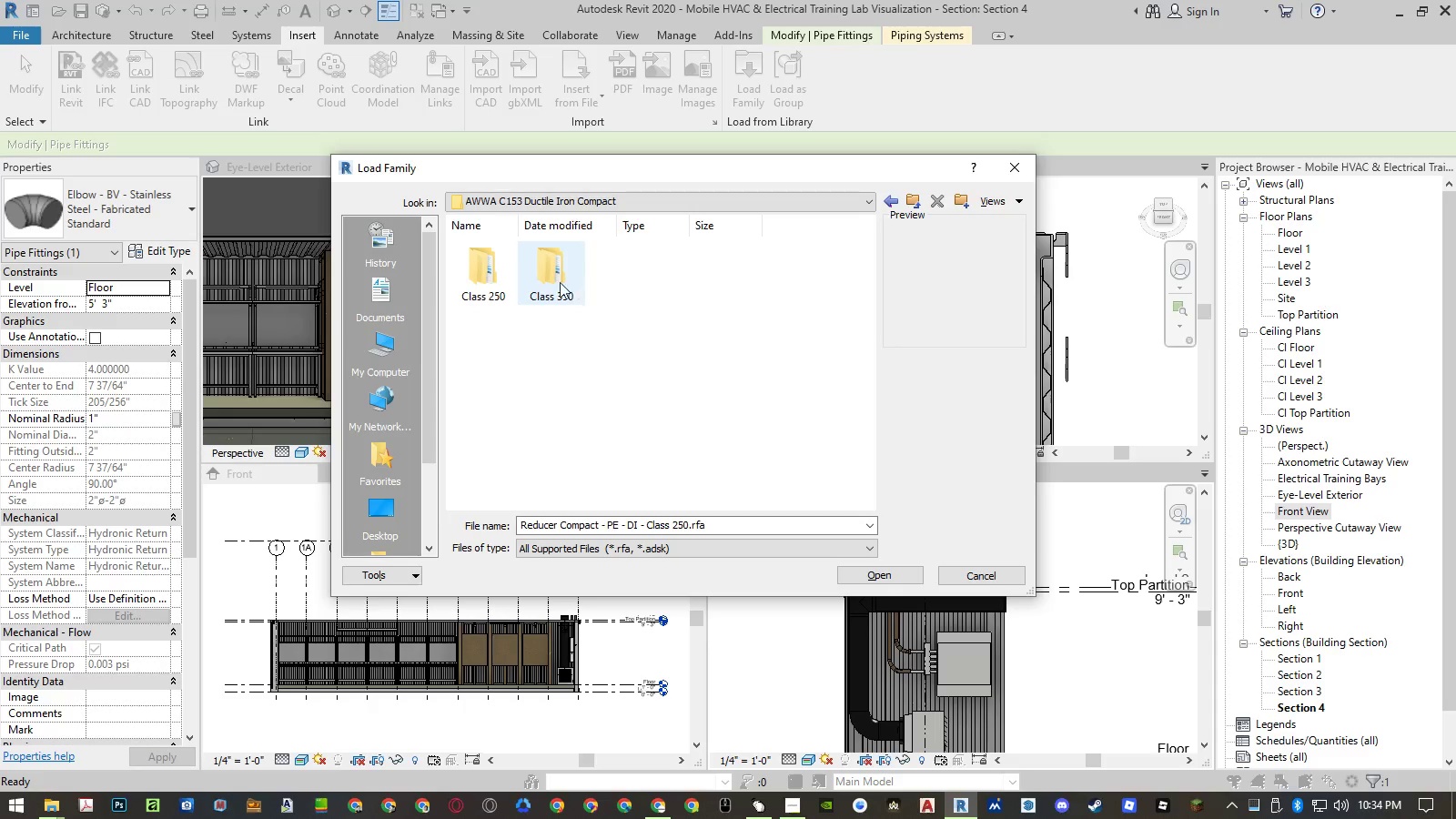 
double_click([559, 282])
 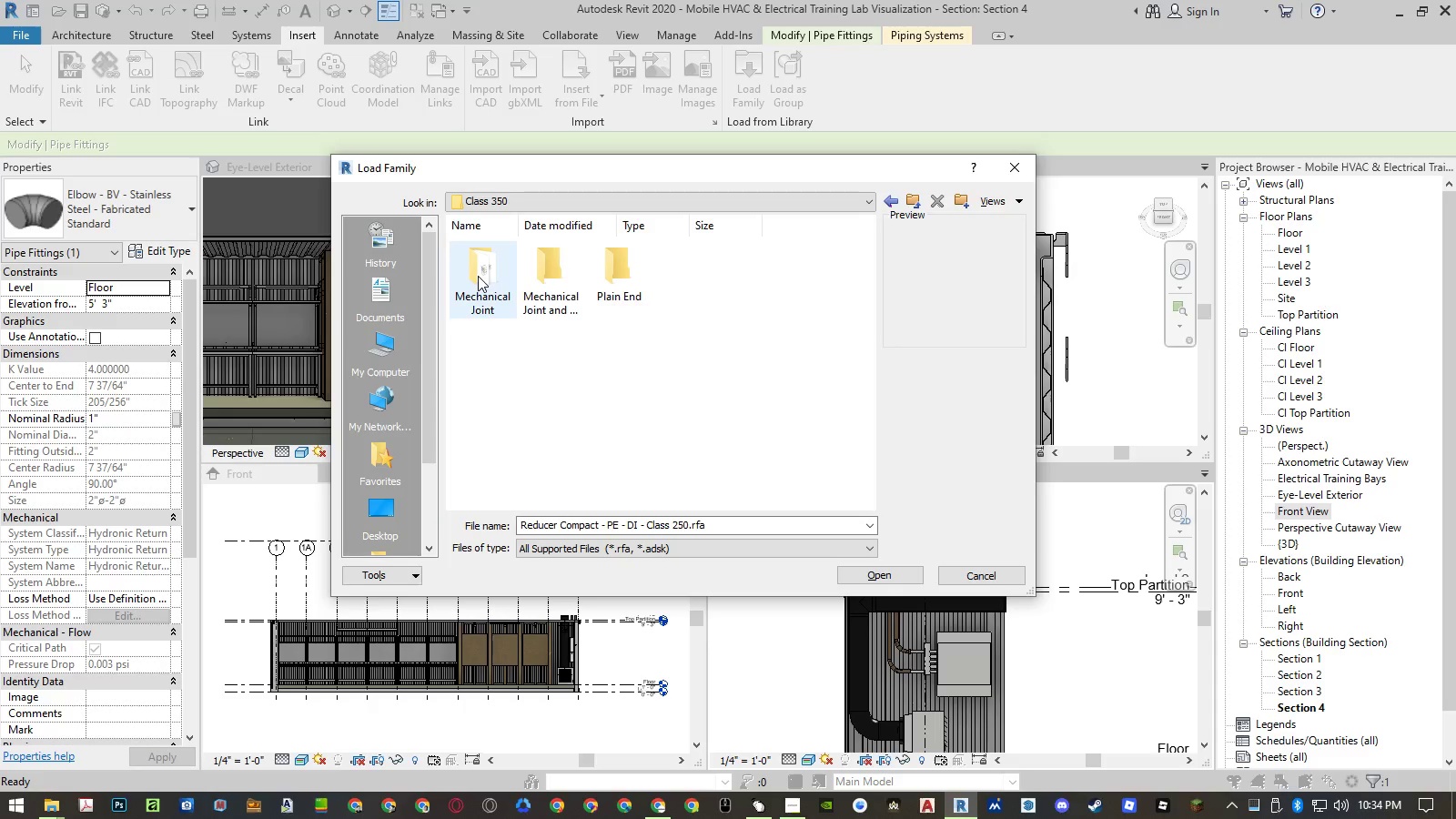 
double_click([478, 276])
 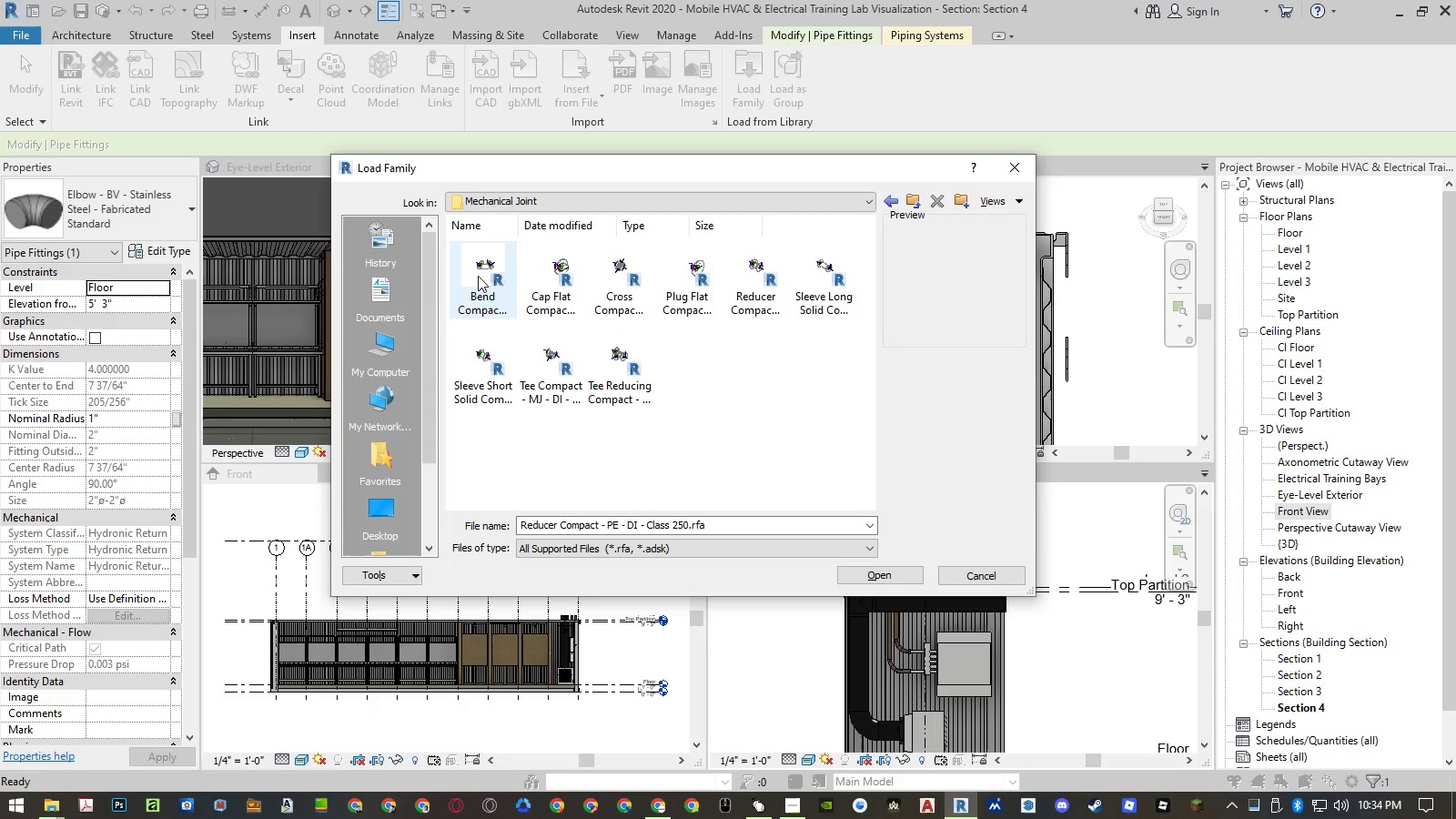 
left_click([479, 275])
 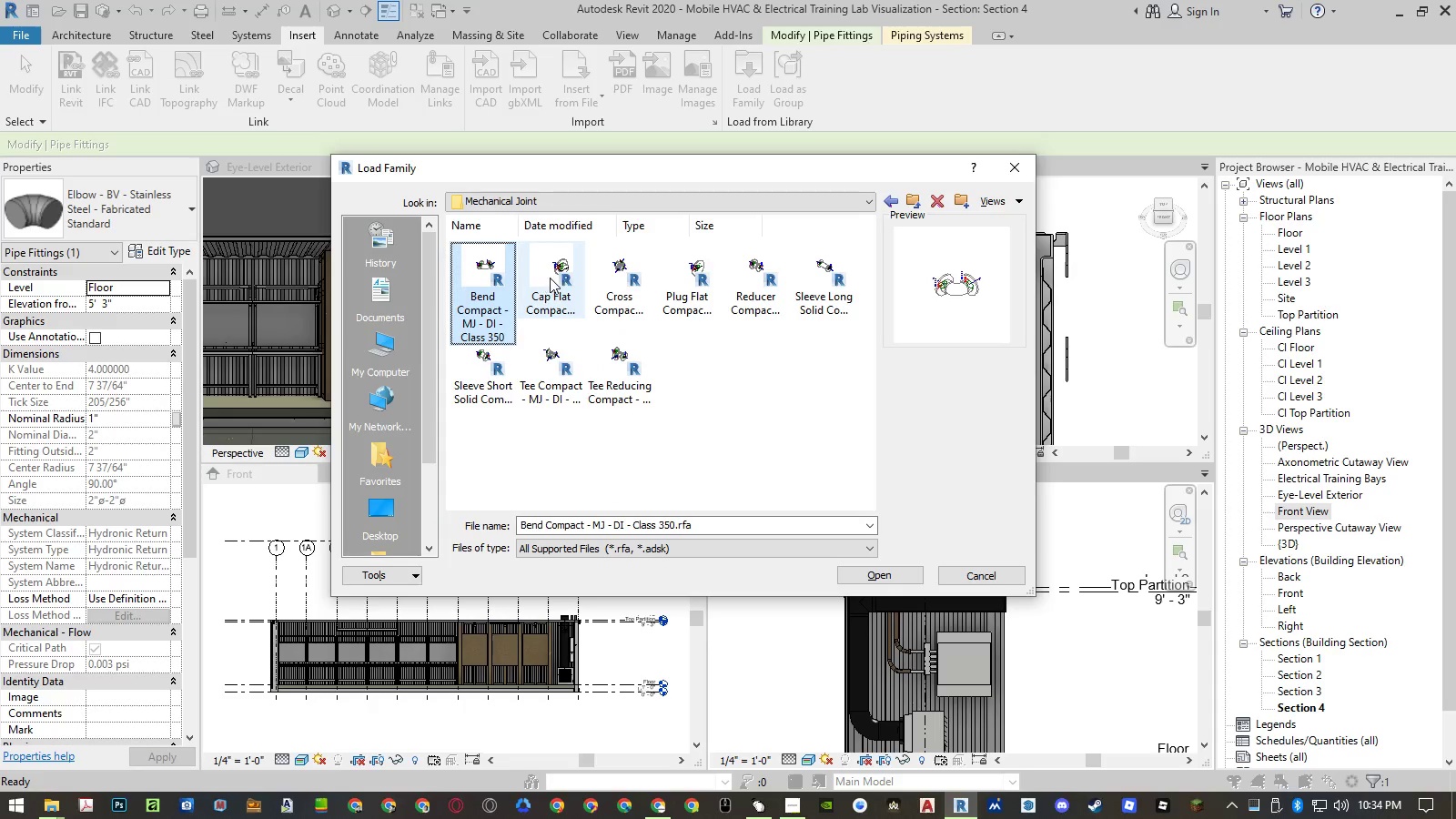 
key(Backspace)
 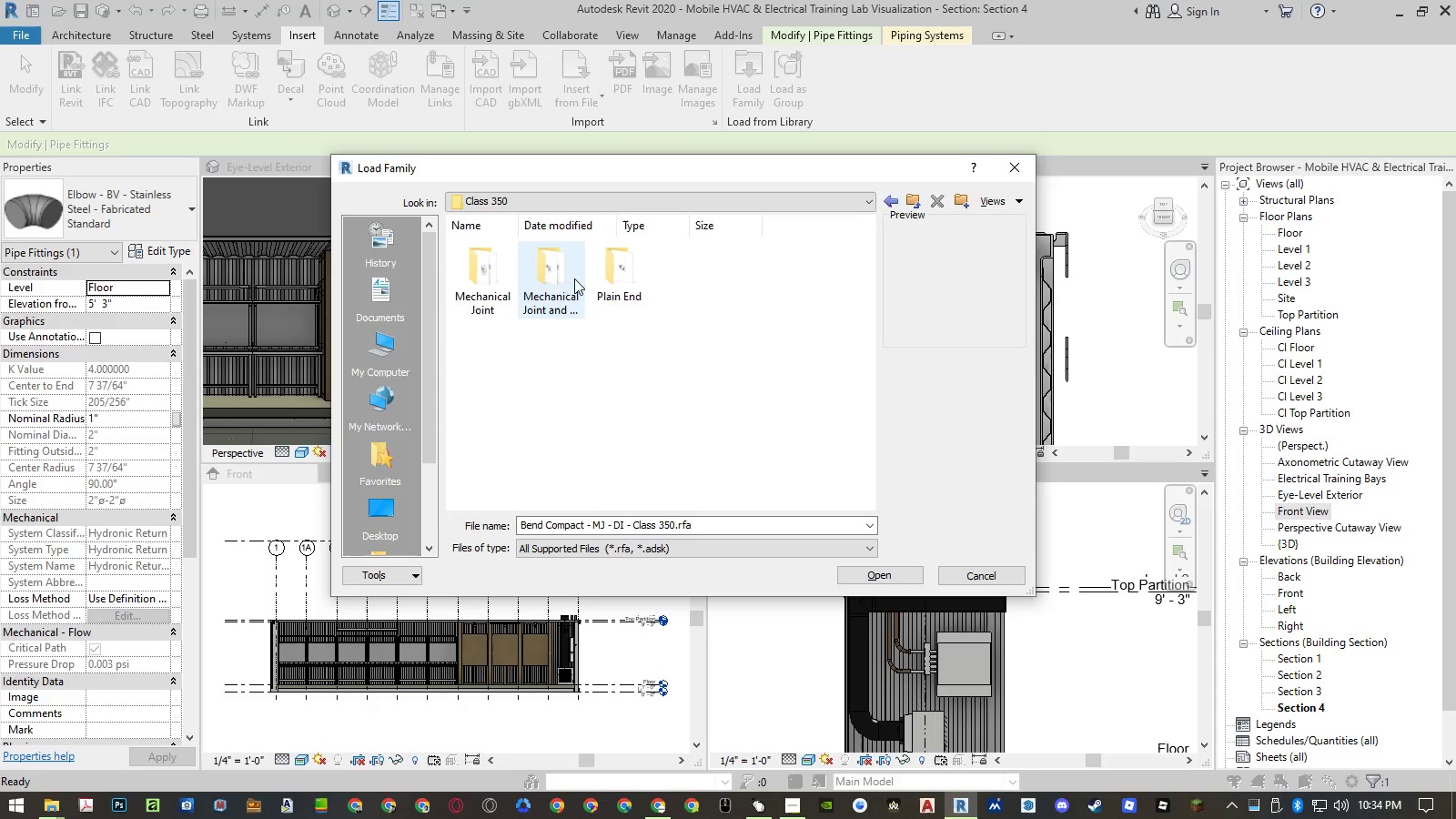 
left_click([574, 278])
 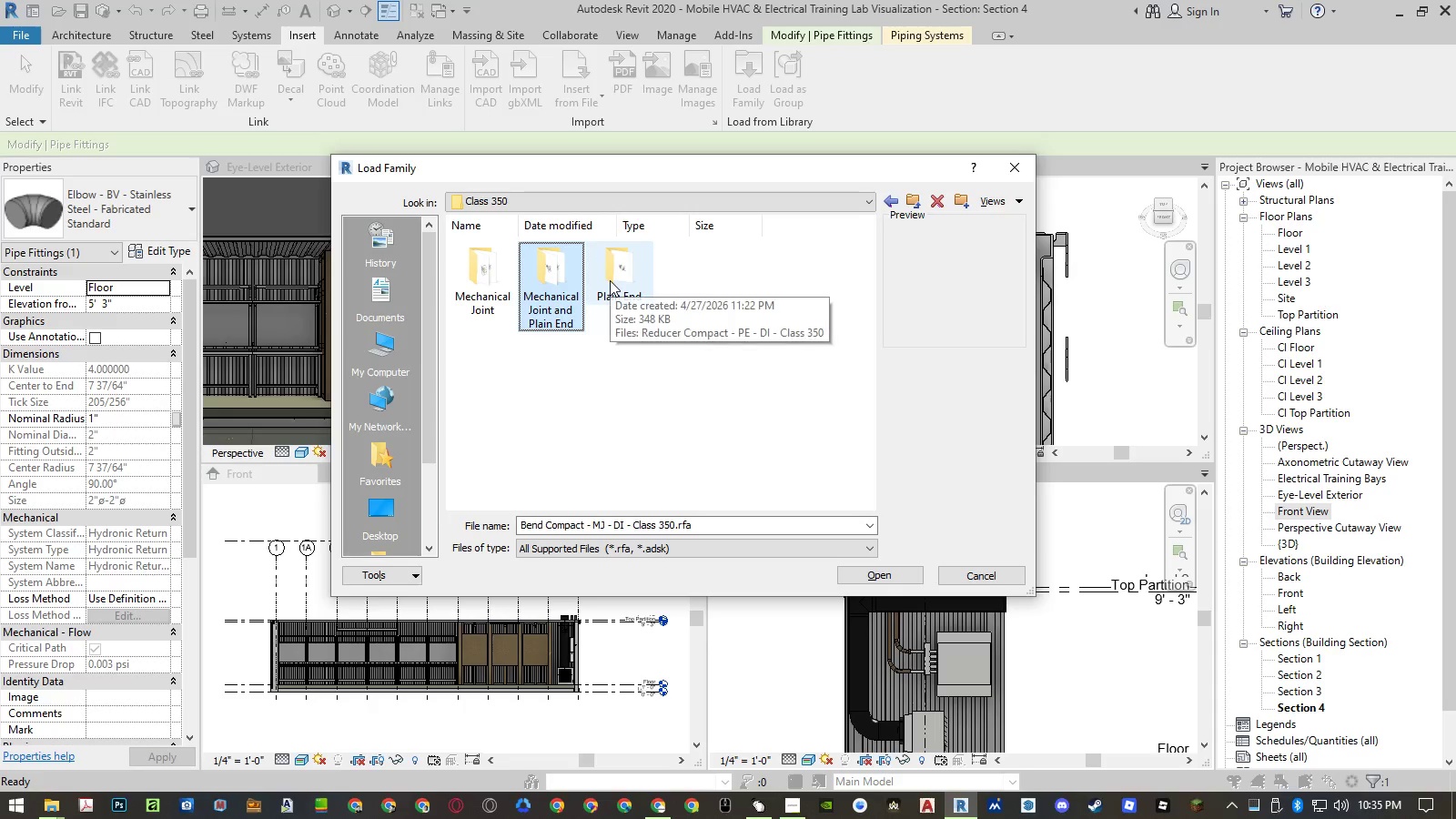 
double_click([562, 273])
 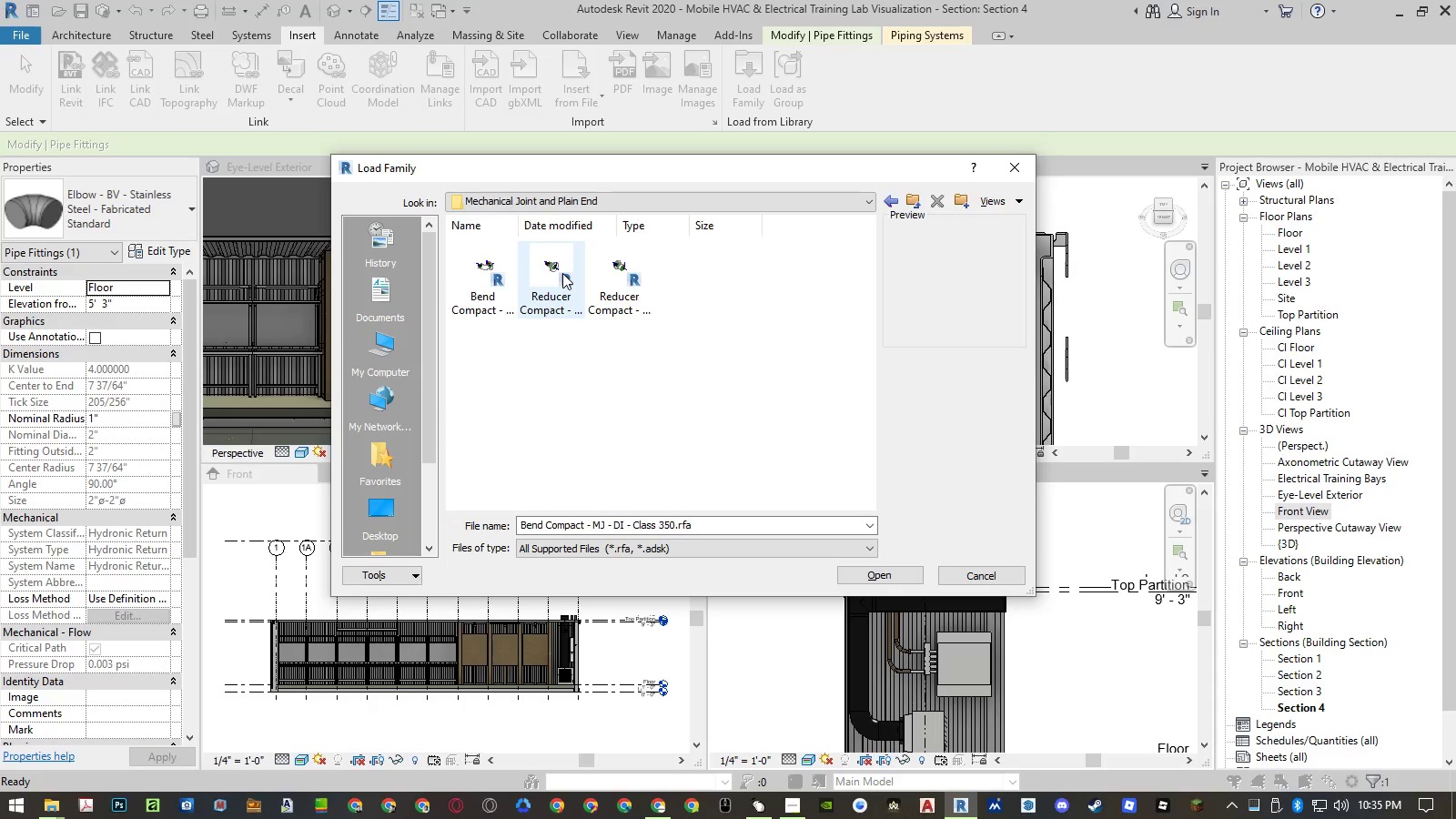 
left_click([562, 273])
 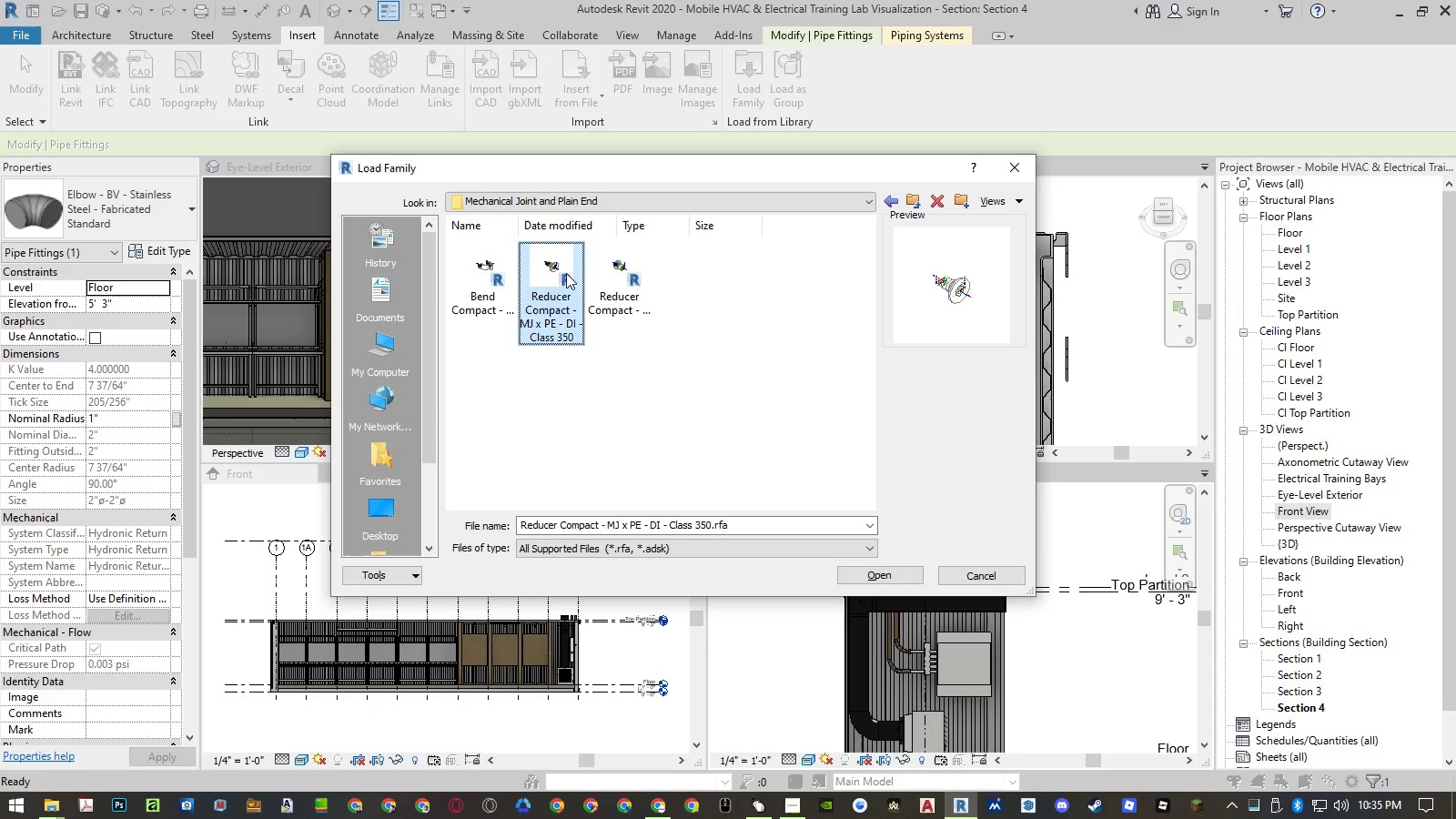 
left_click([609, 277])
 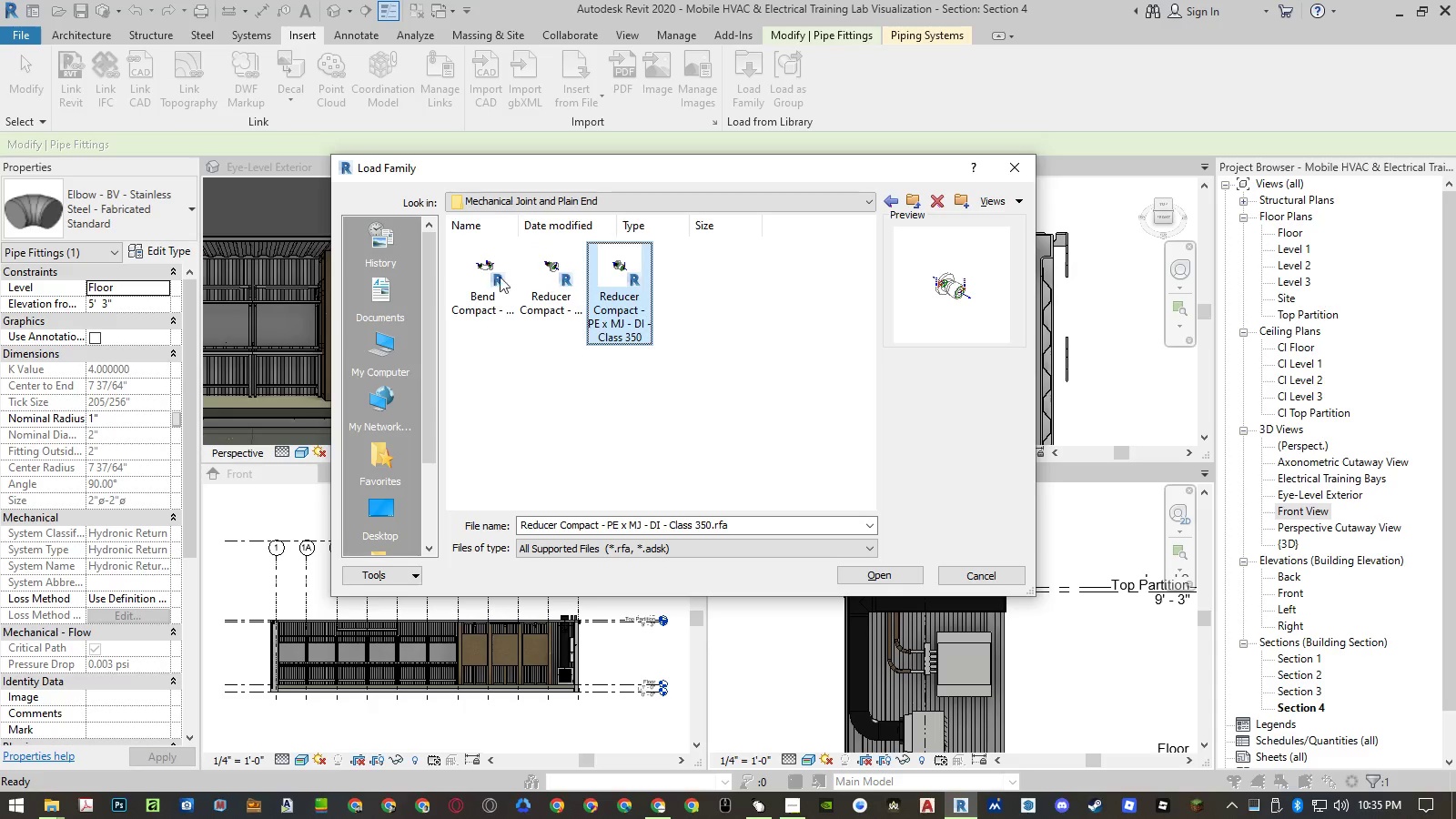 
left_click([459, 276])
 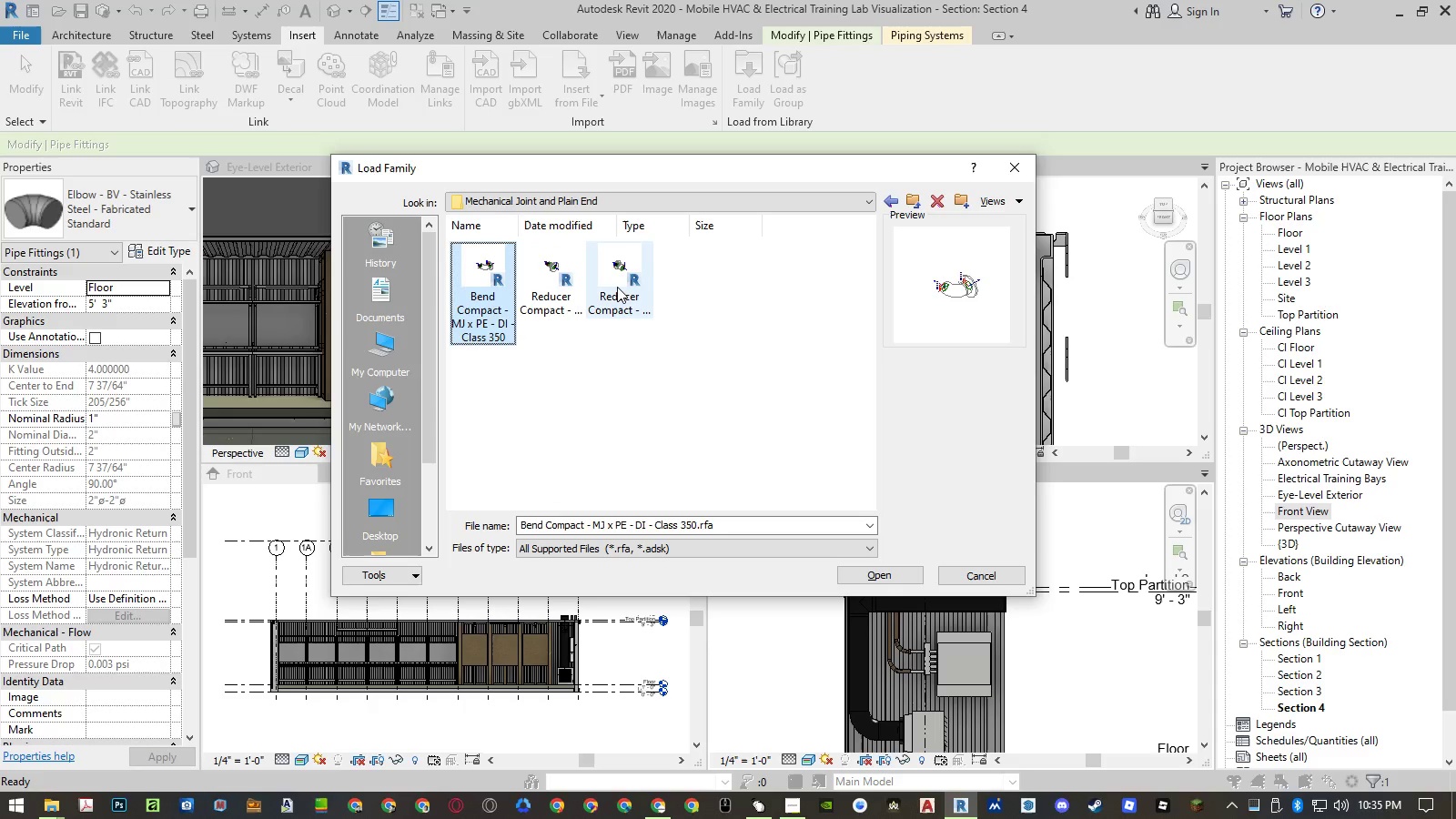 
key(Backspace)
 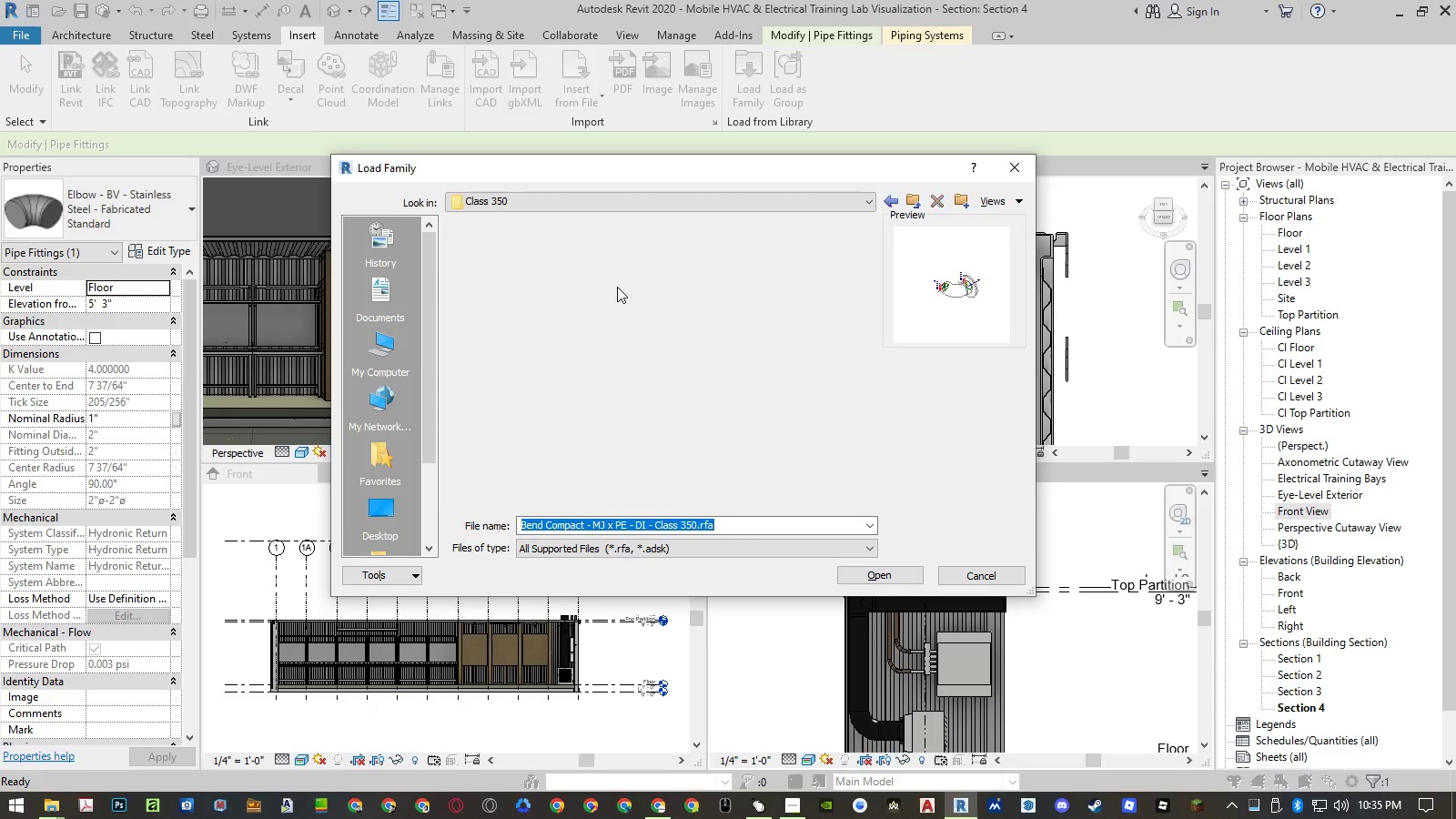 
key(Backspace)
 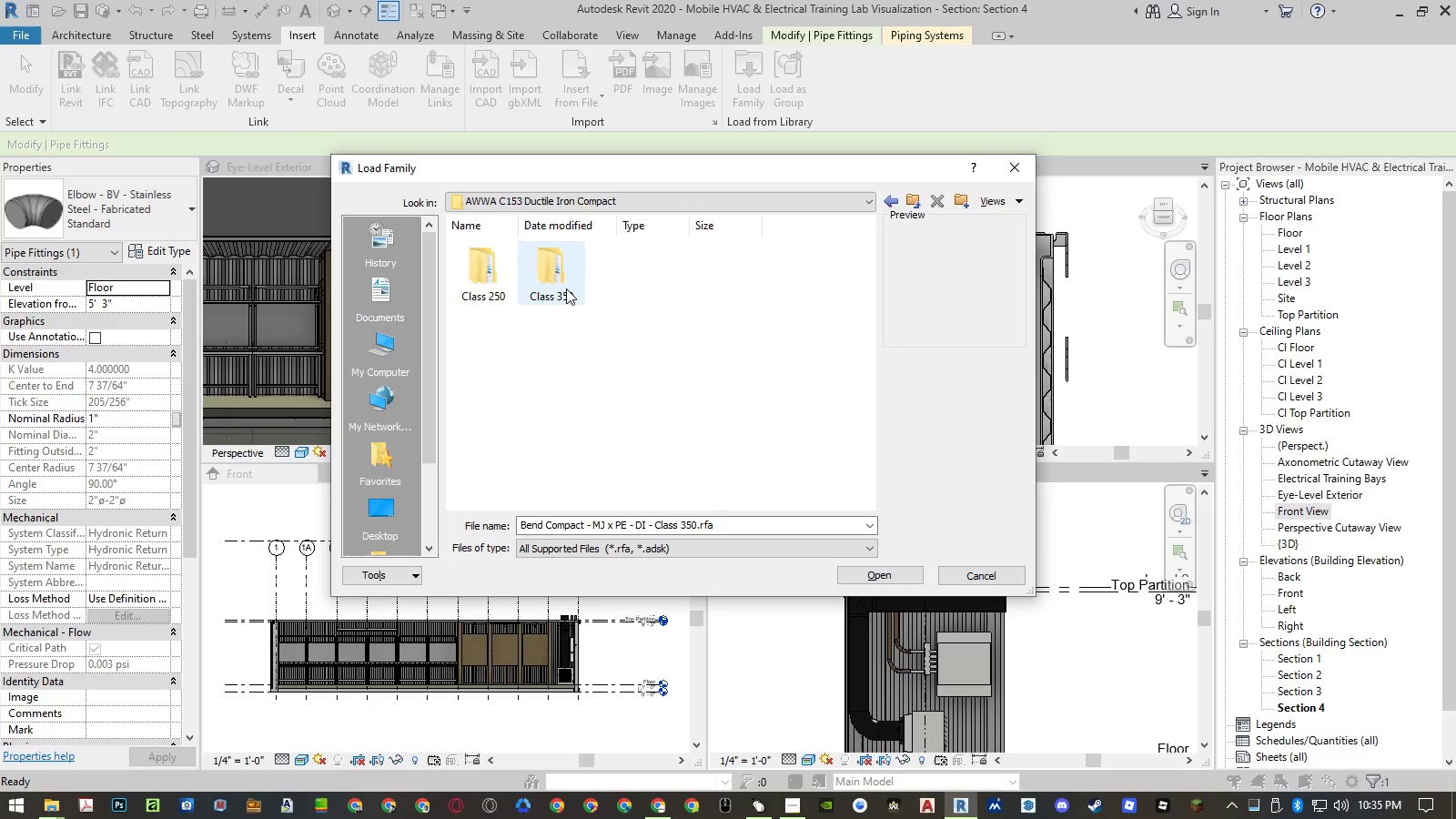 
double_click([566, 288])
 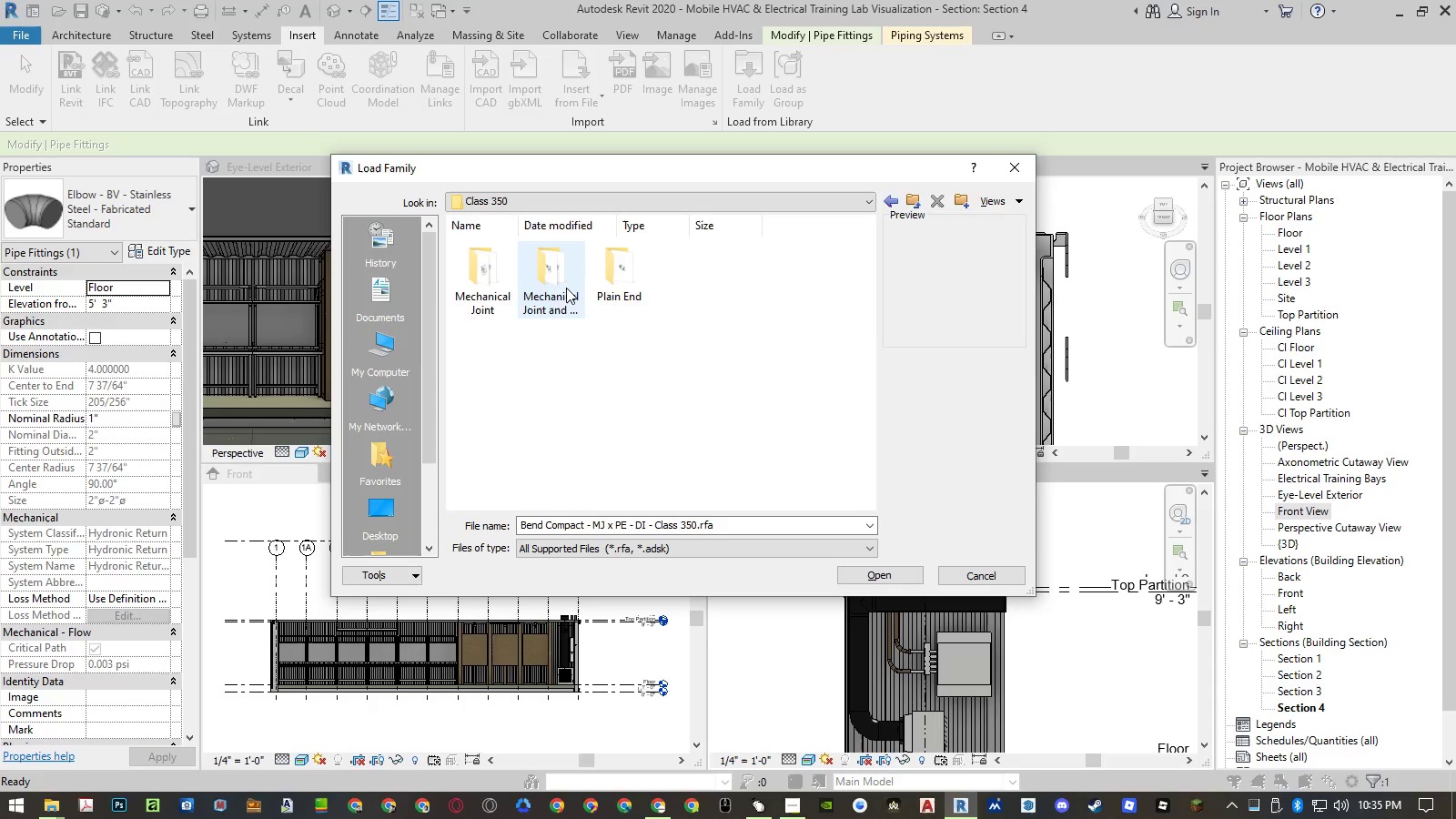 
key(Backspace)
 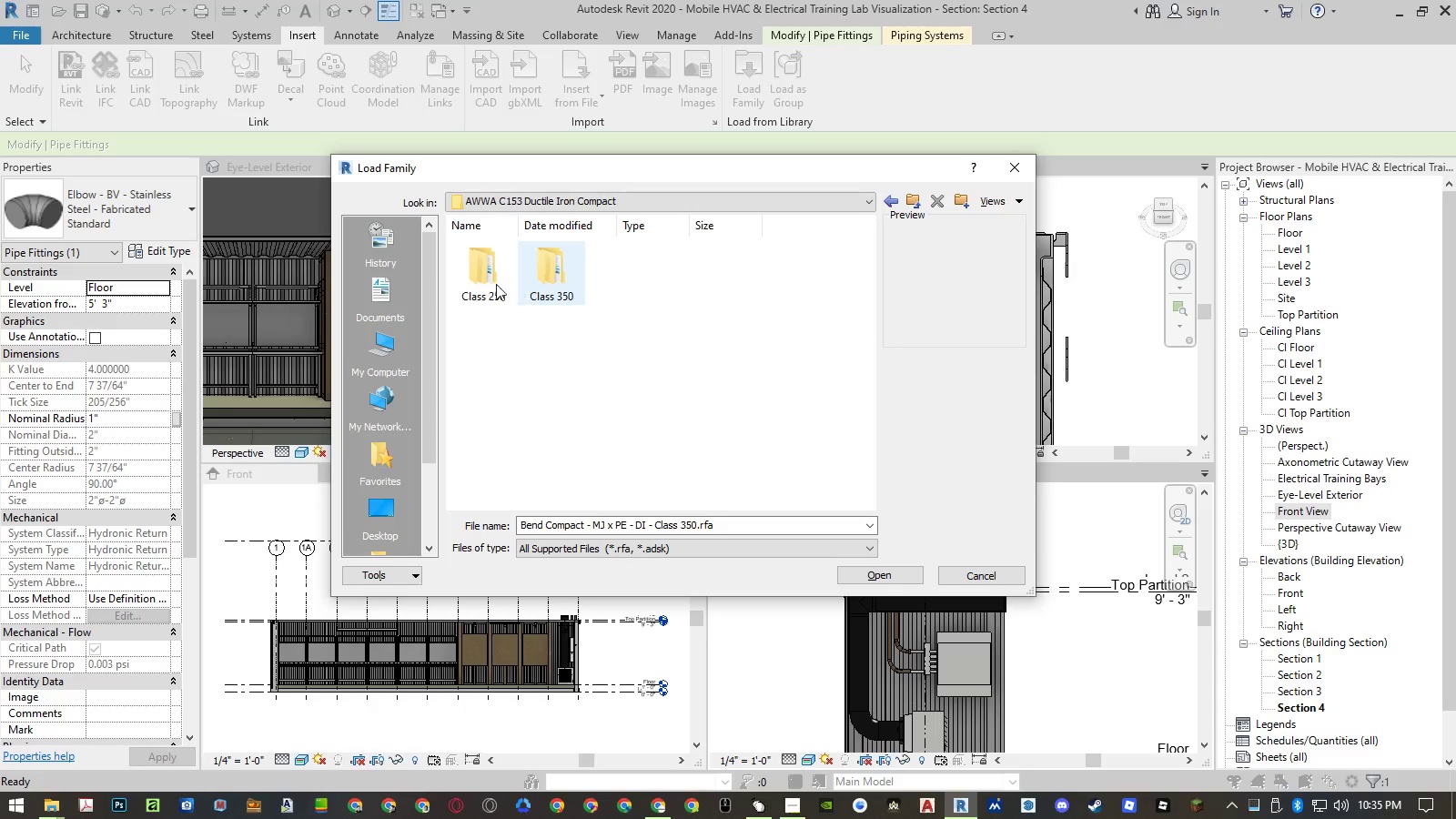 
double_click([489, 283])
 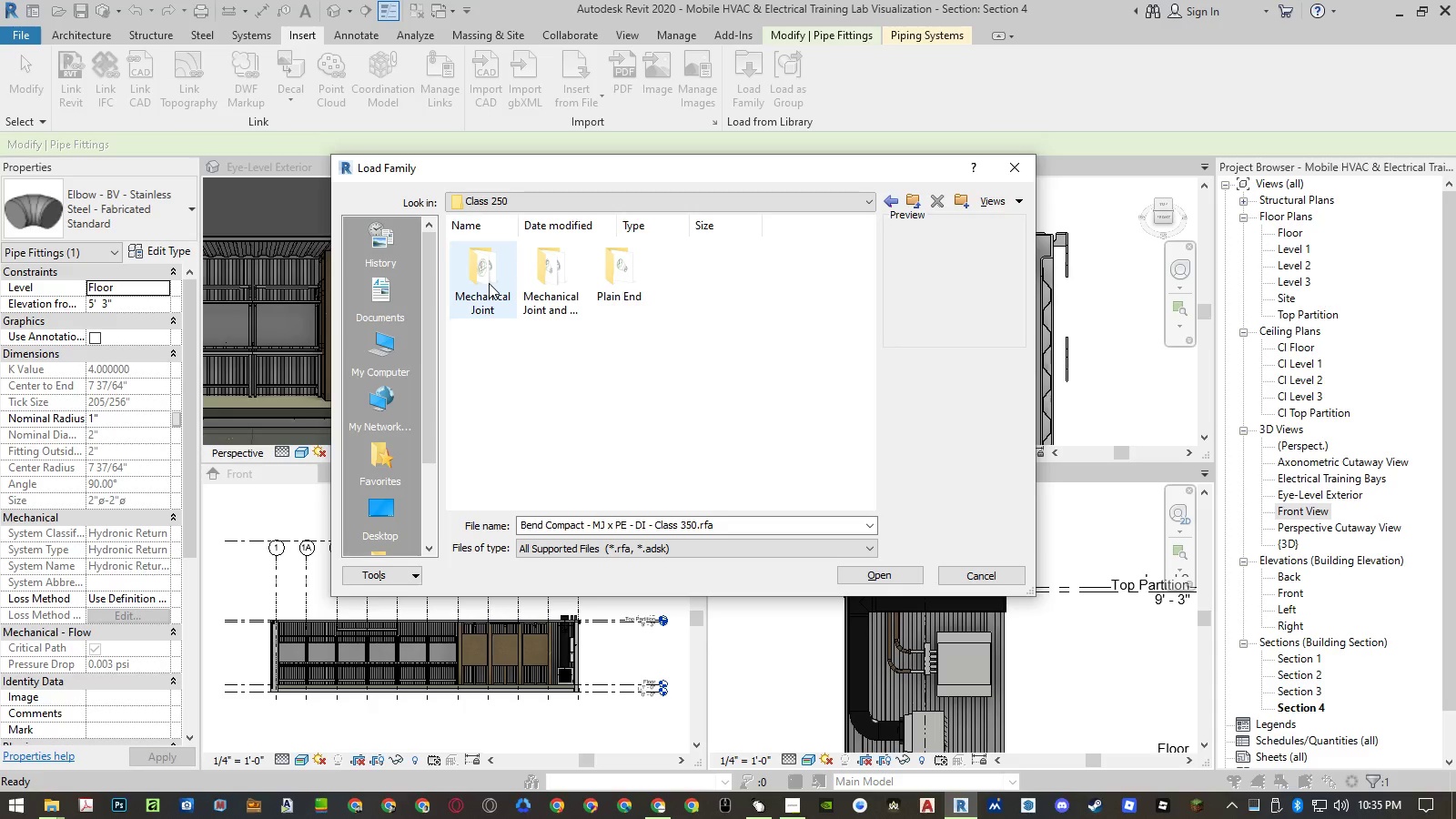 
key(Backspace)
 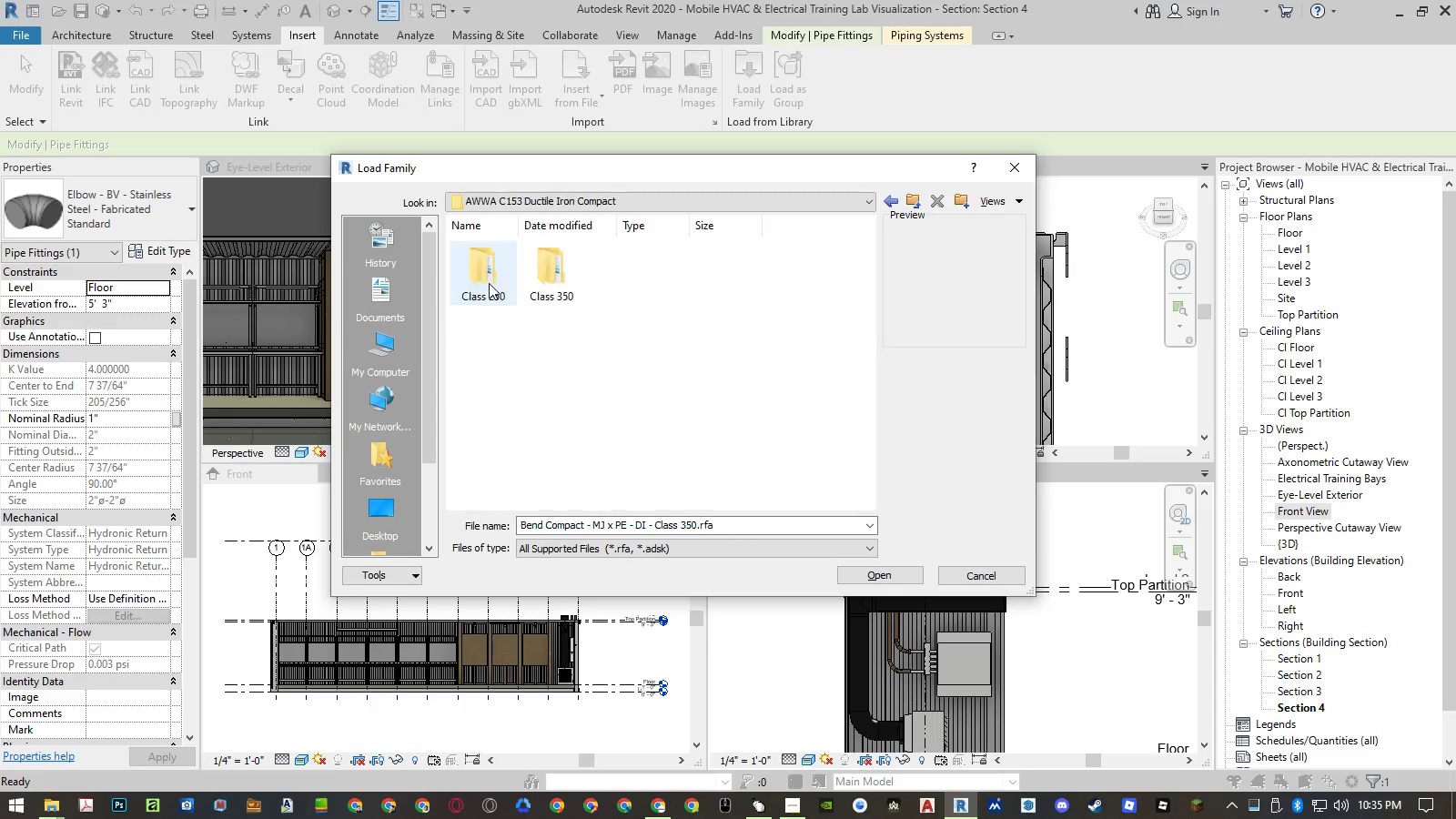 
key(Backspace)
 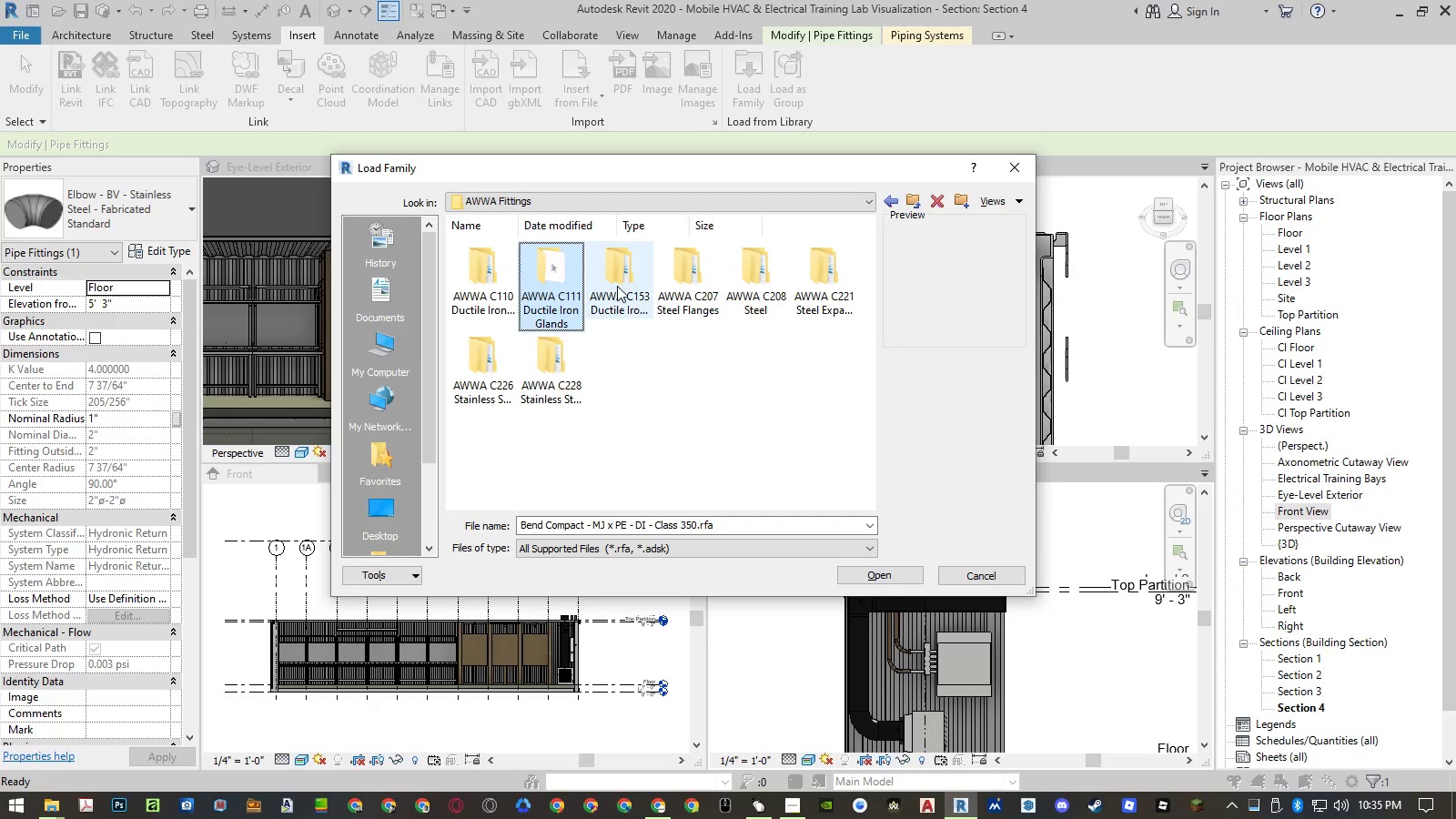 
key(Backspace)
 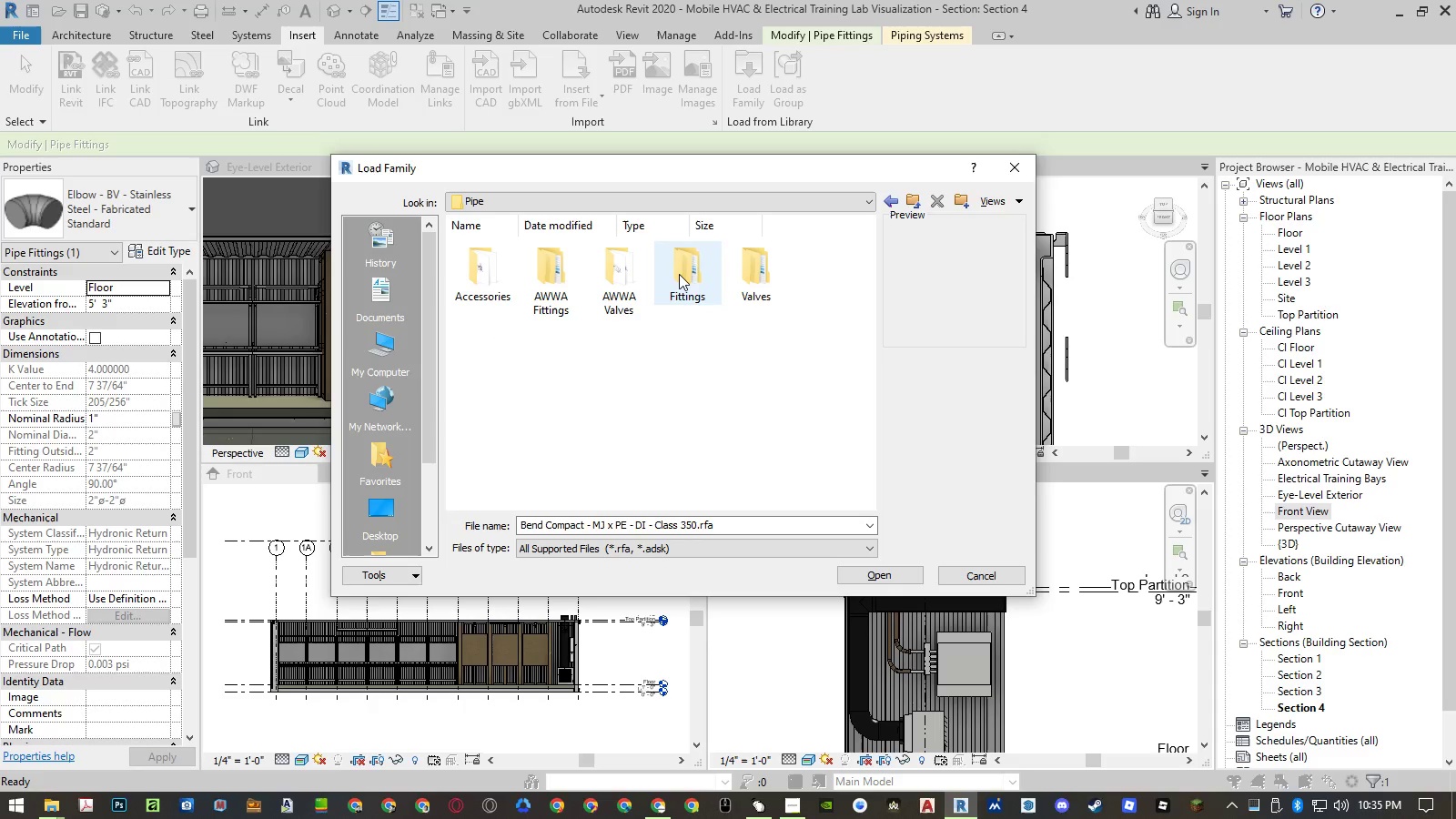 
double_click([679, 274])
 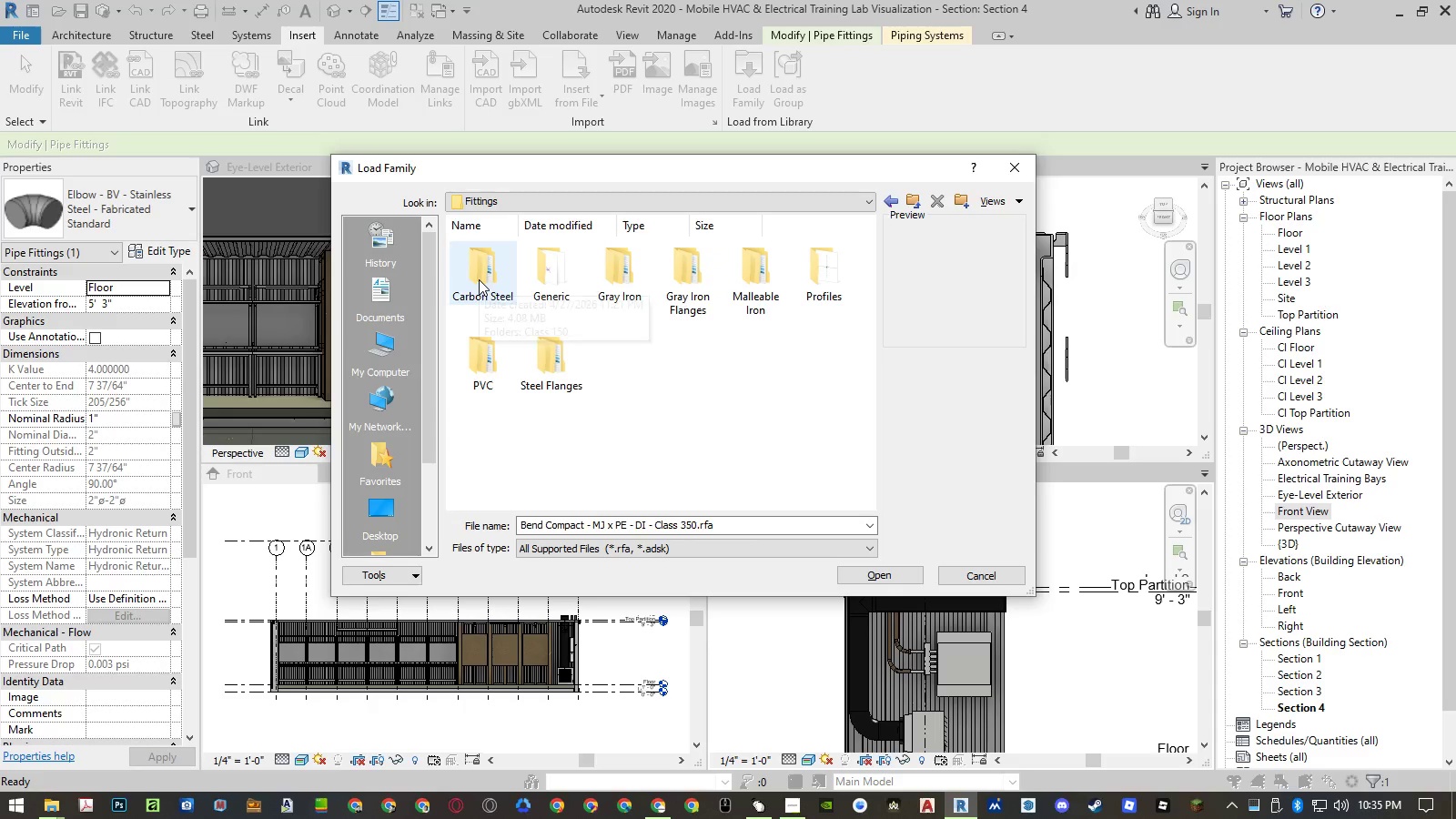 
double_click([479, 279])
 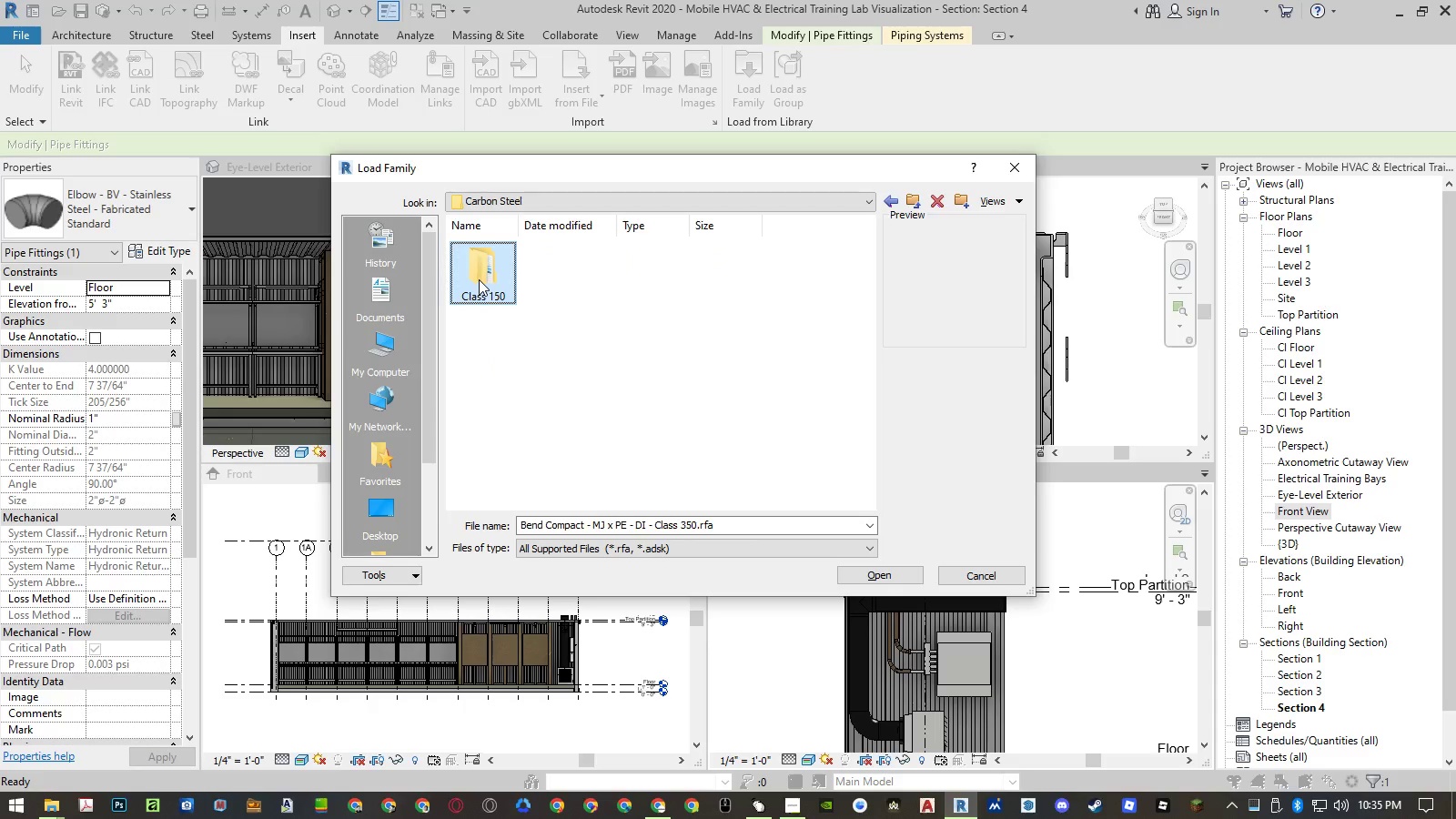 
double_click([479, 279])
 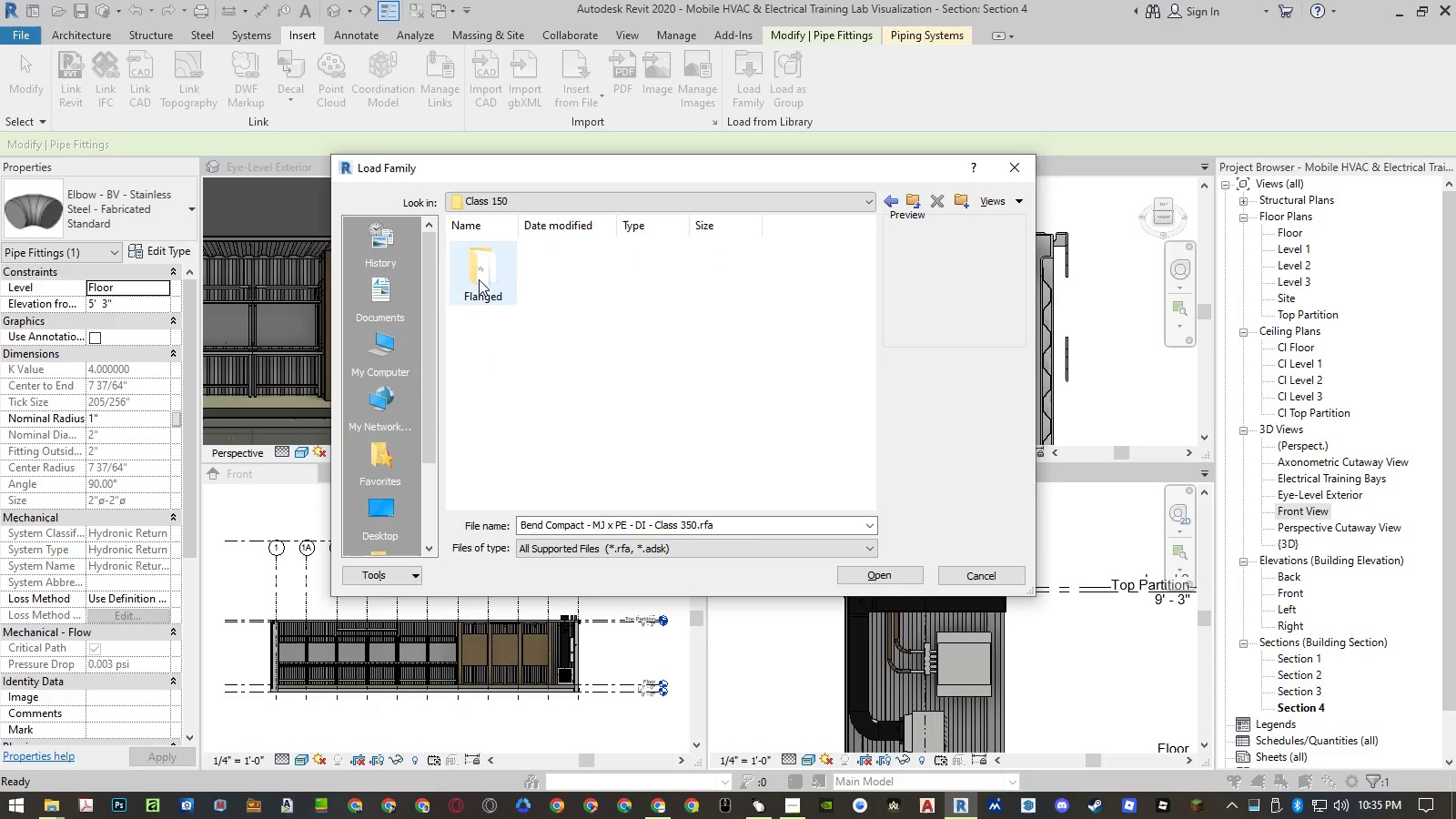 
double_click([479, 279])
 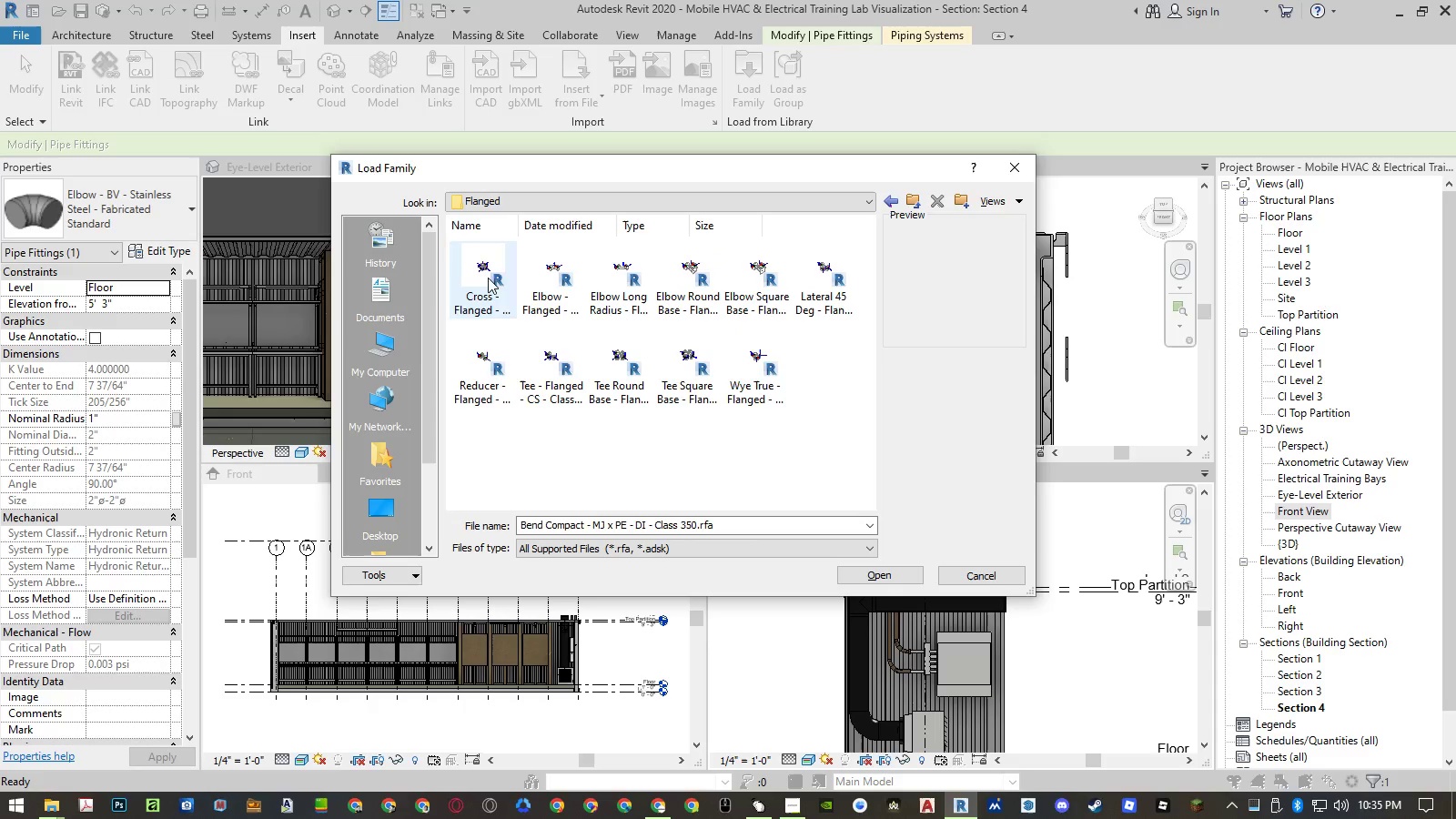 
left_click([493, 277])
 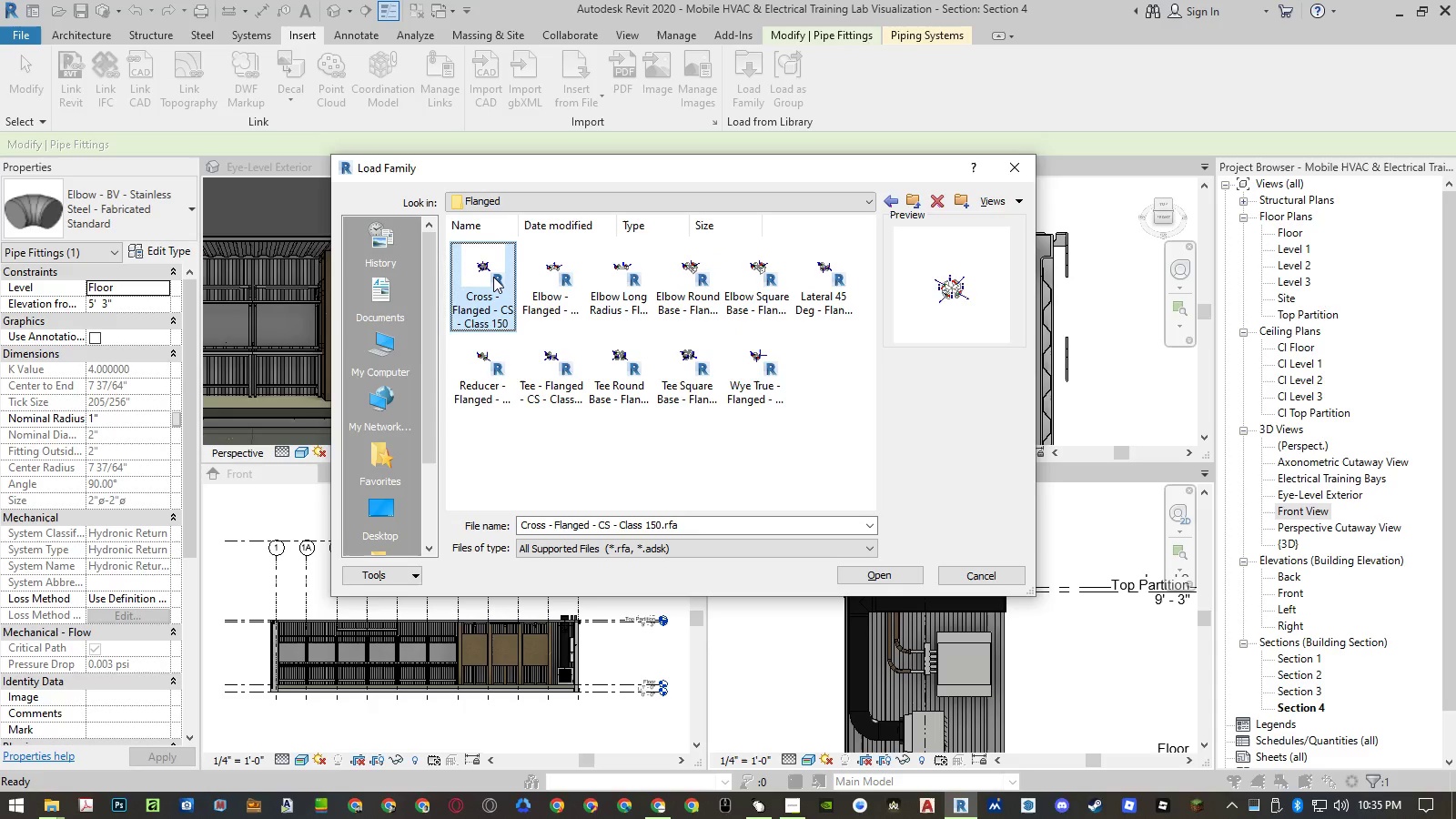 
key(ArrowRight)
 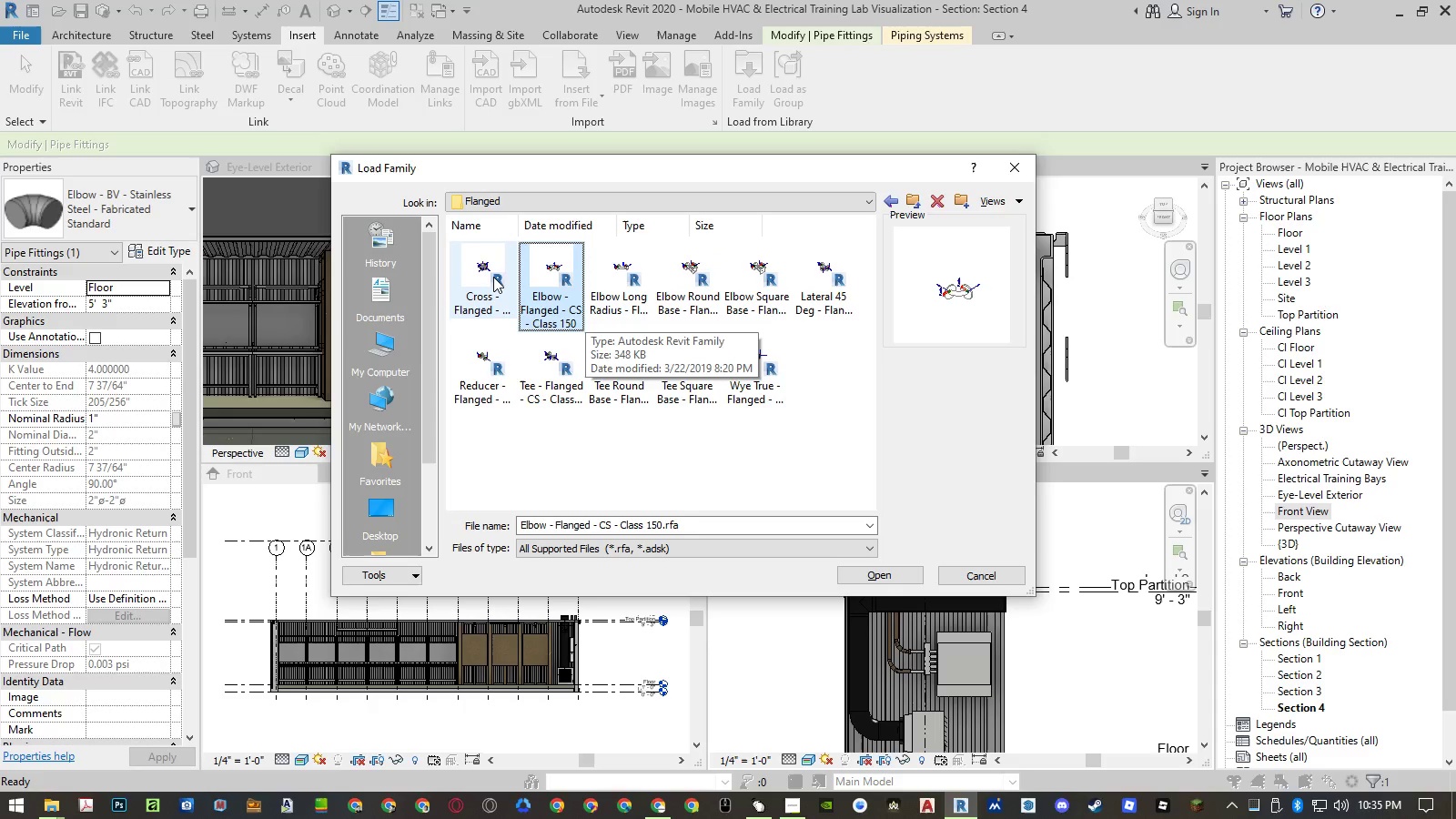 
key(ArrowRight)
 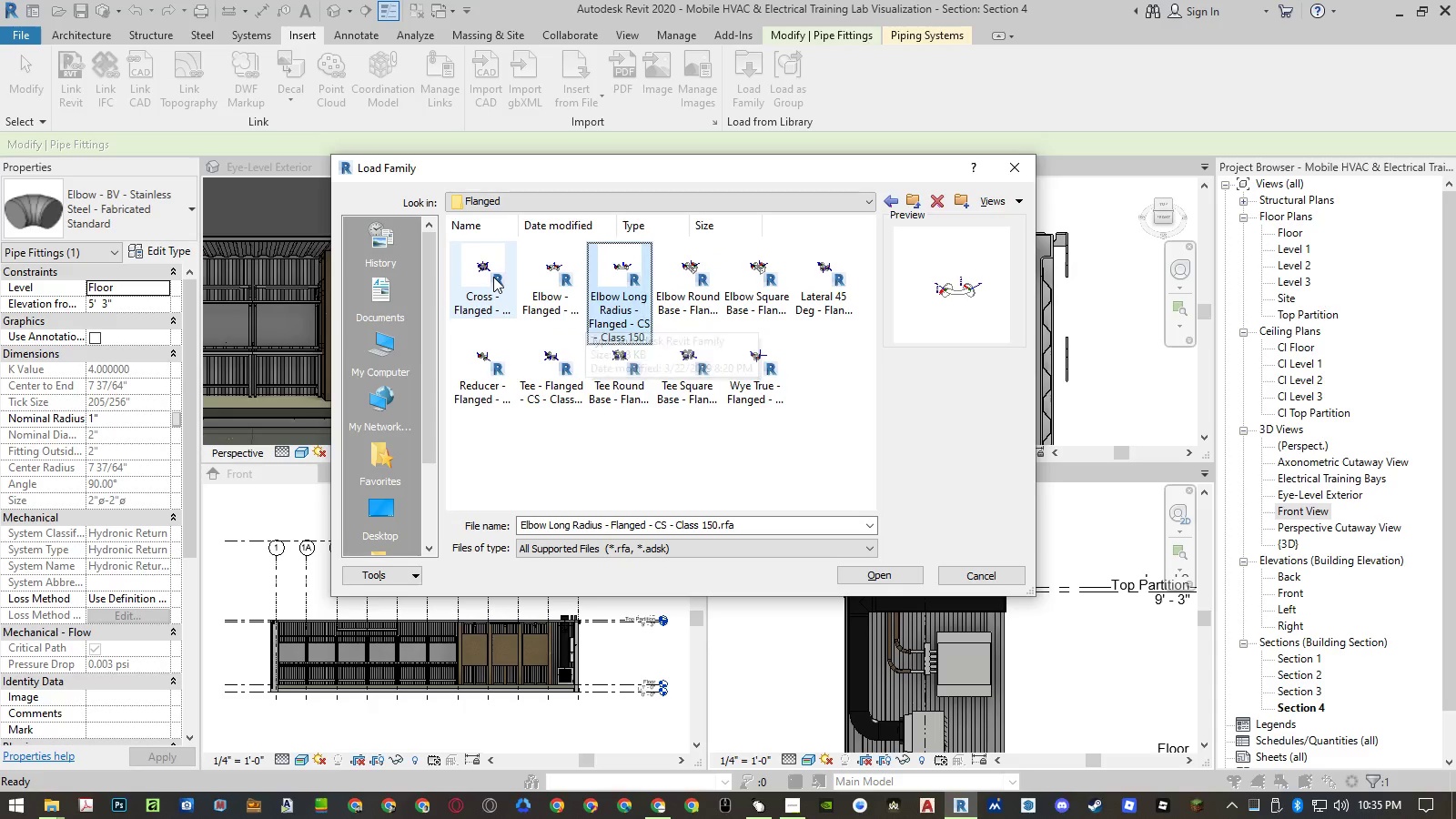 
key(ArrowRight)
 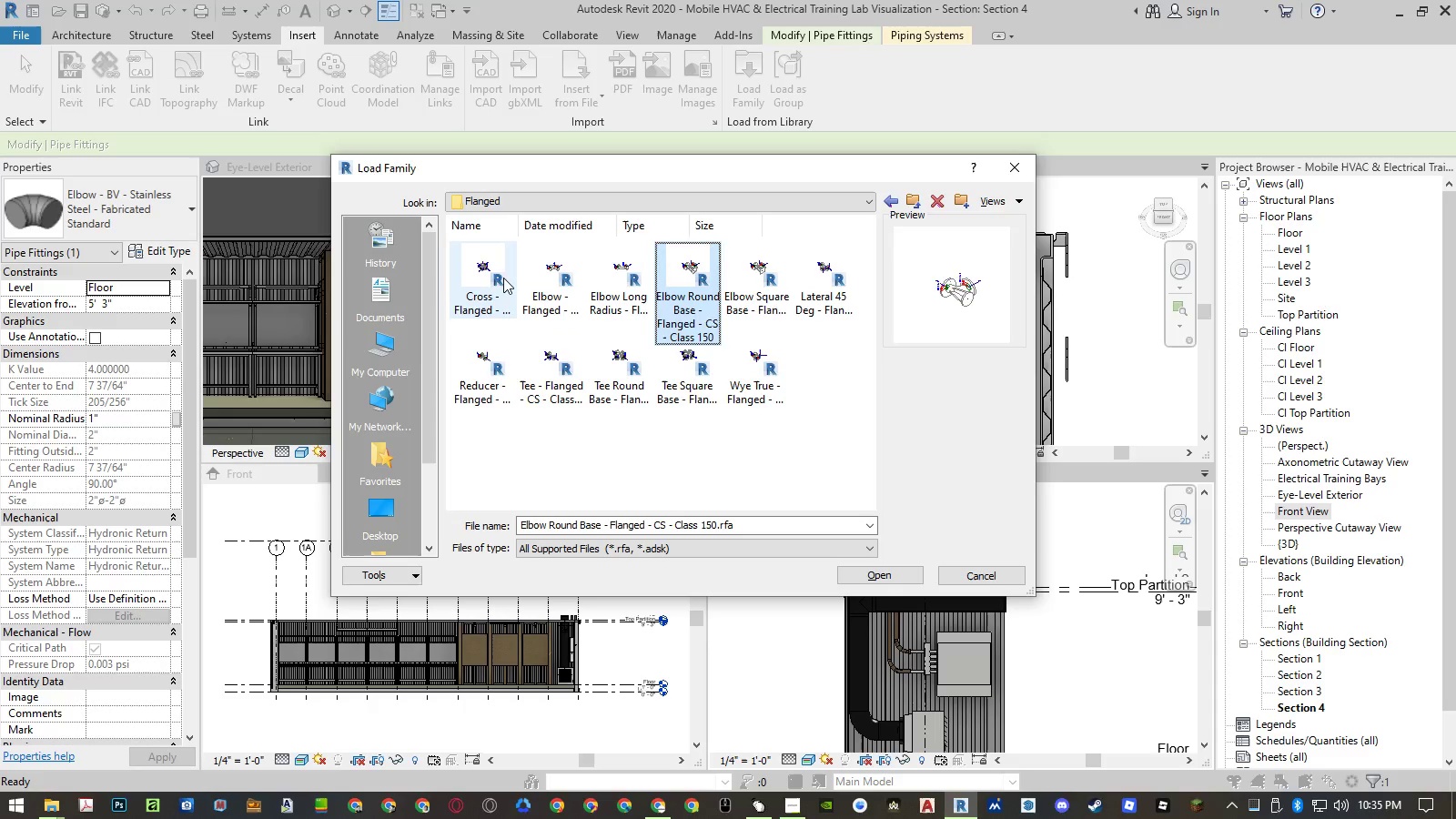 
key(ArrowRight)
 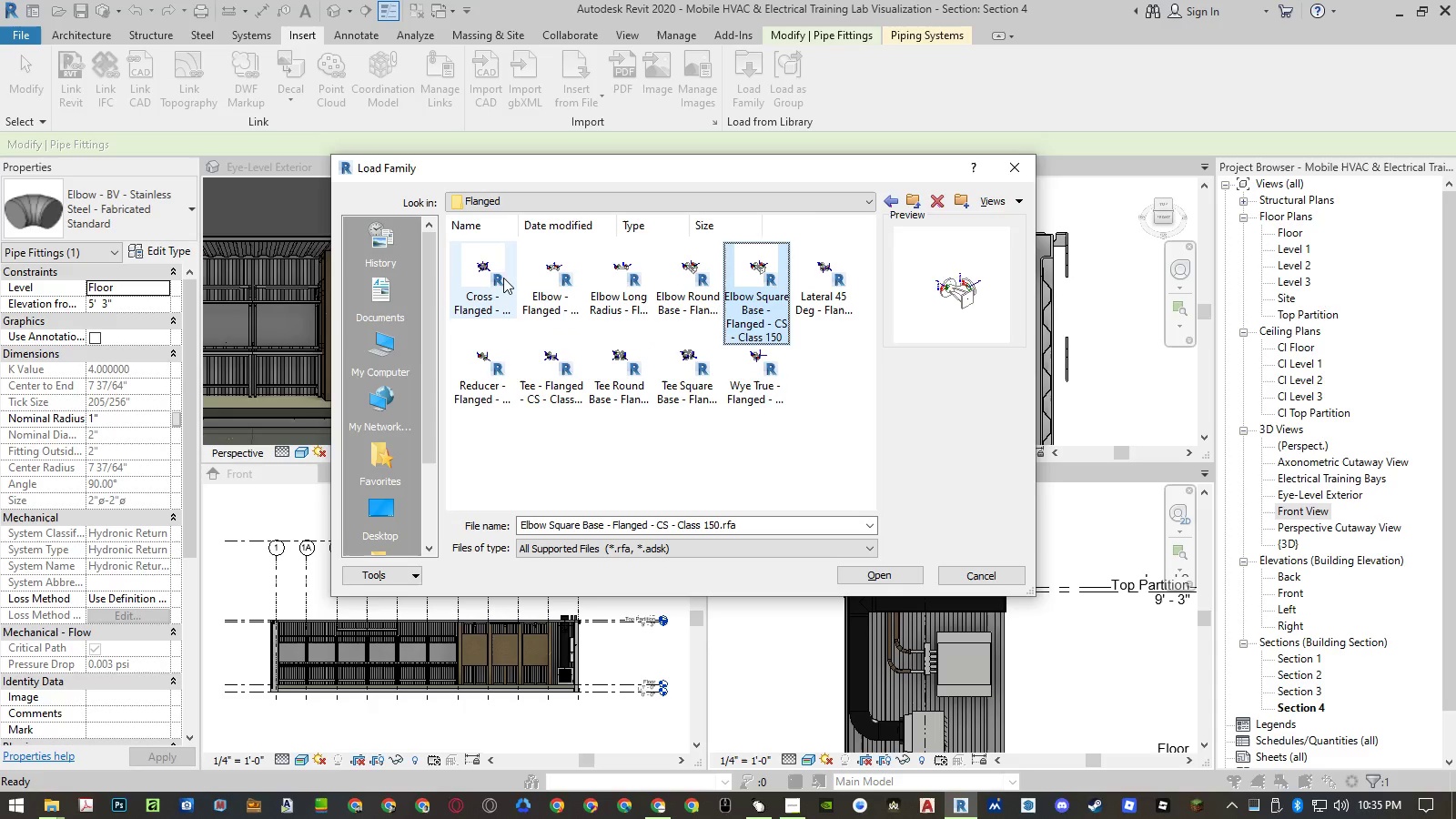 
key(ArrowRight)
 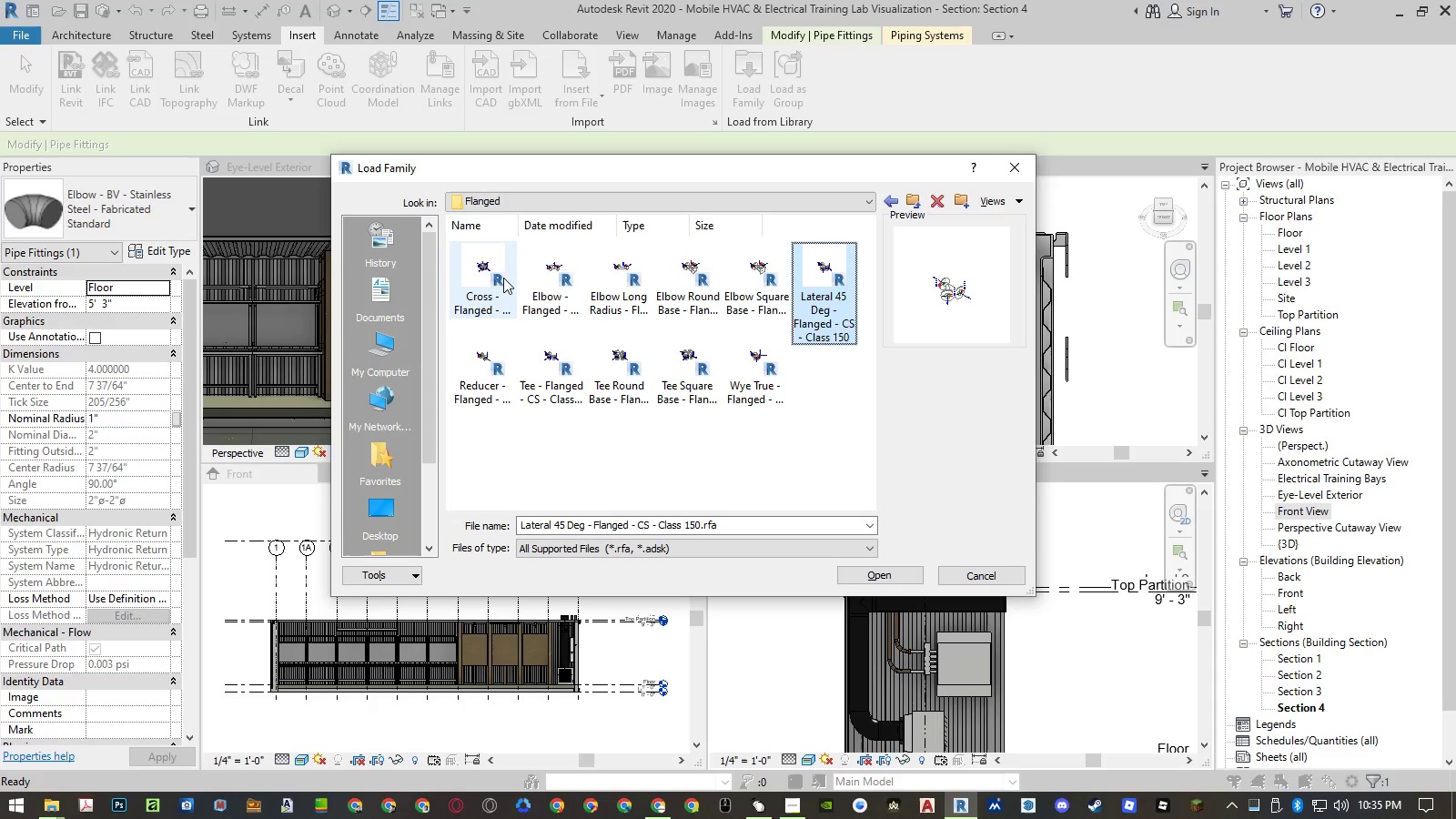 
key(ArrowRight)
 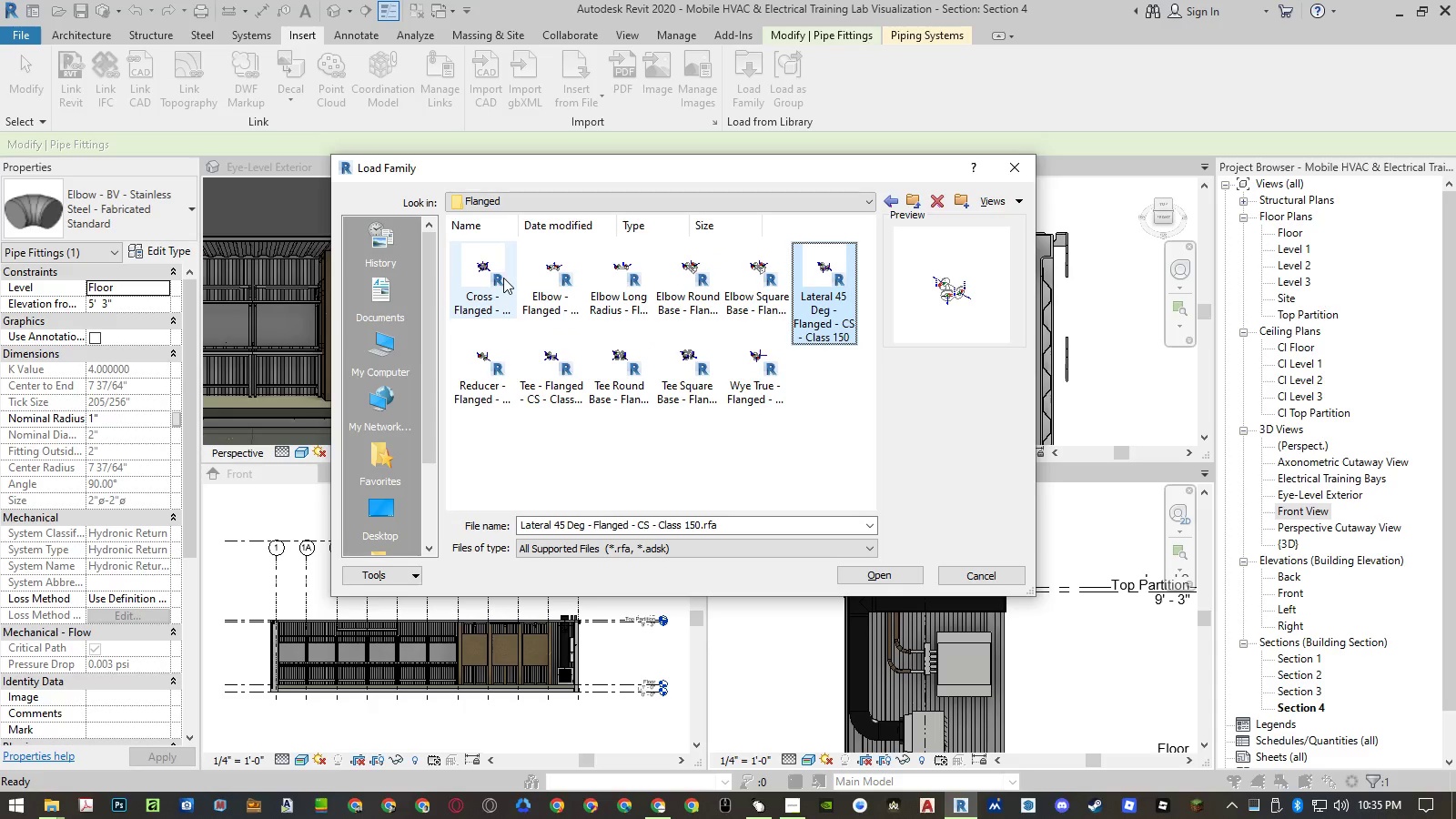 
key(ArrowRight)
 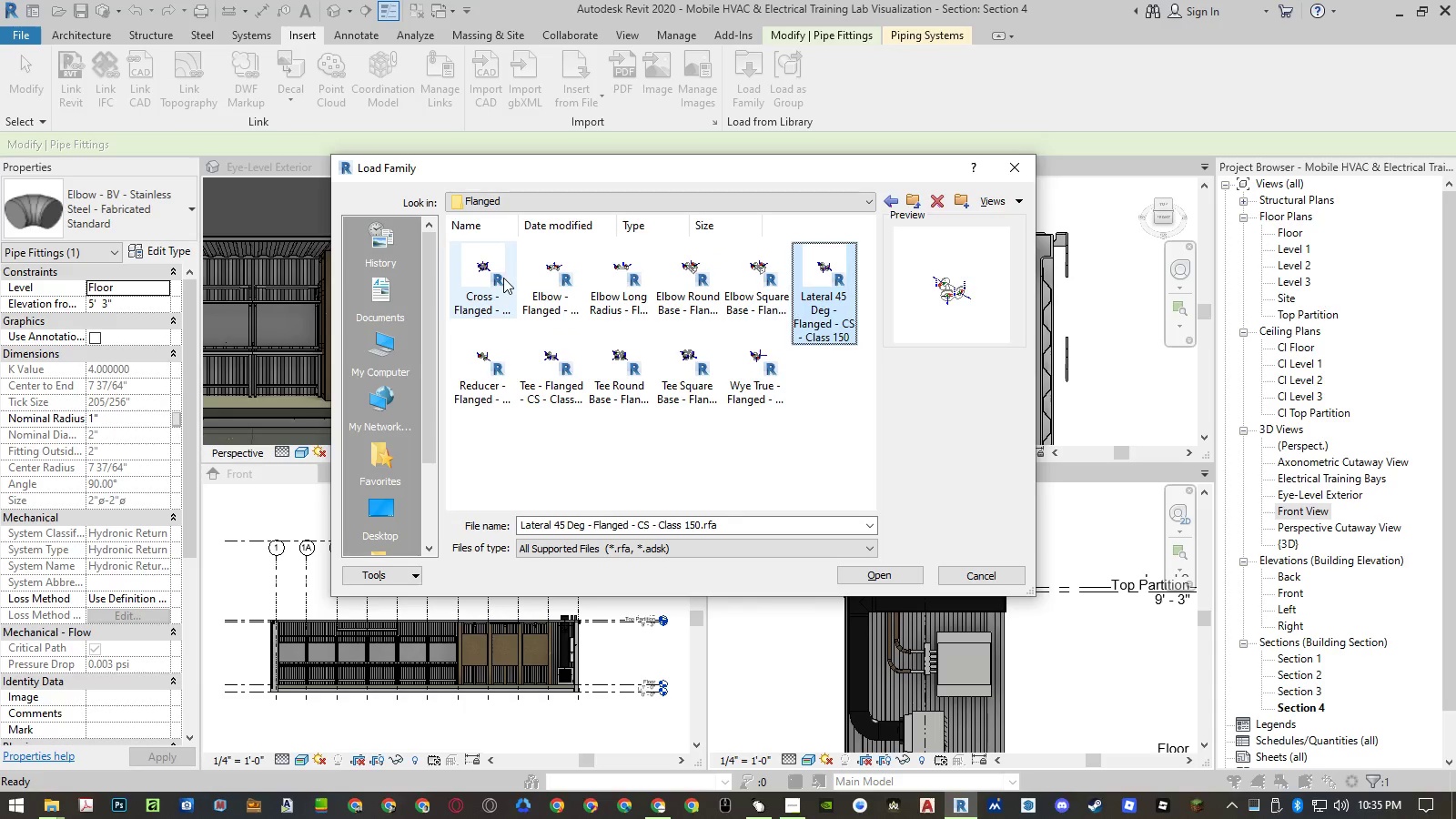 
key(ArrowLeft)
 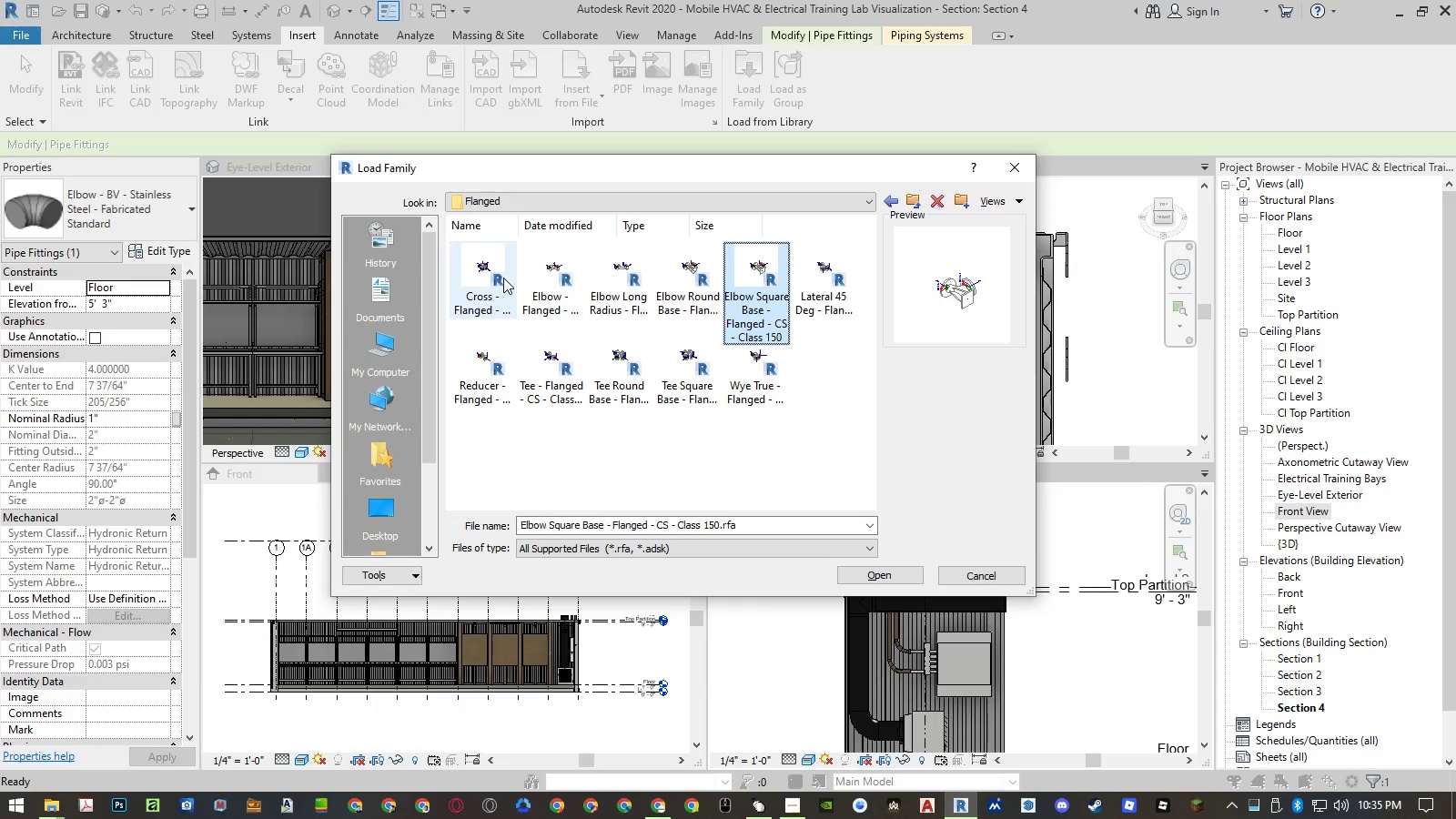 
key(ArrowDown)
 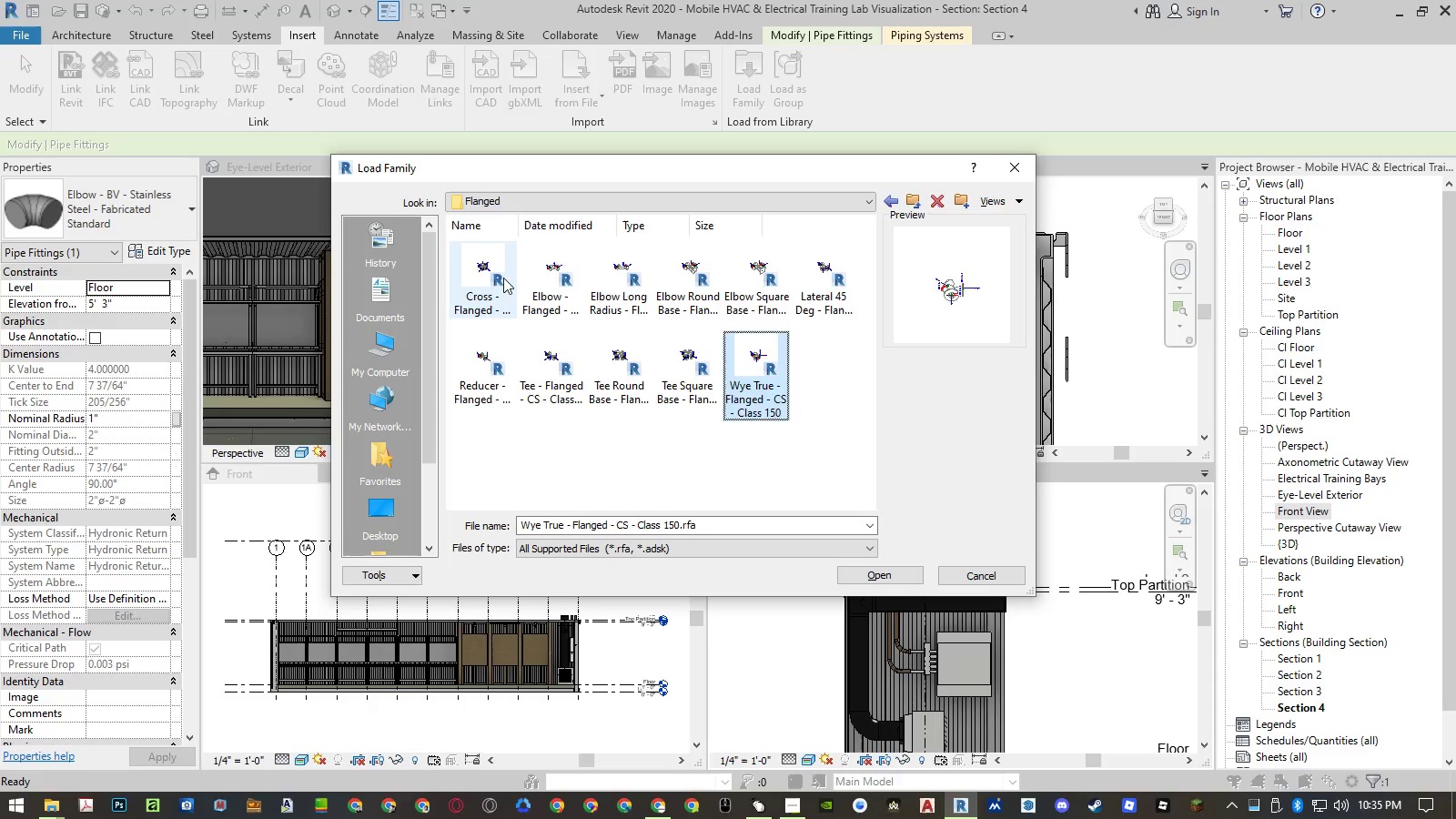 
key(ArrowLeft)
 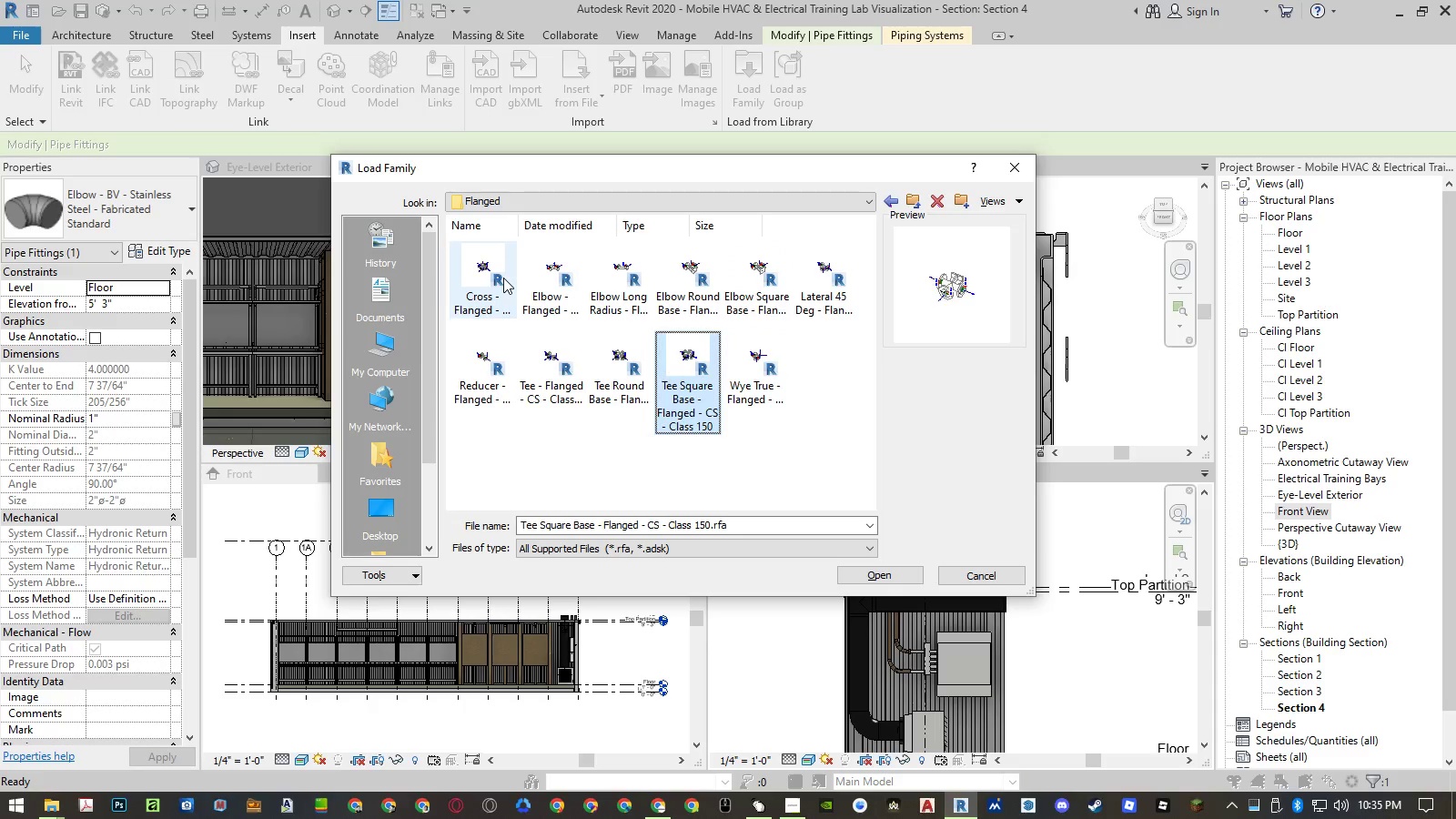 
key(ArrowLeft)
 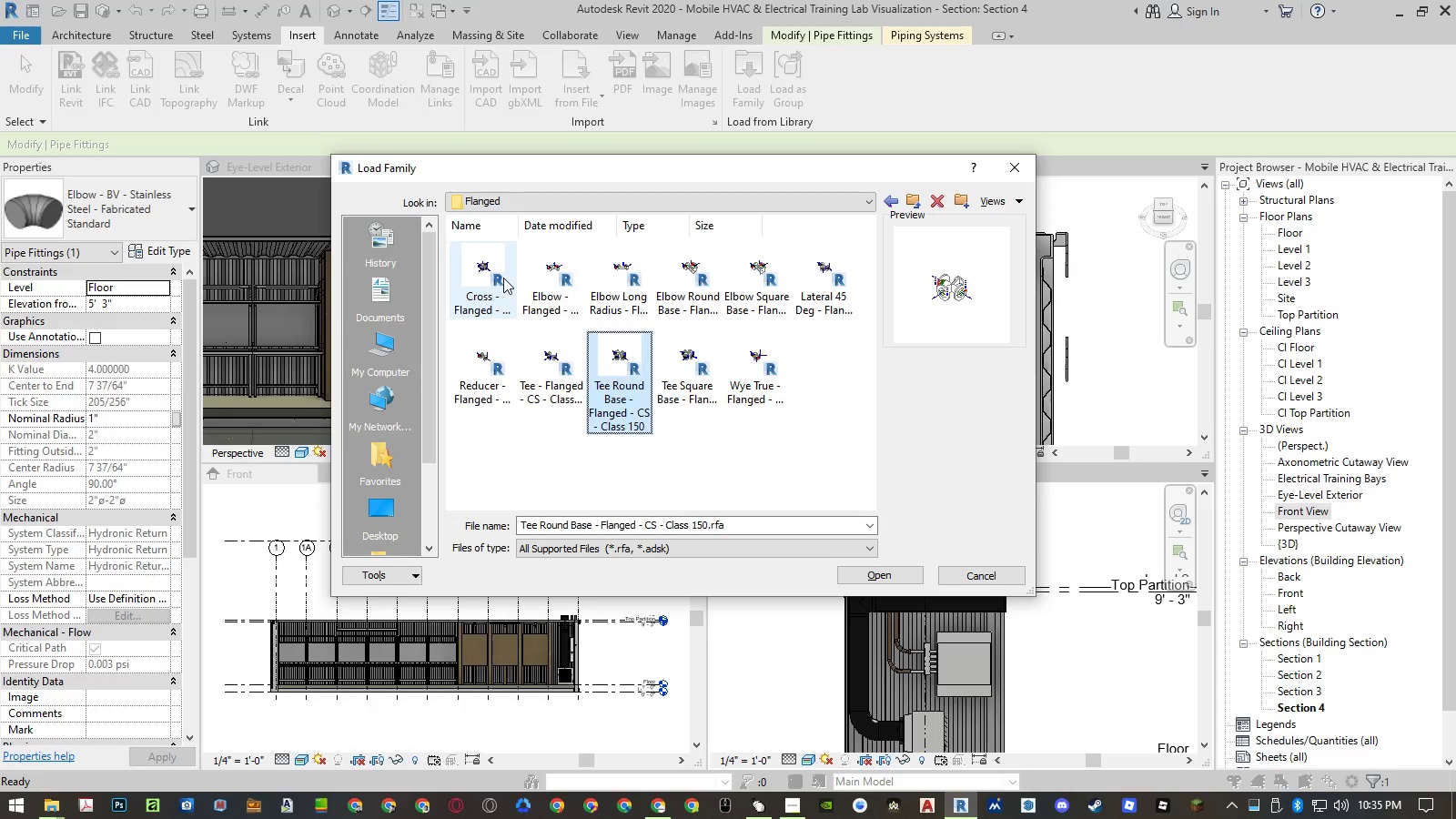 
key(ArrowLeft)
 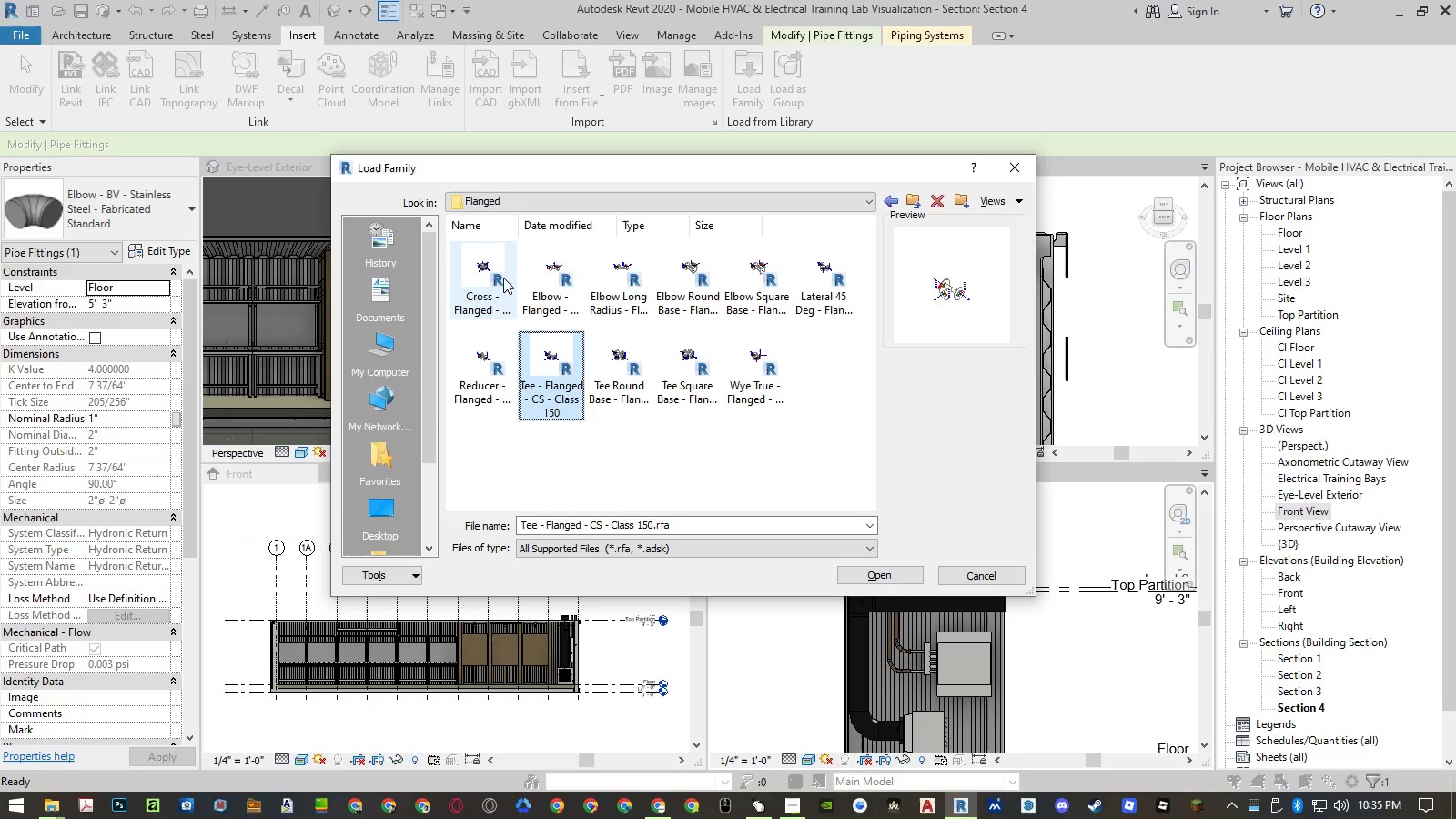 
key(ArrowLeft)
 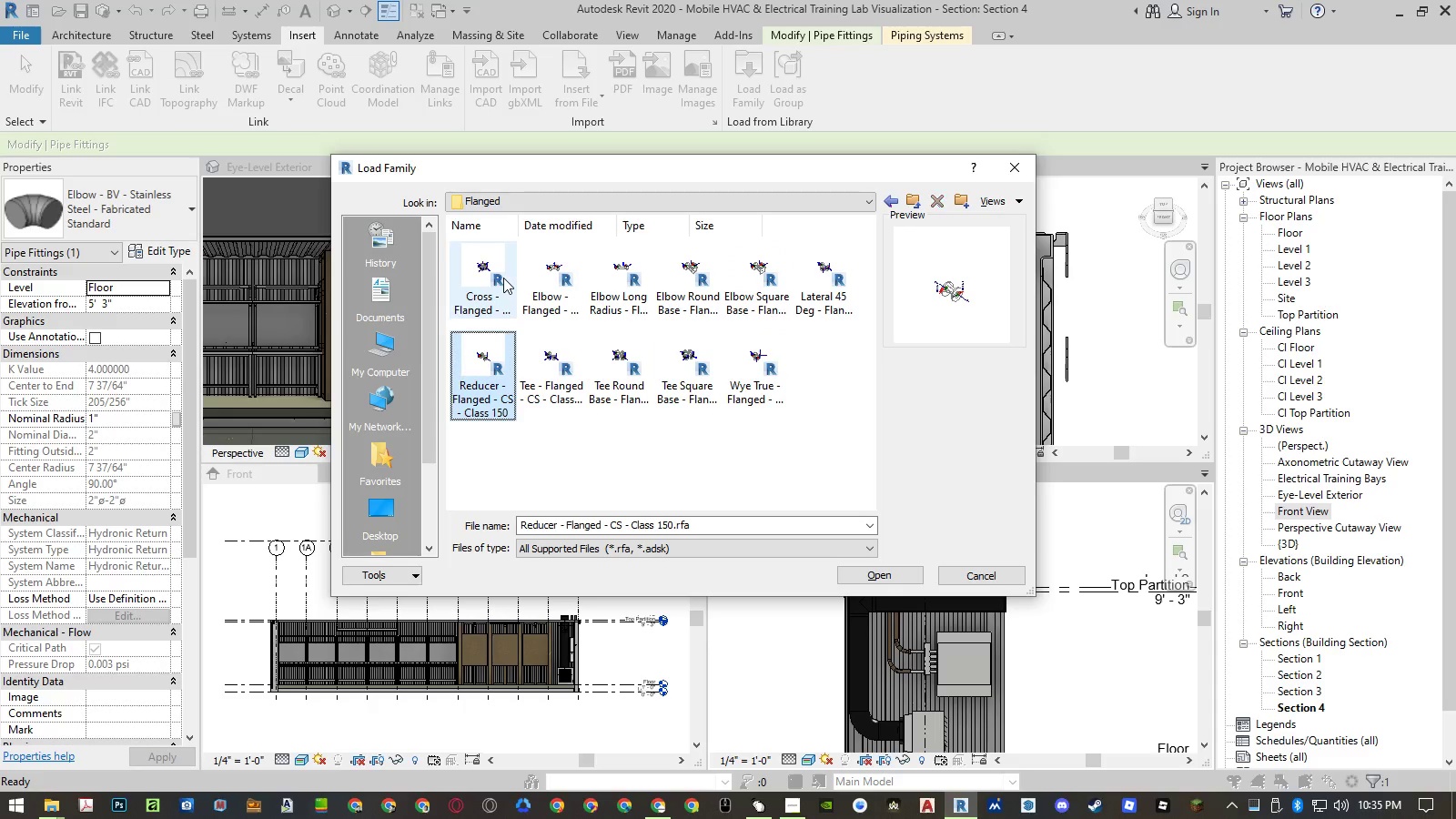 
key(ArrowLeft)
 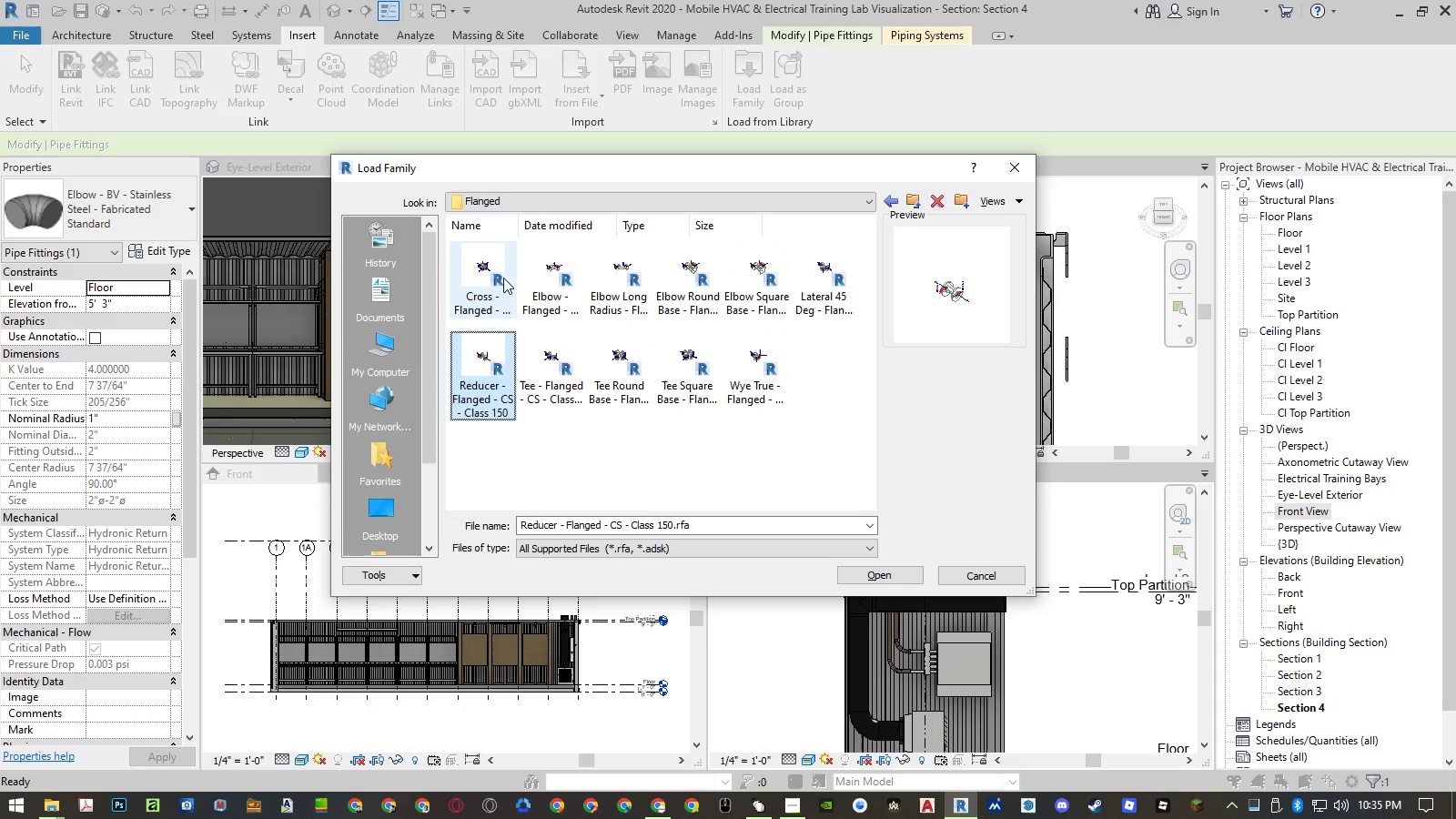 
key(Backspace)
 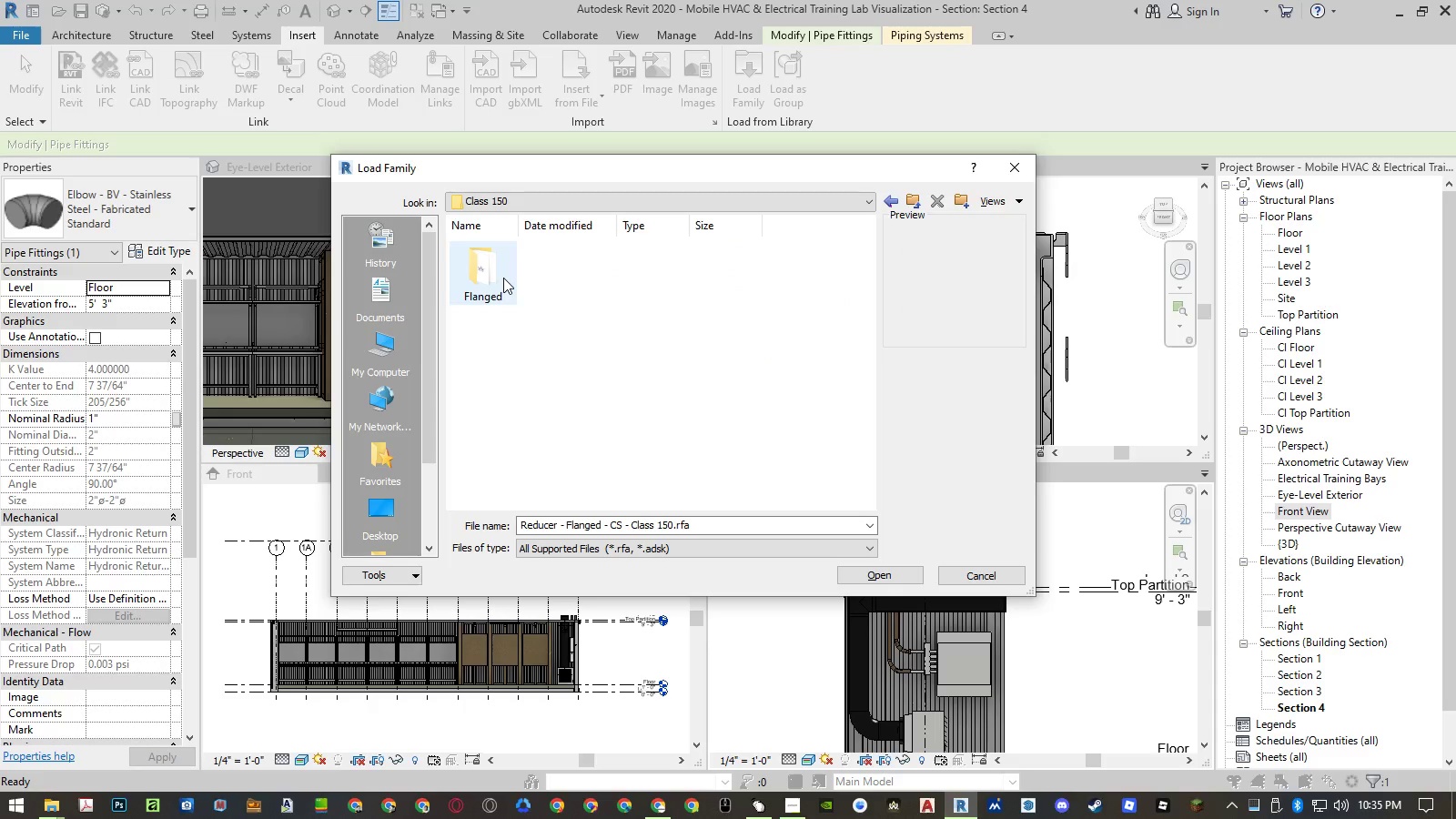 
left_click([503, 278])
 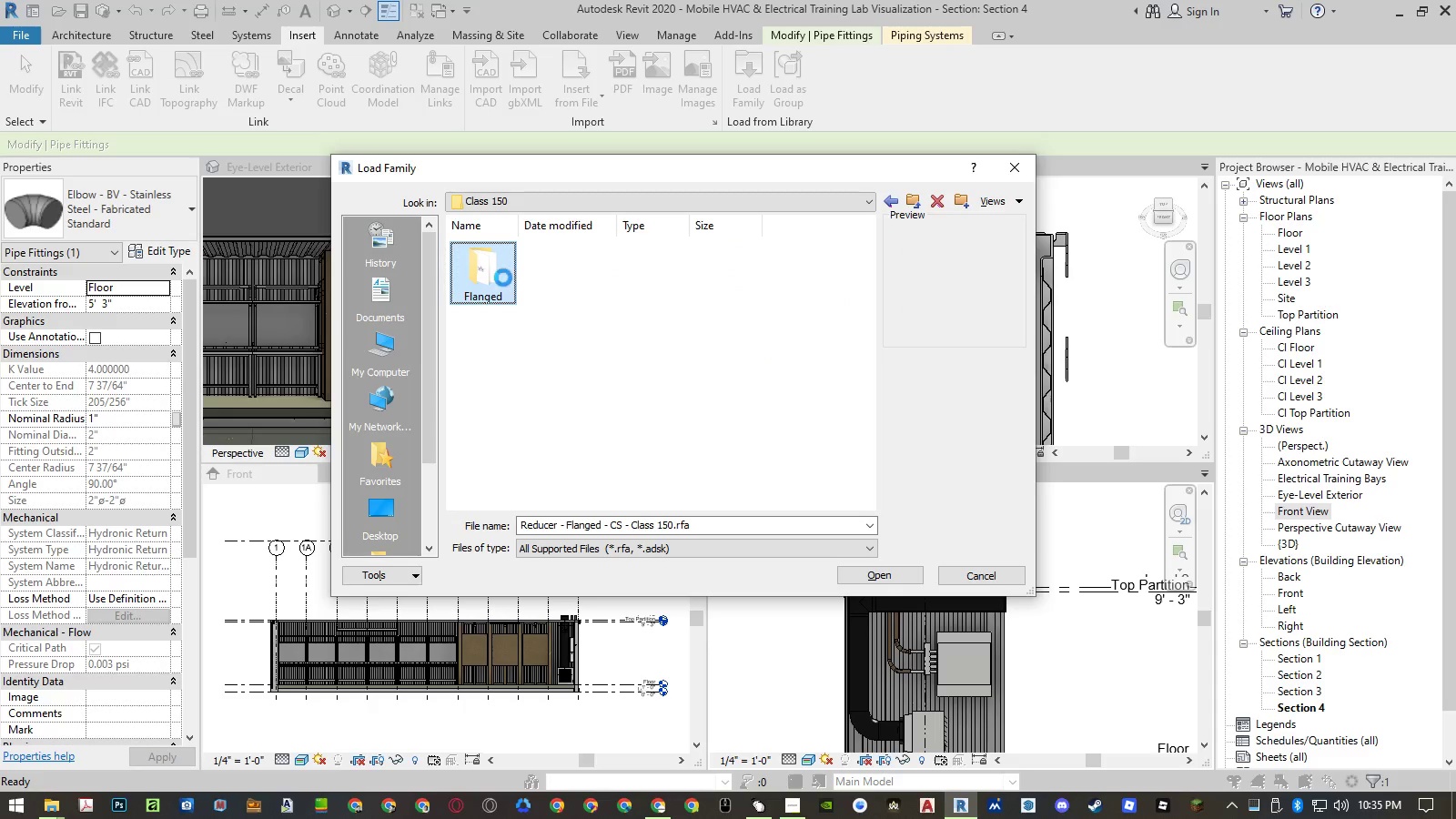 
key(Backspace)
 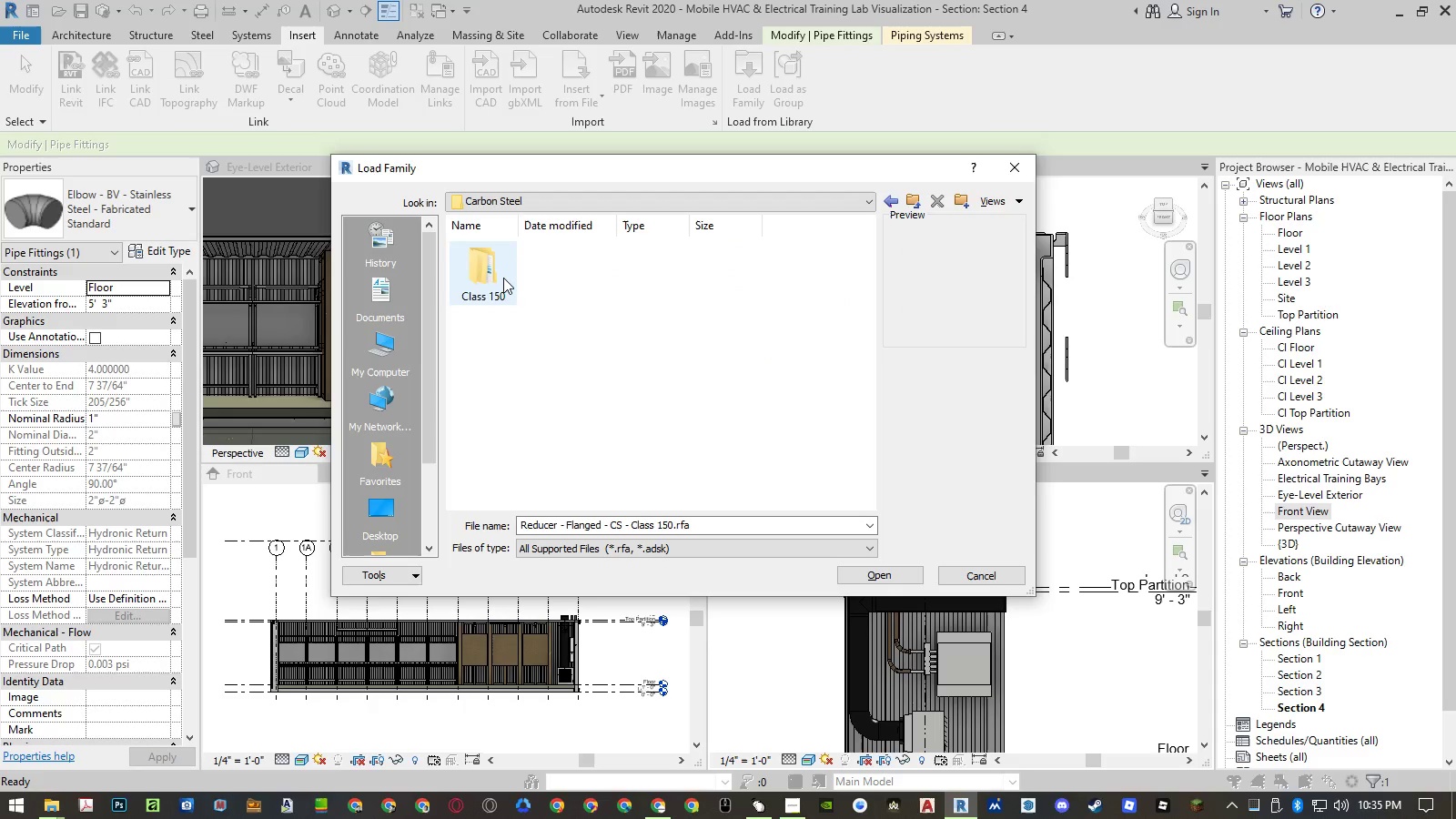 
left_click([503, 278])
 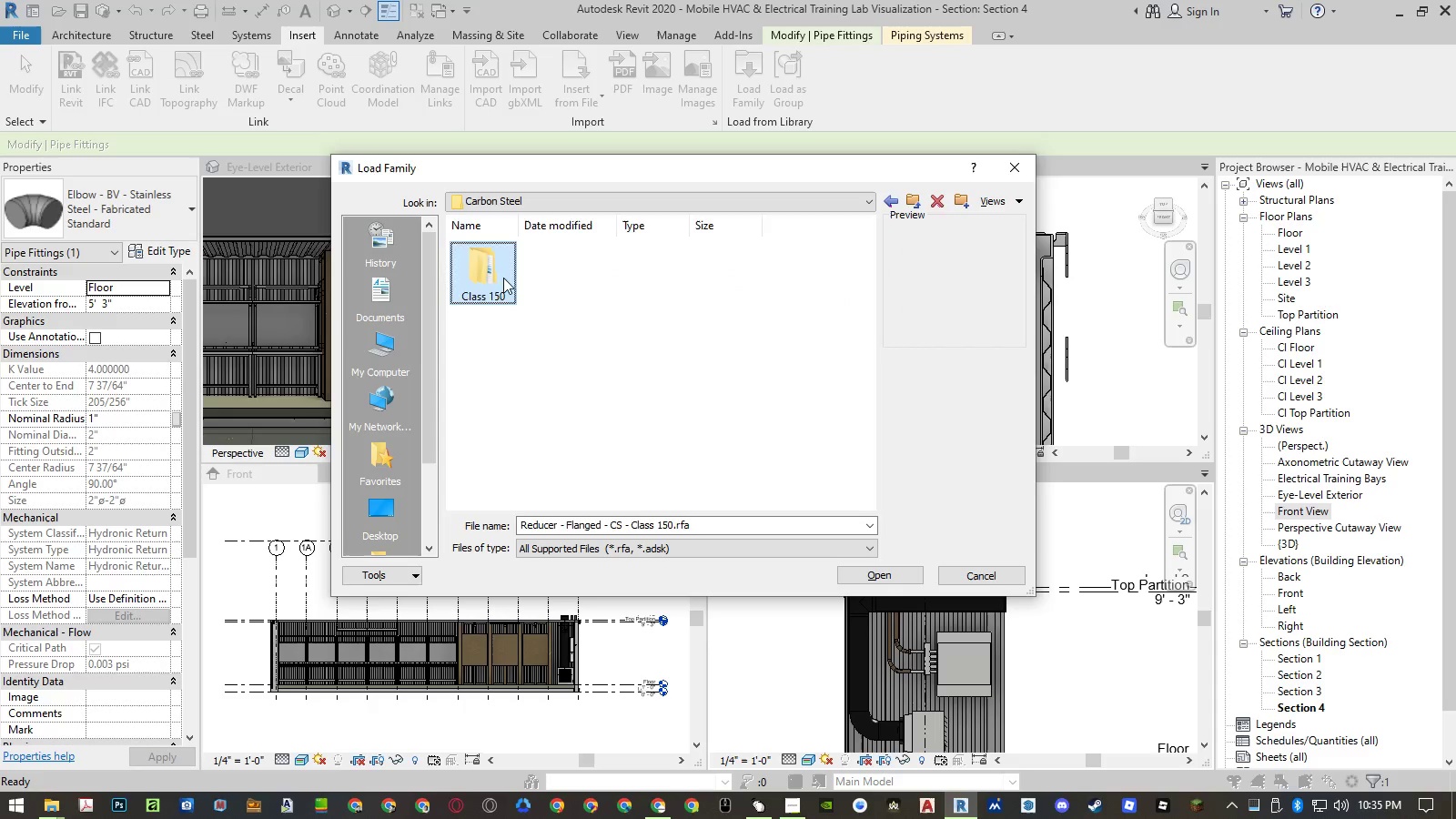 
key(Backspace)
 